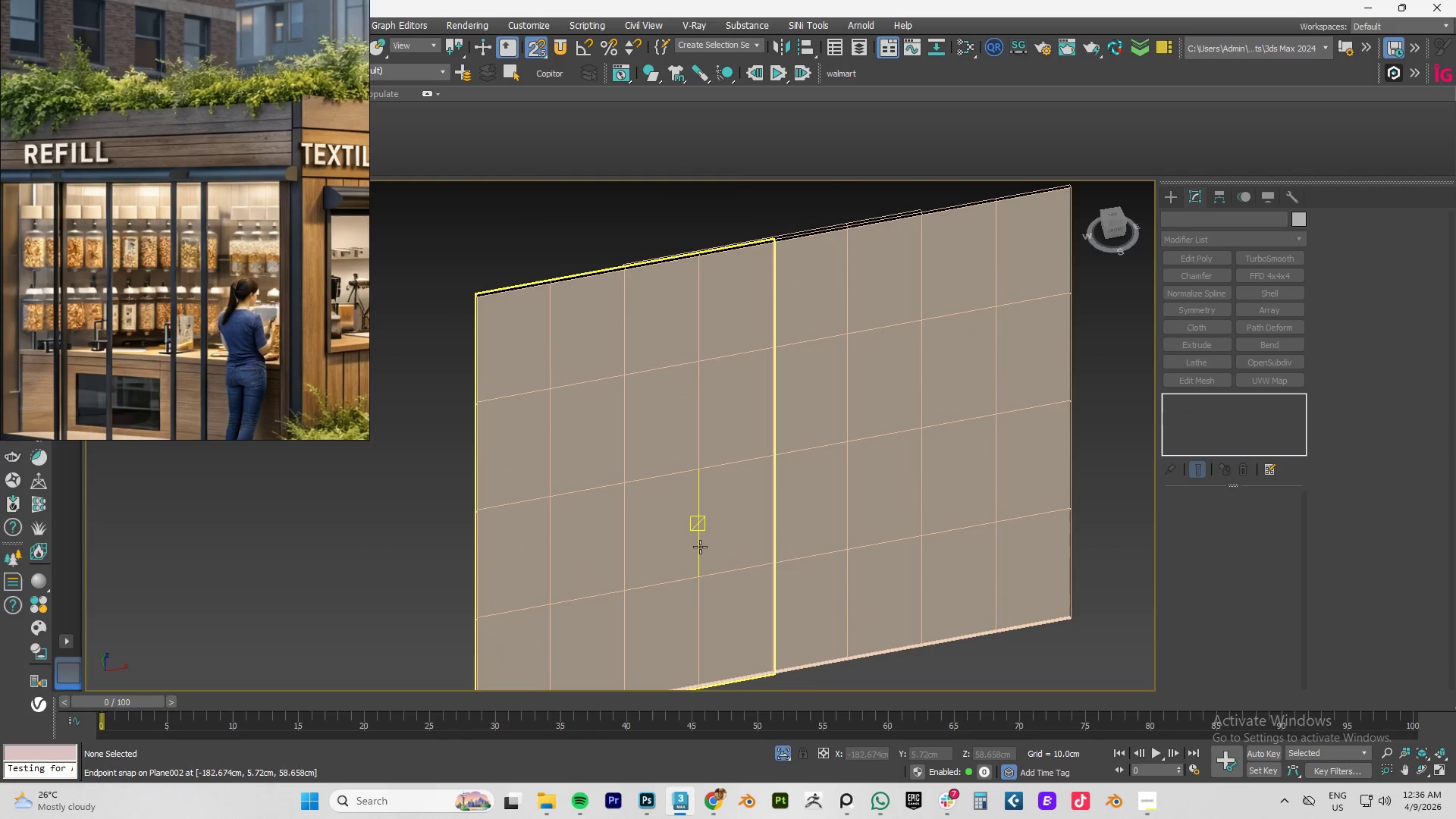 
hold_key(key=AltLeft, duration=1.31)
 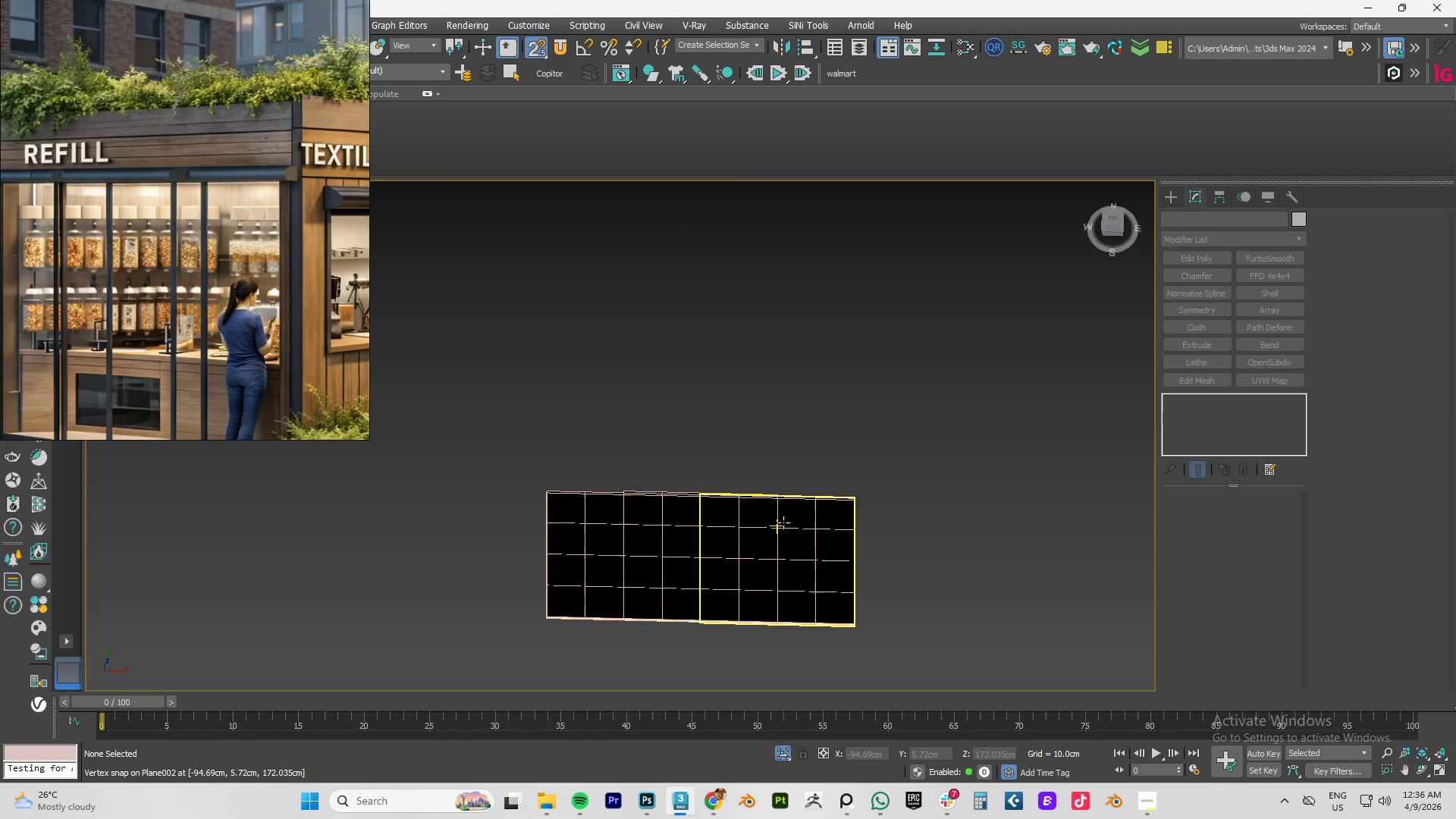 
scroll: coordinate [709, 510], scroll_direction: down, amount: 2.0
 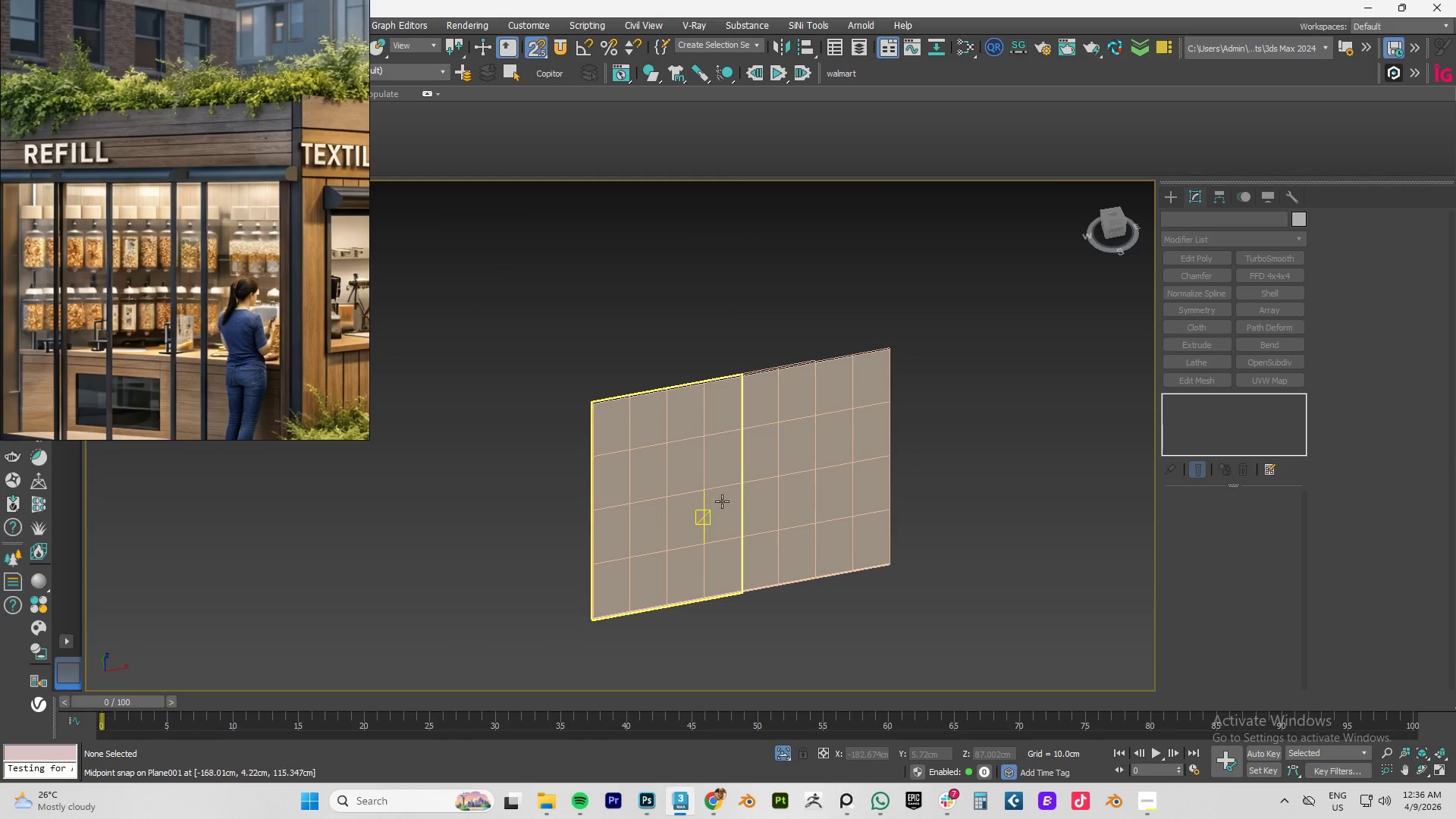 
left_click([783, 522])
 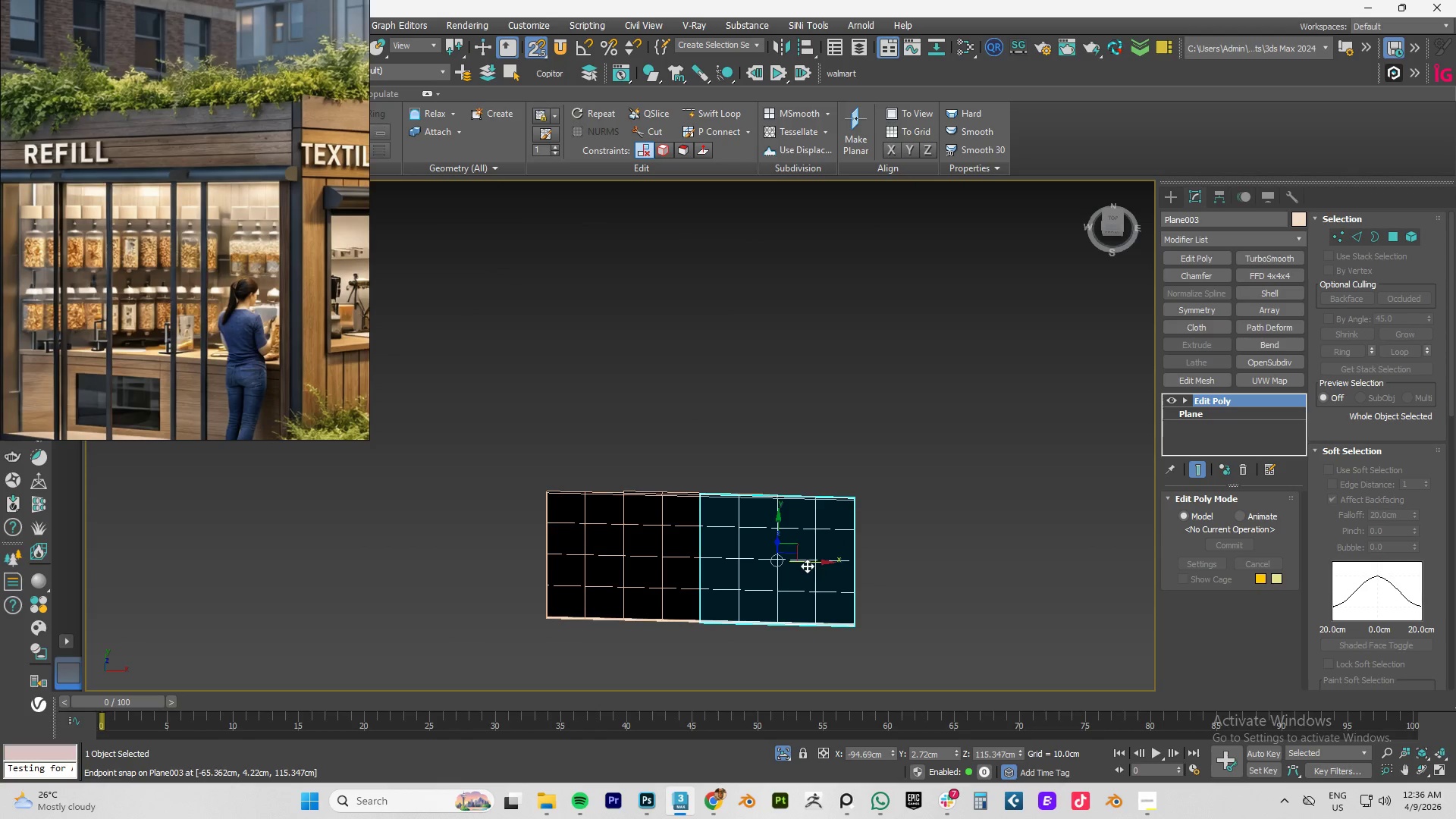 
left_click([808, 561])
 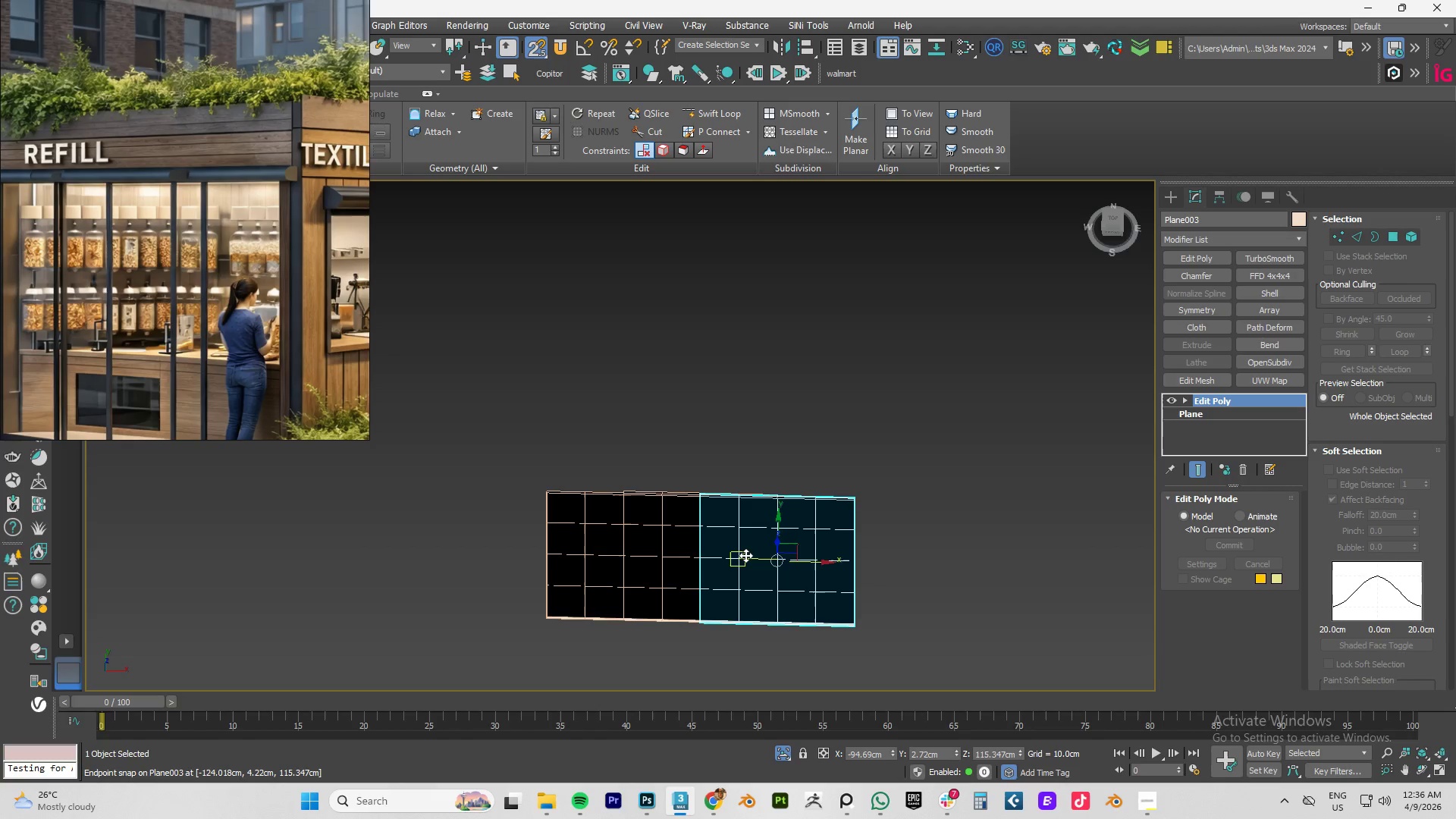 
type(sfz)
 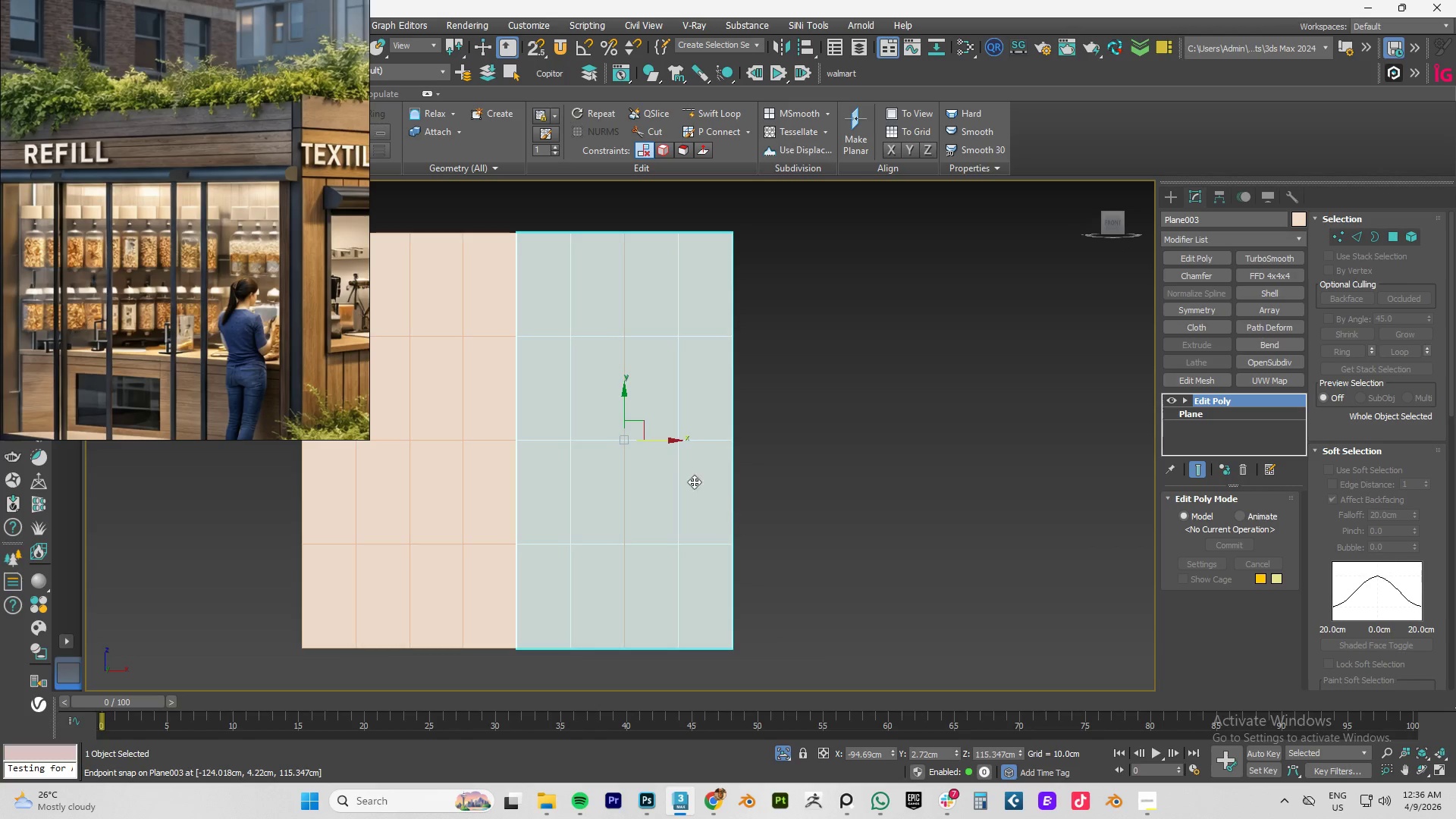 
scroll: coordinate [664, 453], scroll_direction: down, amount: 2.0
 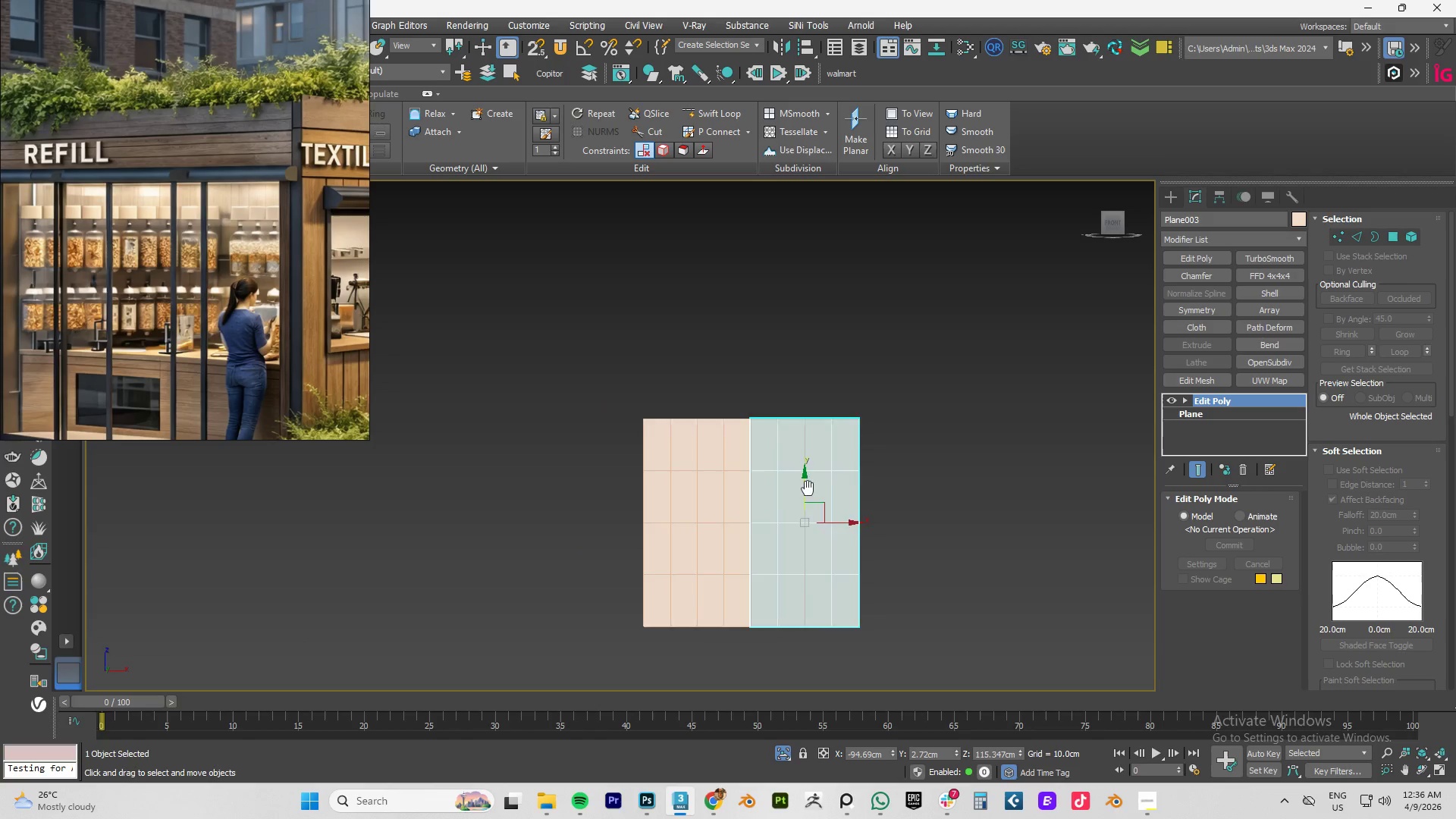 
hold_key(key=AltLeft, duration=1.51)
 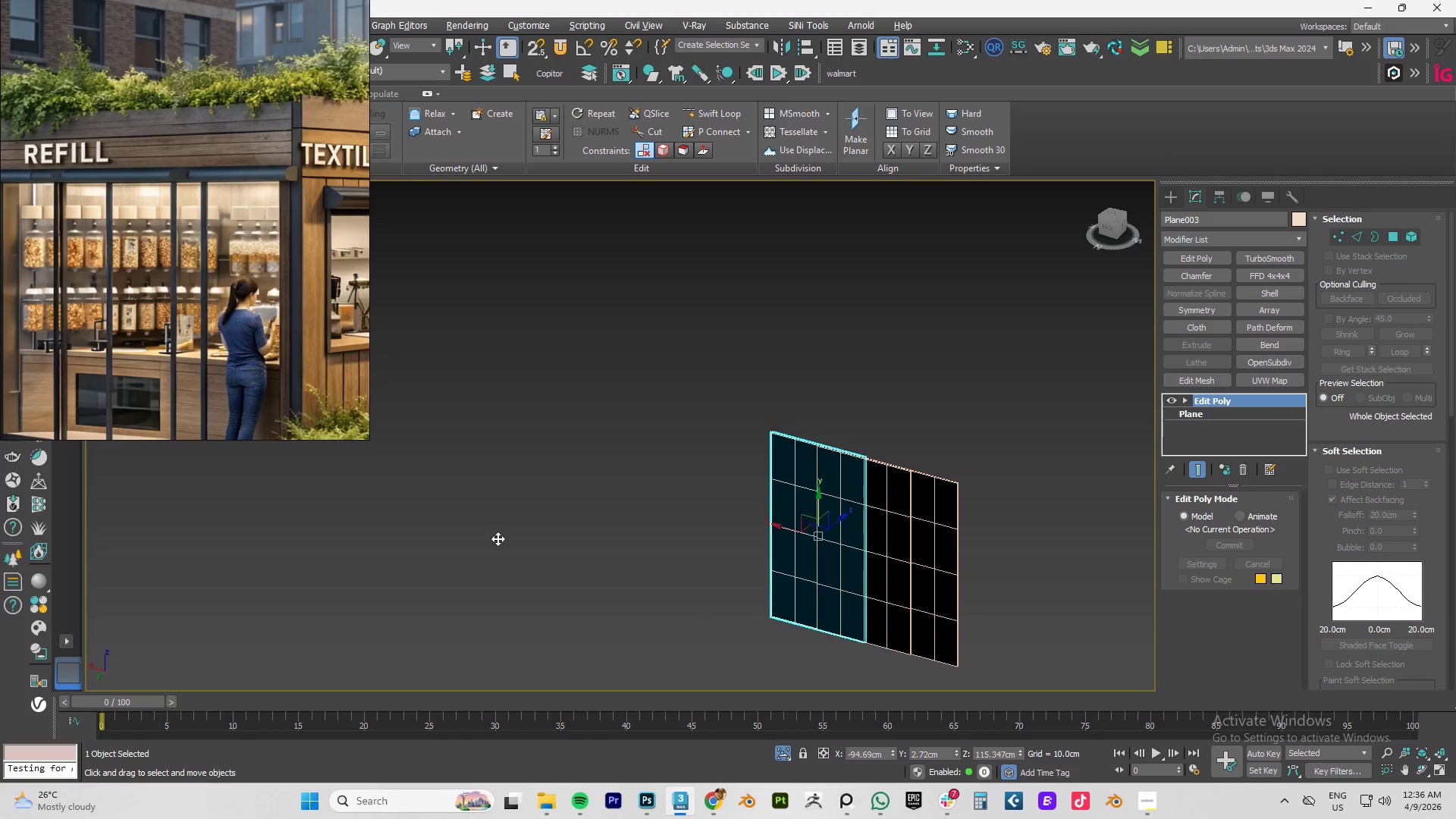 
hold_key(key=AltLeft, duration=1.5)
 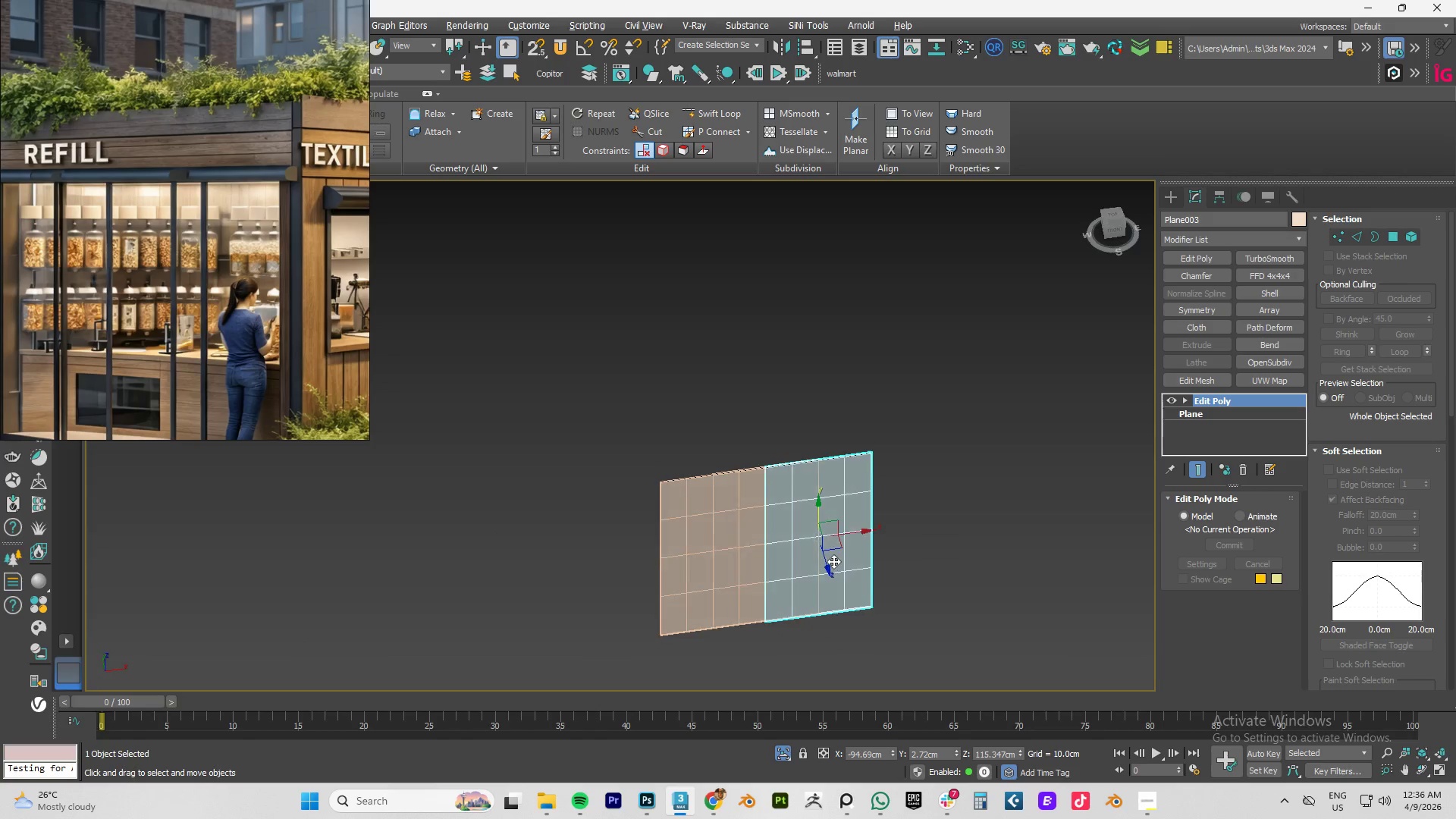 
hold_key(key=AltLeft, duration=1.52)
 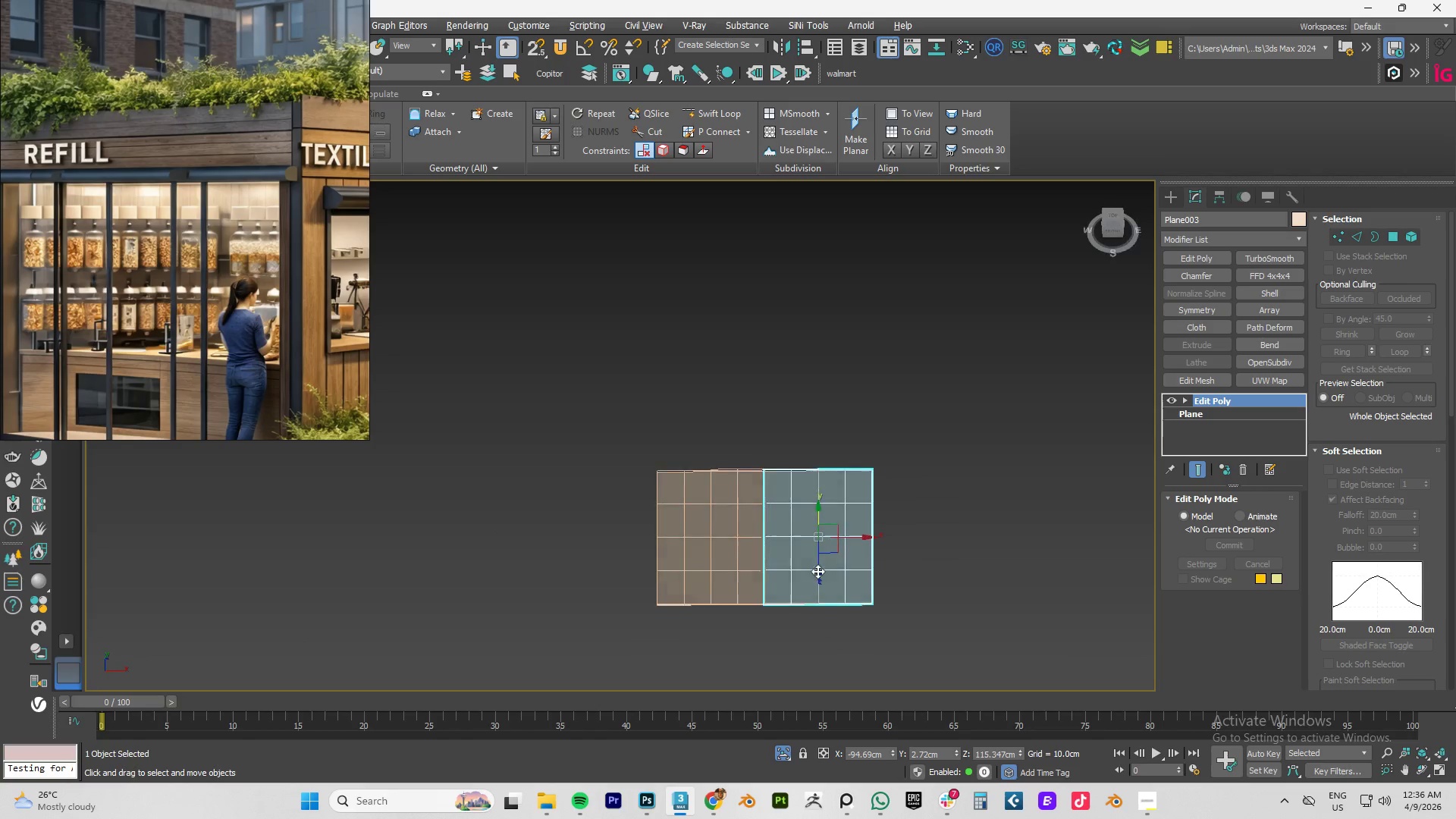 
hold_key(key=AltLeft, duration=0.73)
 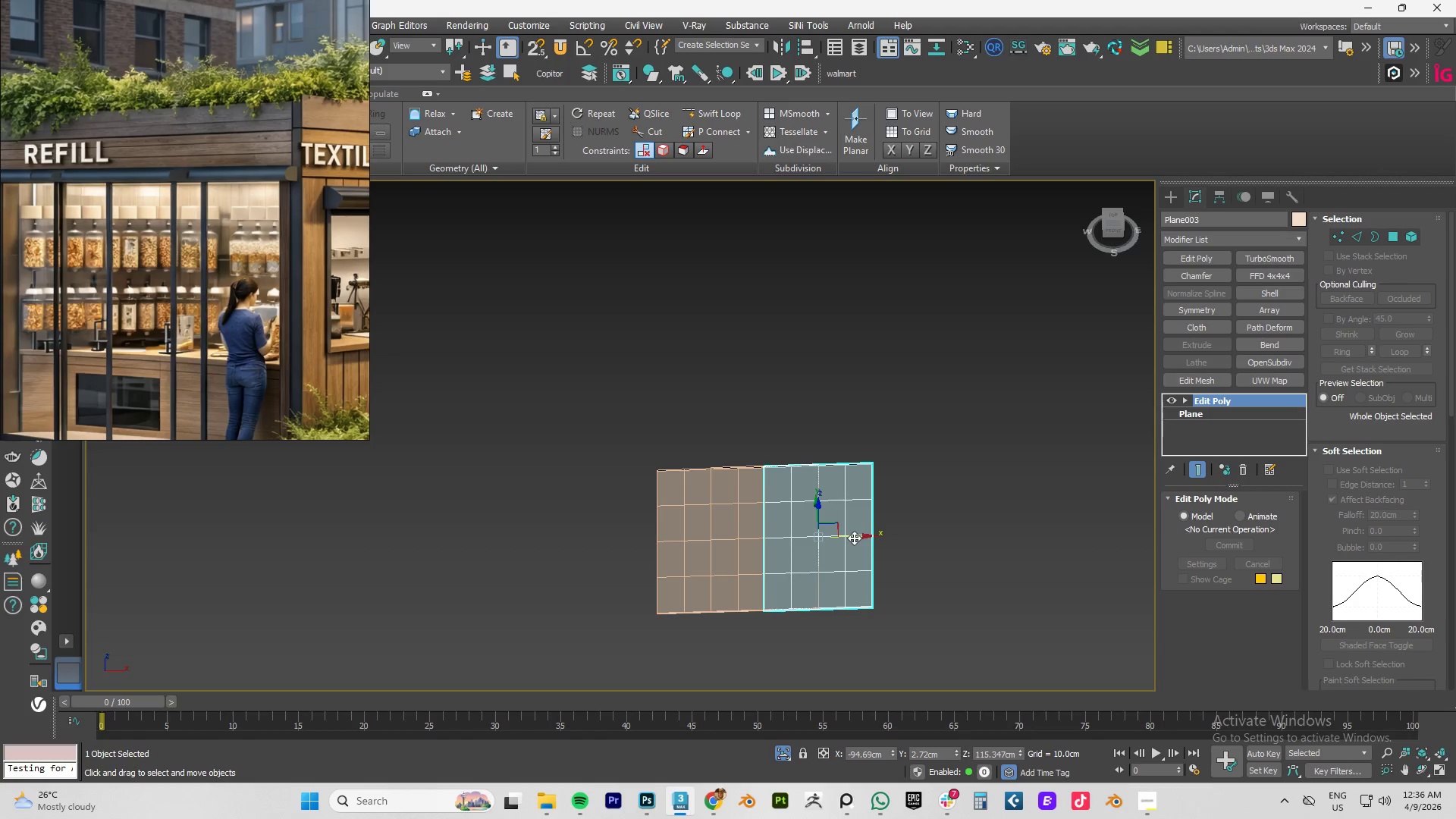 
left_click_drag(start_coordinate=[854, 538], to_coordinate=[1000, 533])
 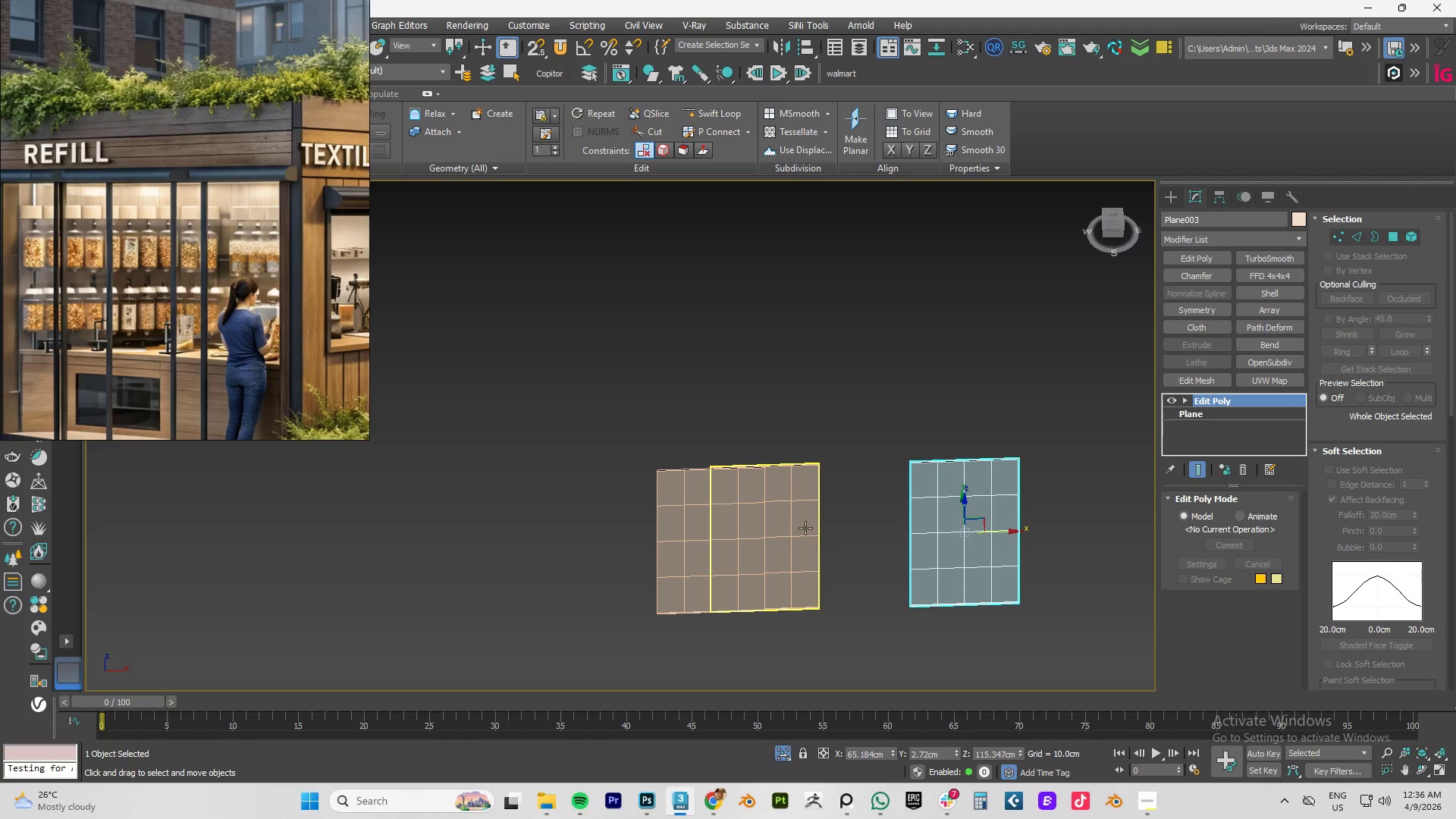 
left_click([801, 527])
 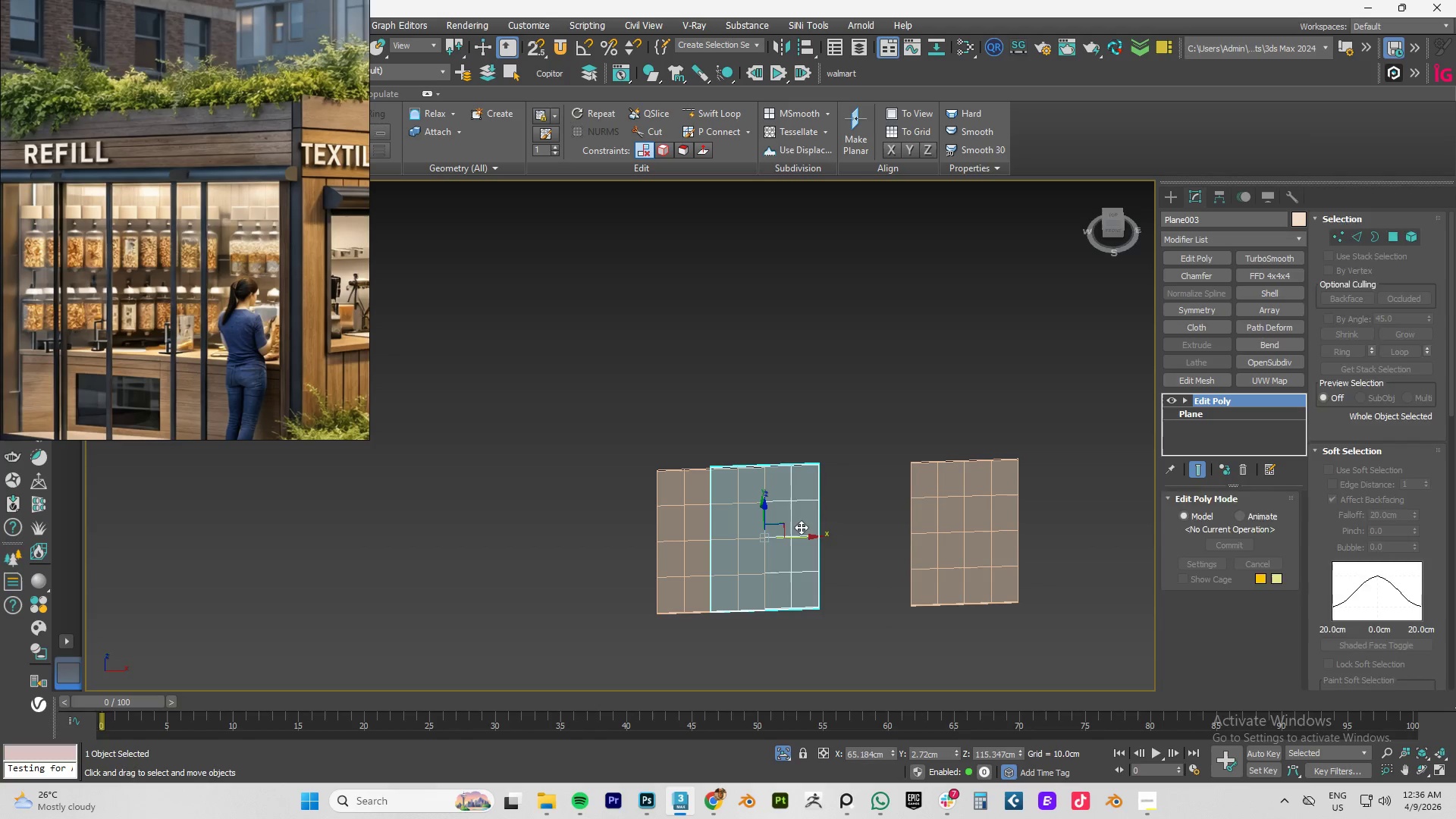 
hold_key(key=AltLeft, duration=1.5)
 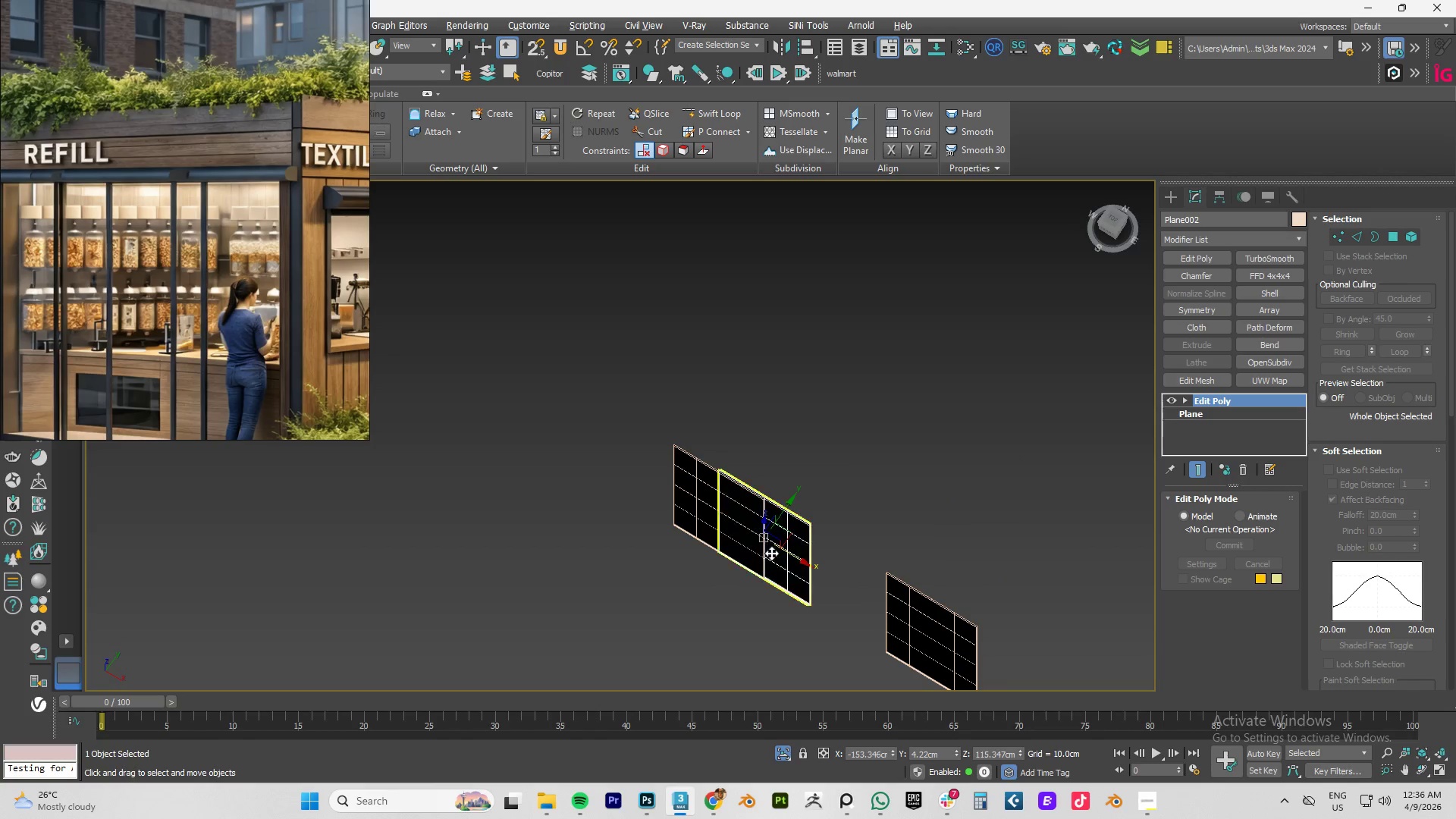 
hold_key(key=AltLeft, duration=0.64)
 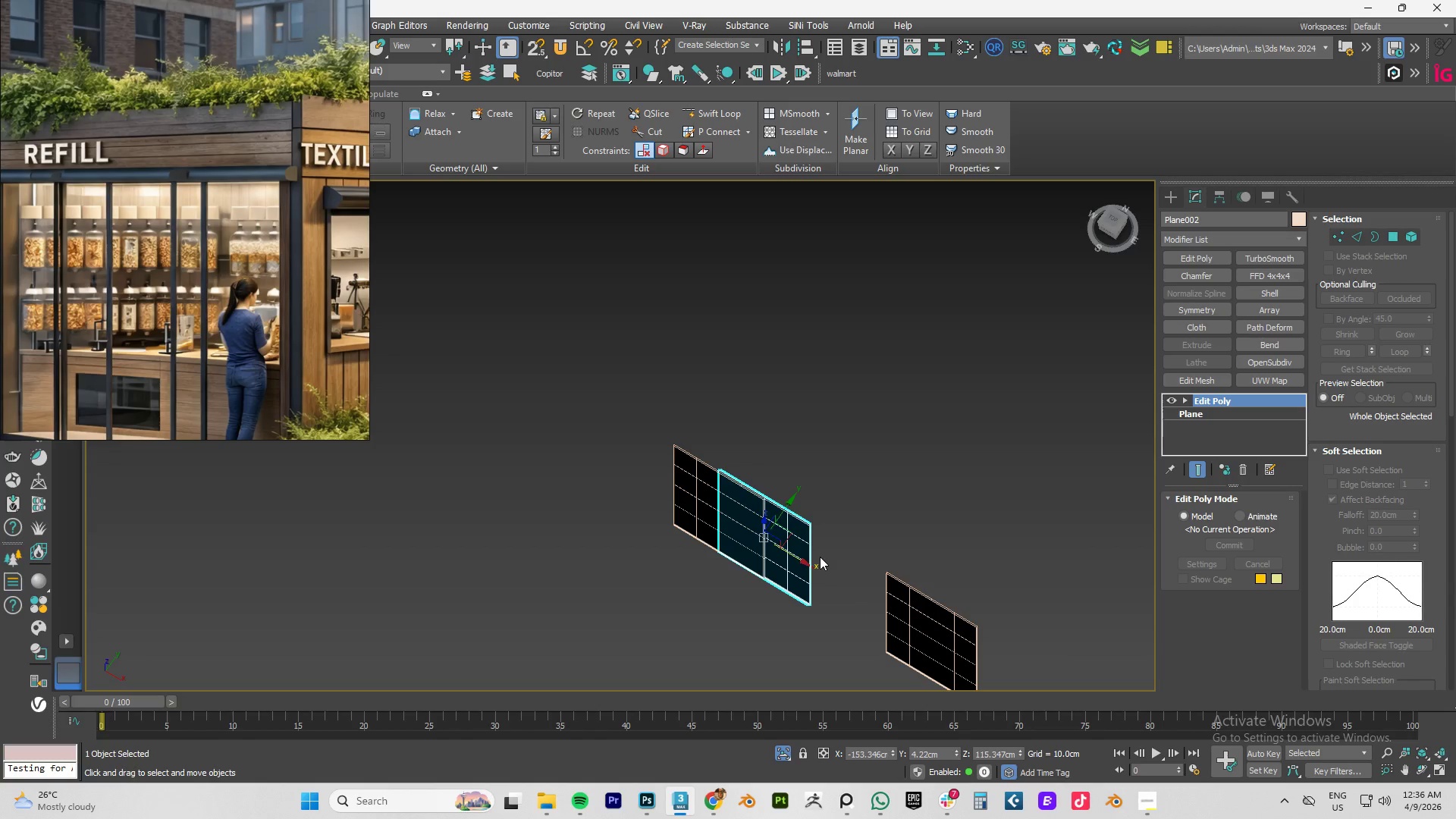 
wait(7.16)
 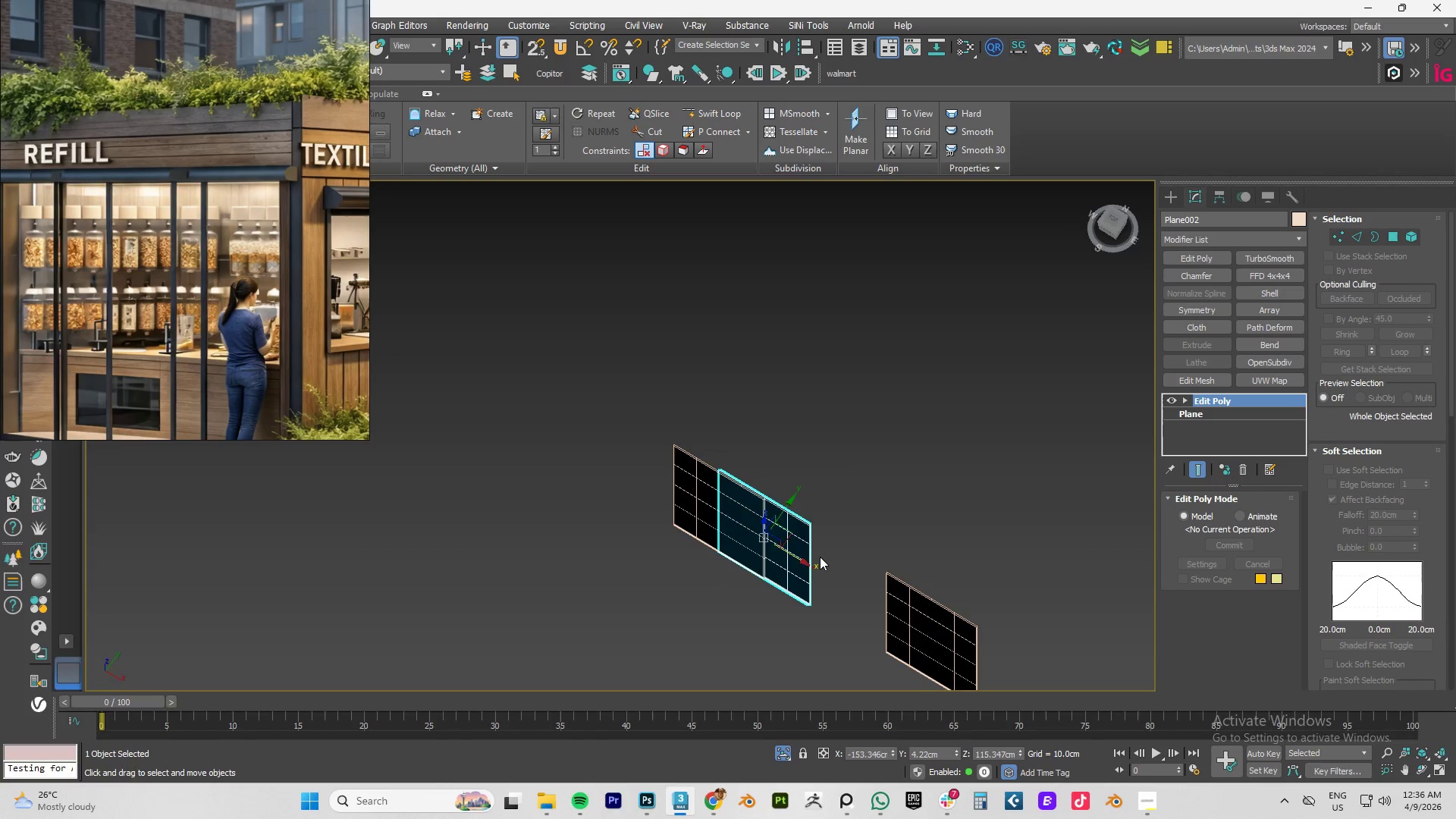 
key(Control+Z)
 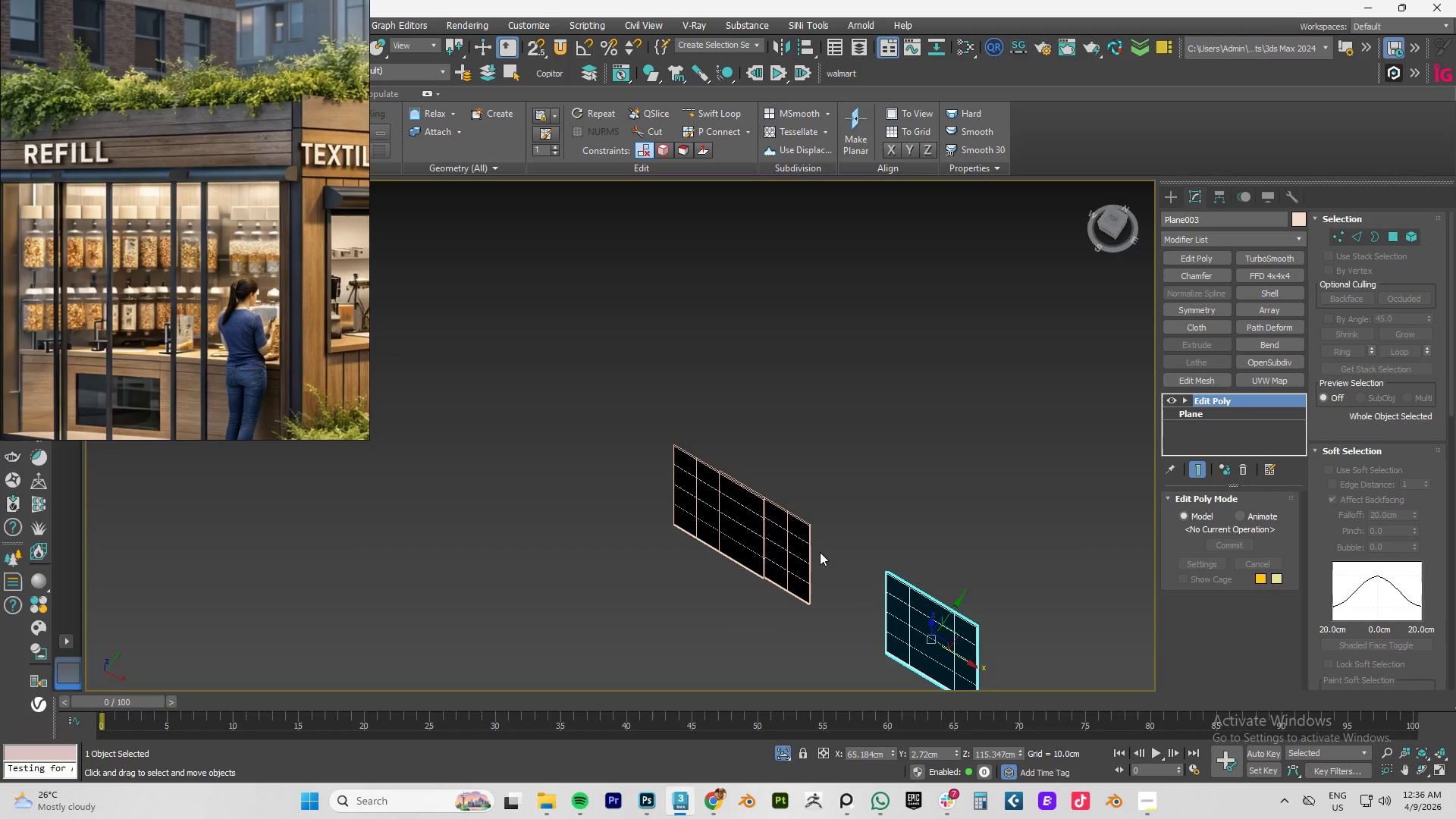 
key(Control+Z)
 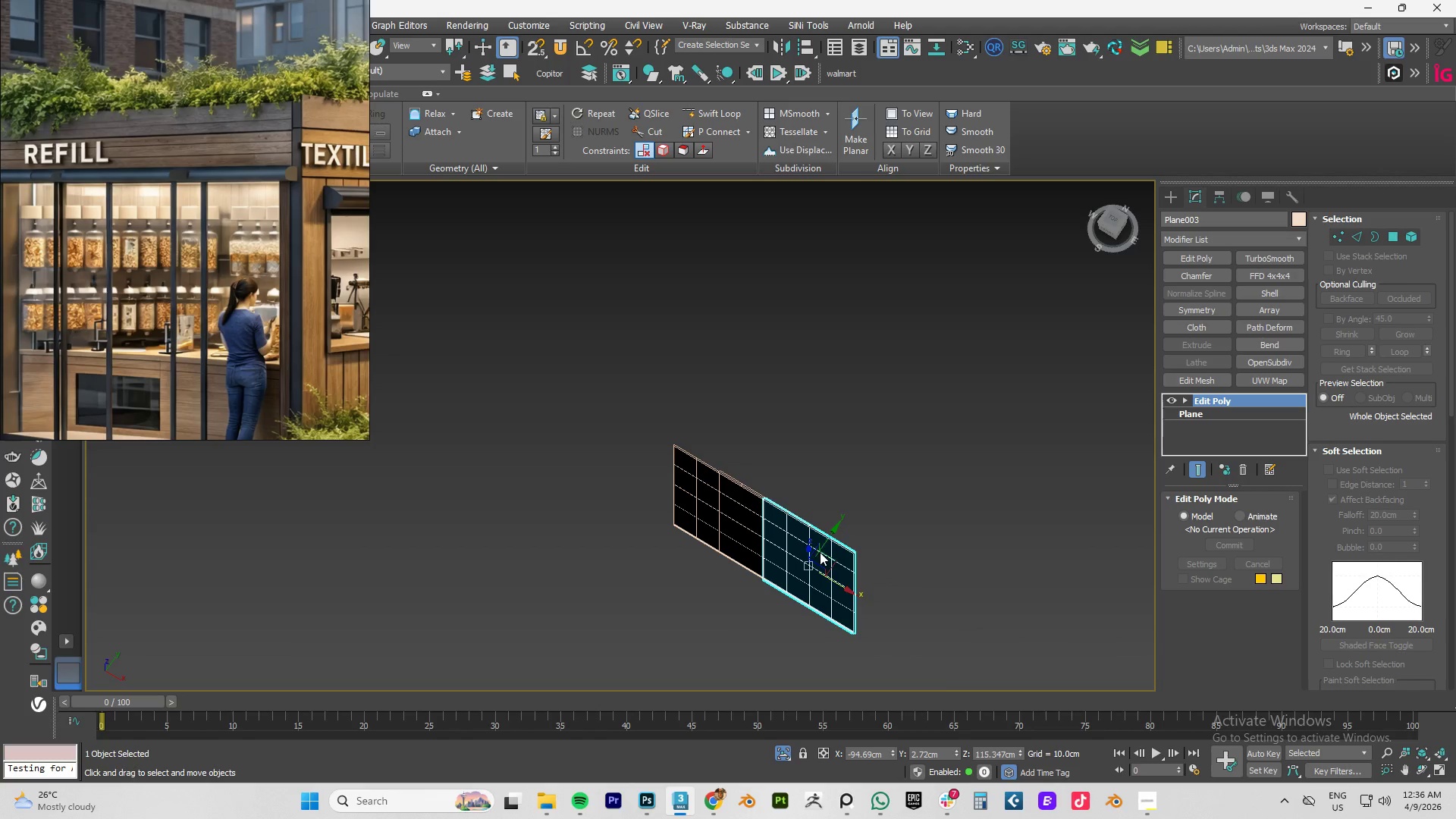 
hold_key(key=AltLeft, duration=0.72)
 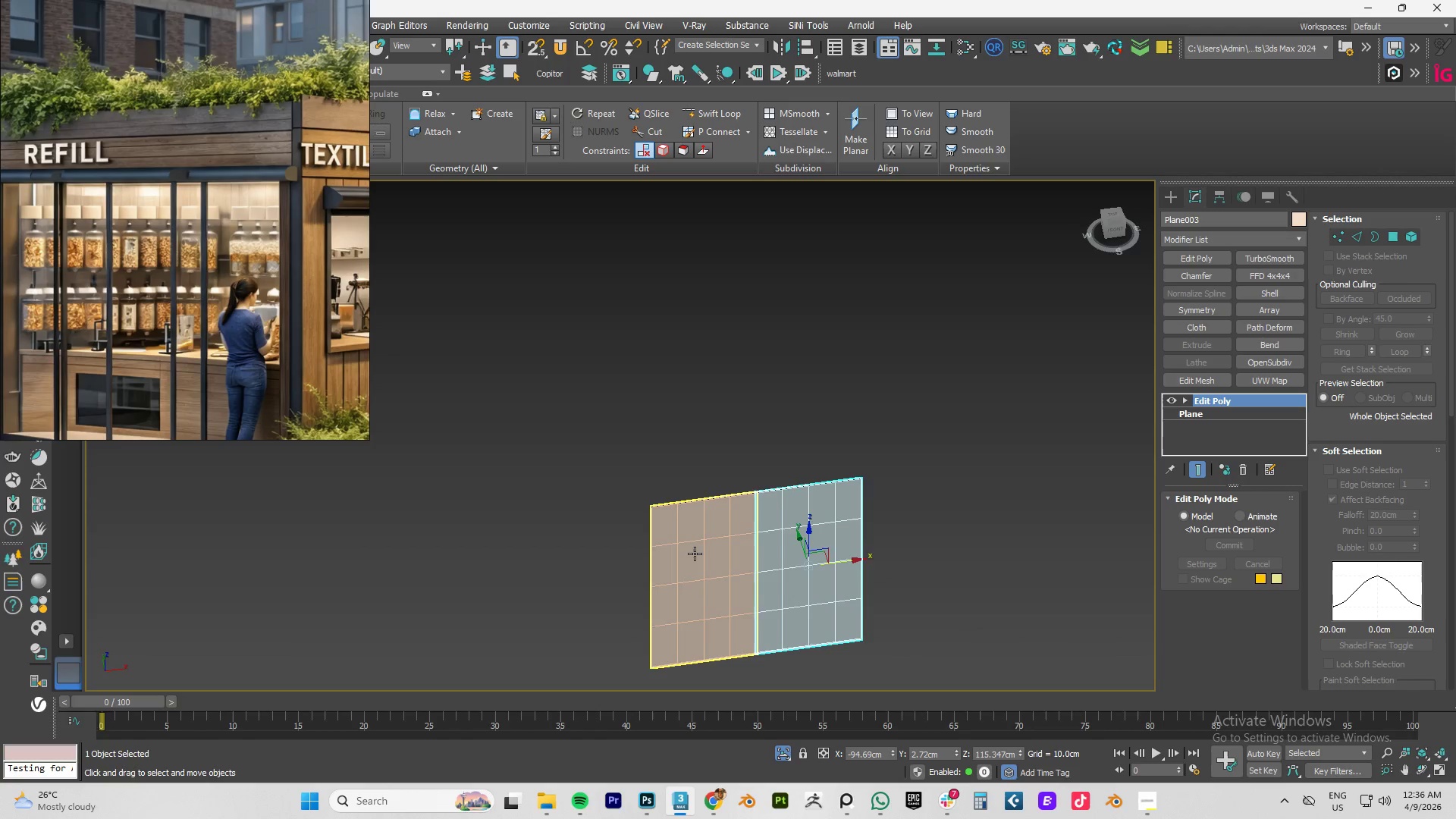 
scroll: coordinate [687, 555], scroll_direction: up, amount: 2.0
 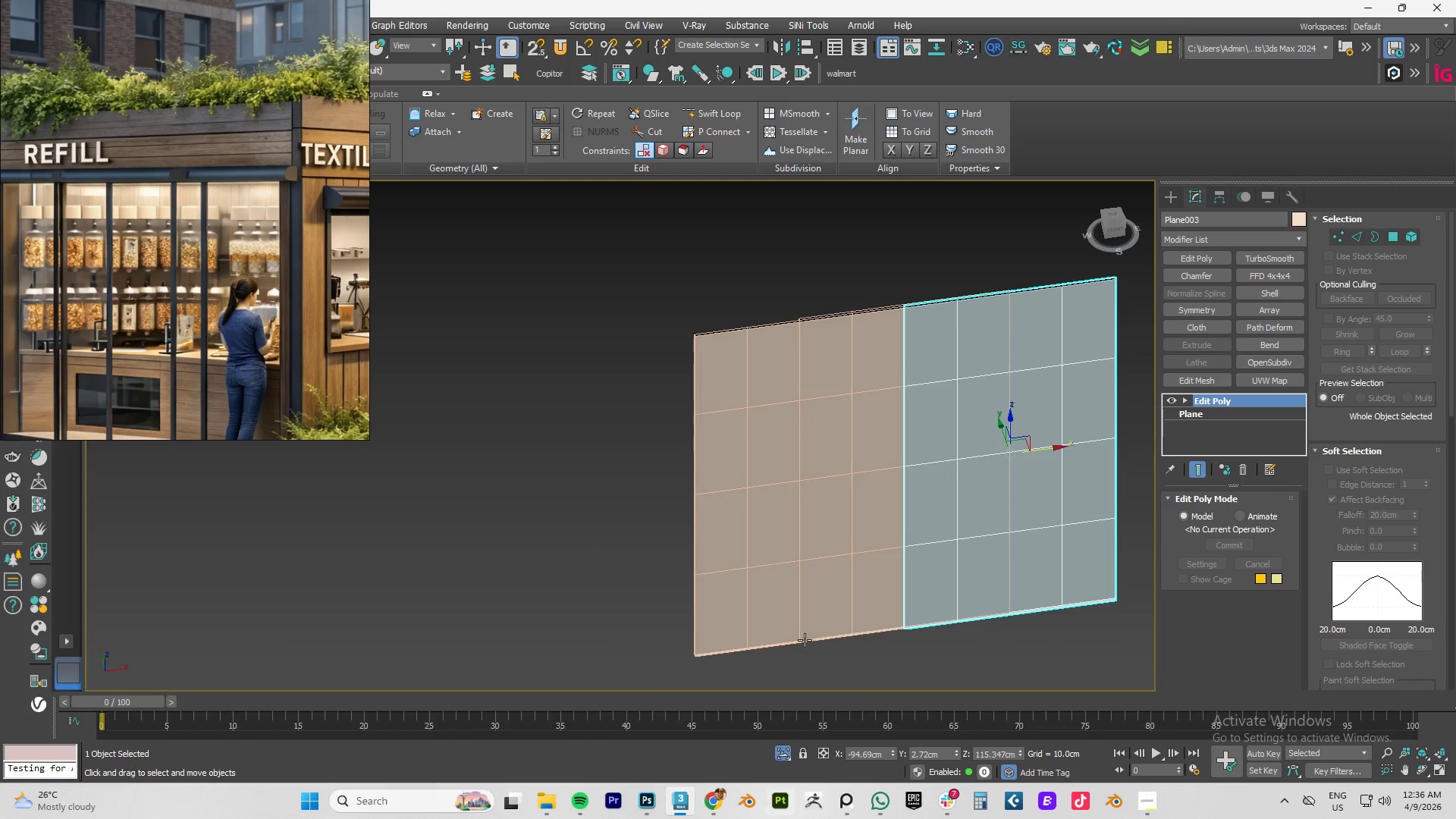 
left_click([755, 421])
 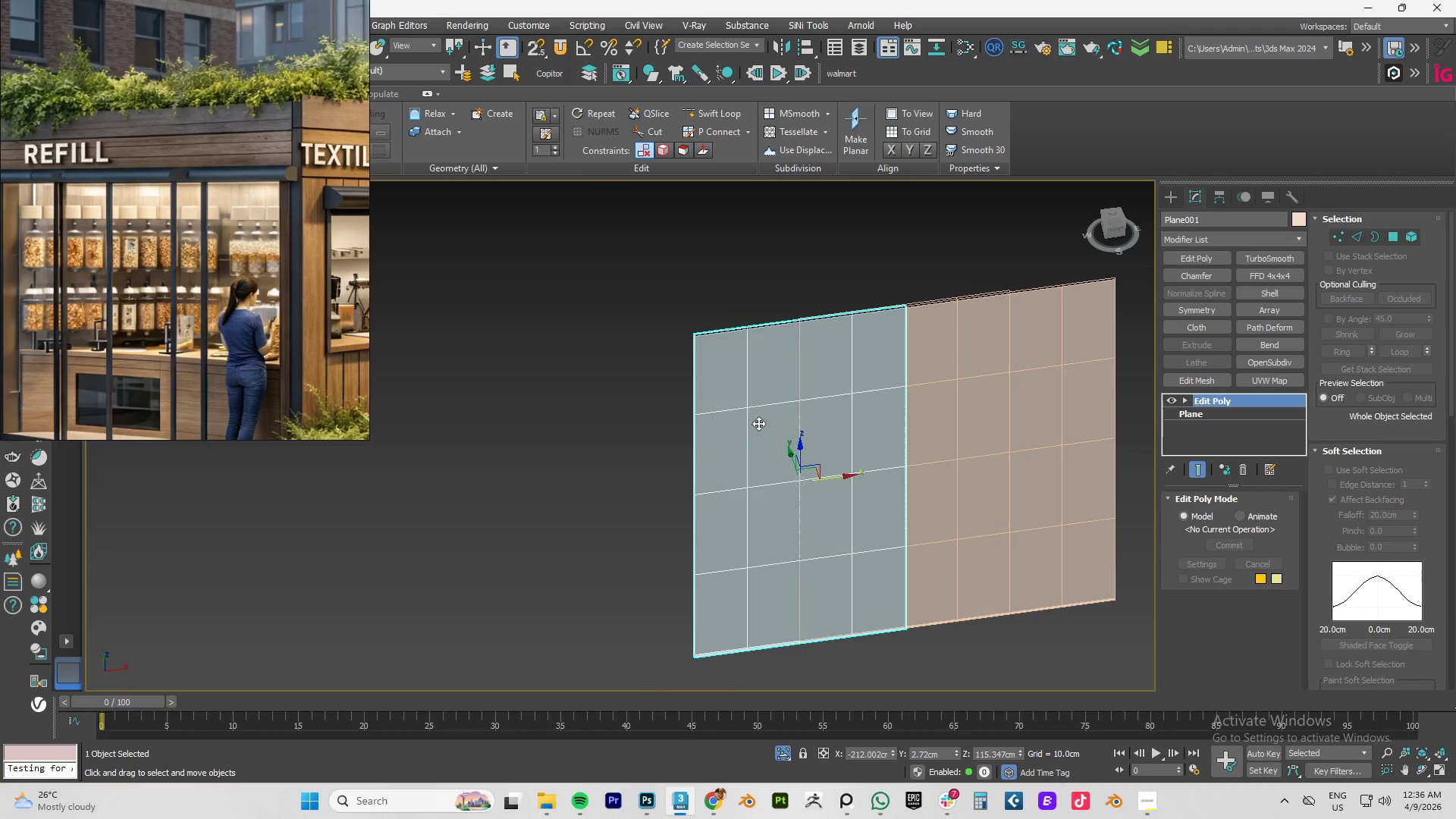 
hold_key(key=AltLeft, duration=1.5)
 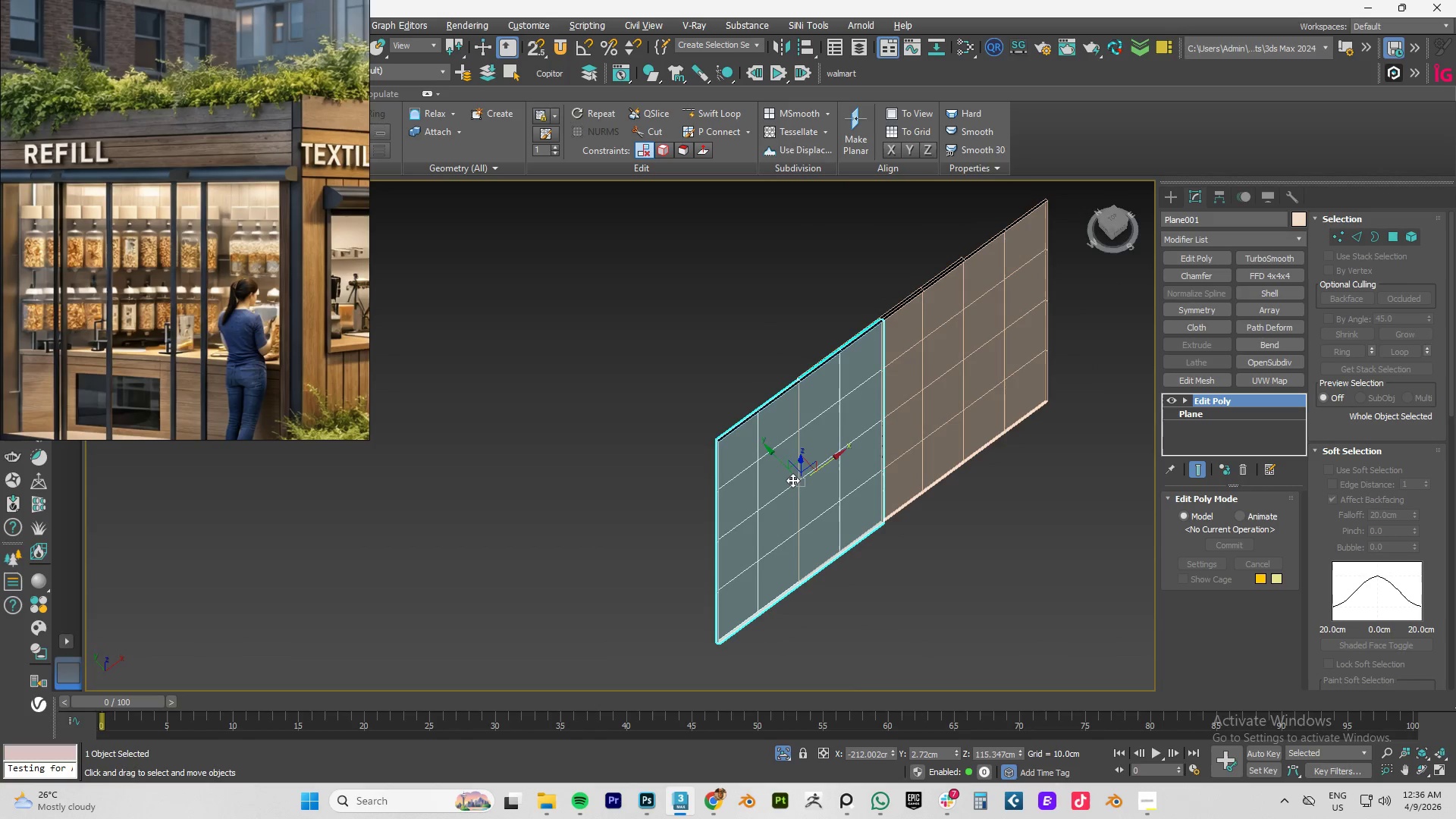 
key(Alt+AltLeft)
 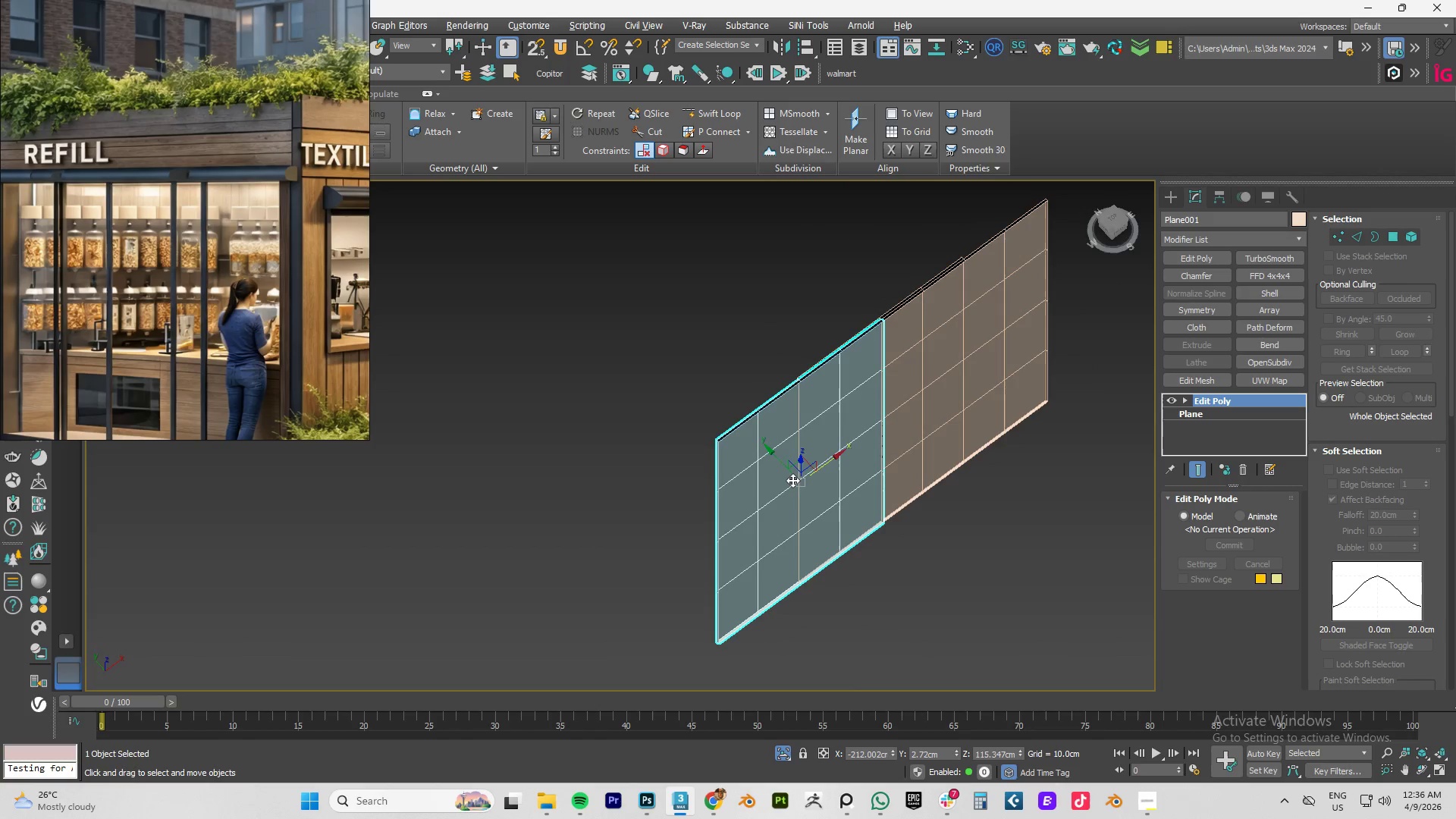 
key(Alt+AltLeft)
 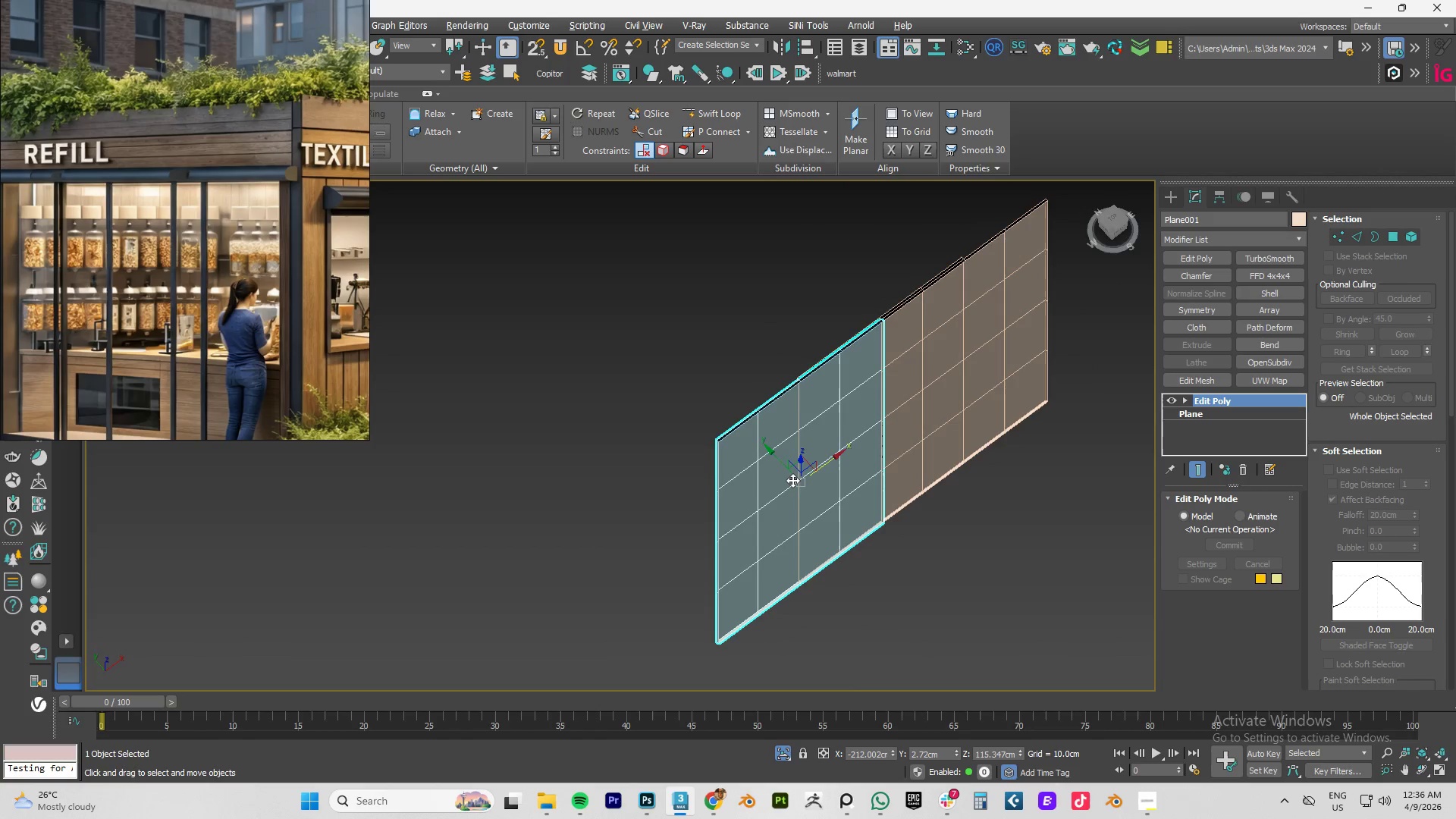 
key(Alt+AltLeft)
 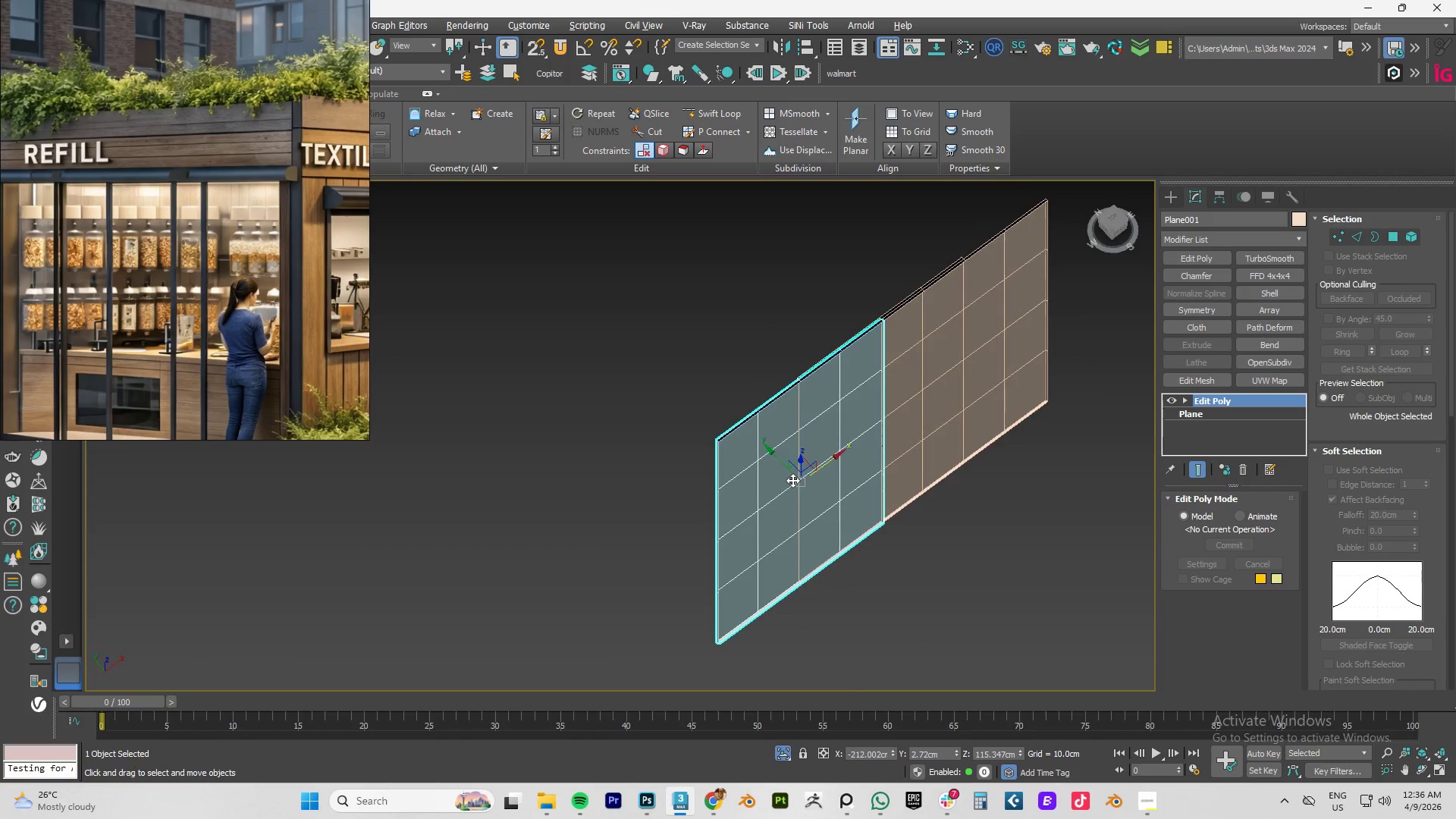 
key(Alt+AltLeft)
 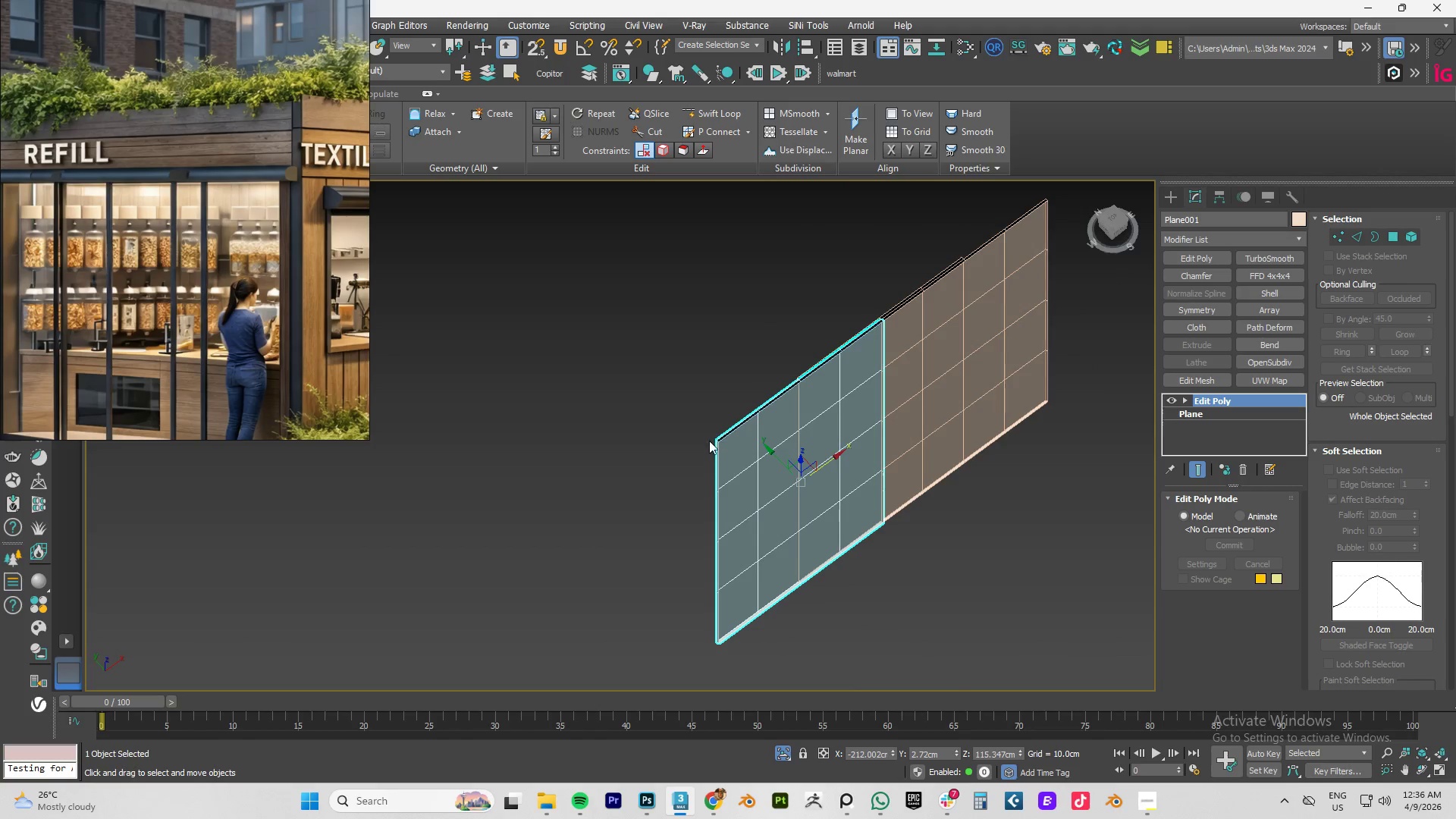 
scroll: coordinate [669, 430], scroll_direction: up, amount: 9.0
 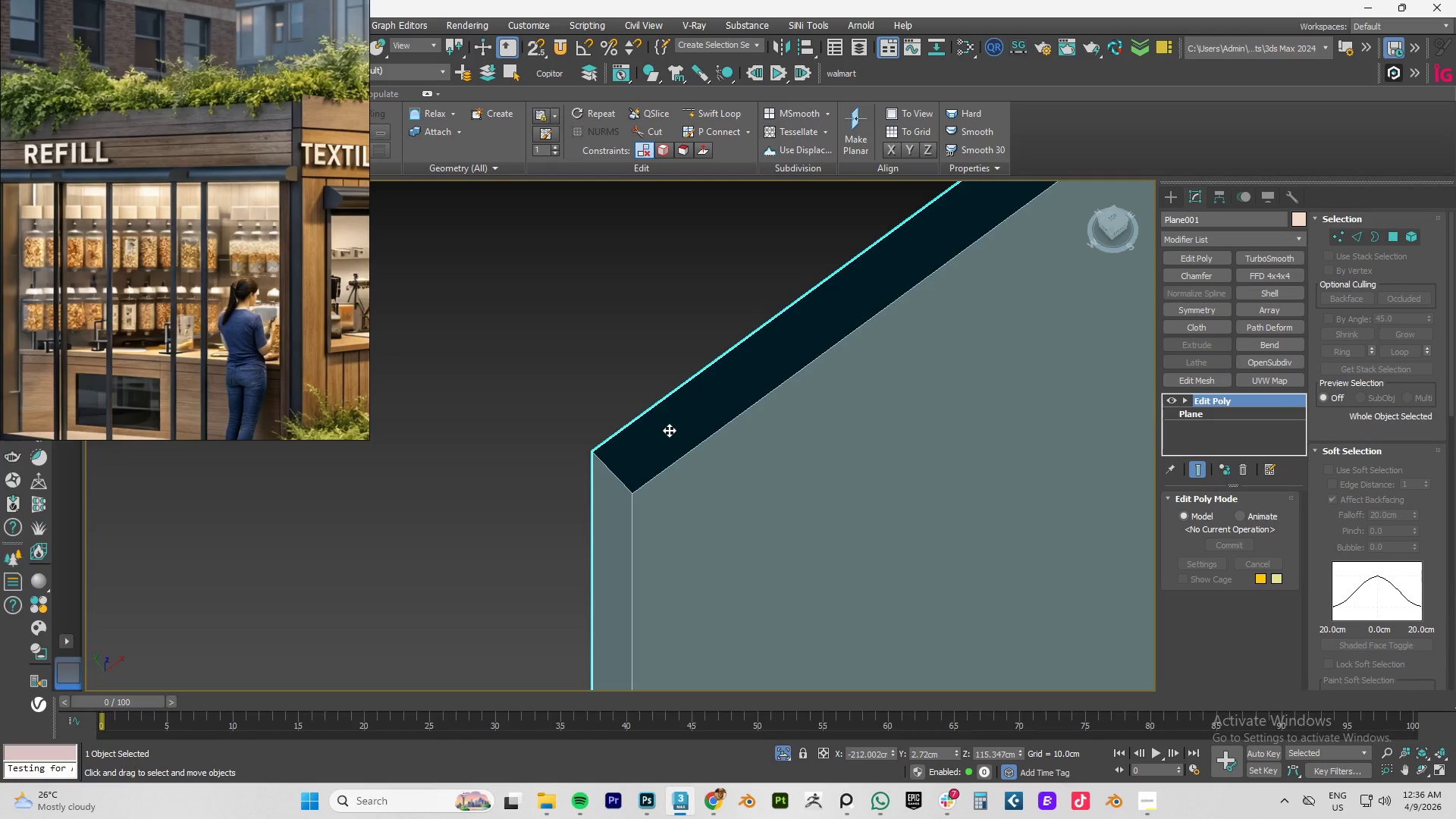 
scroll: coordinate [669, 430], scroll_direction: down, amount: 3.0
 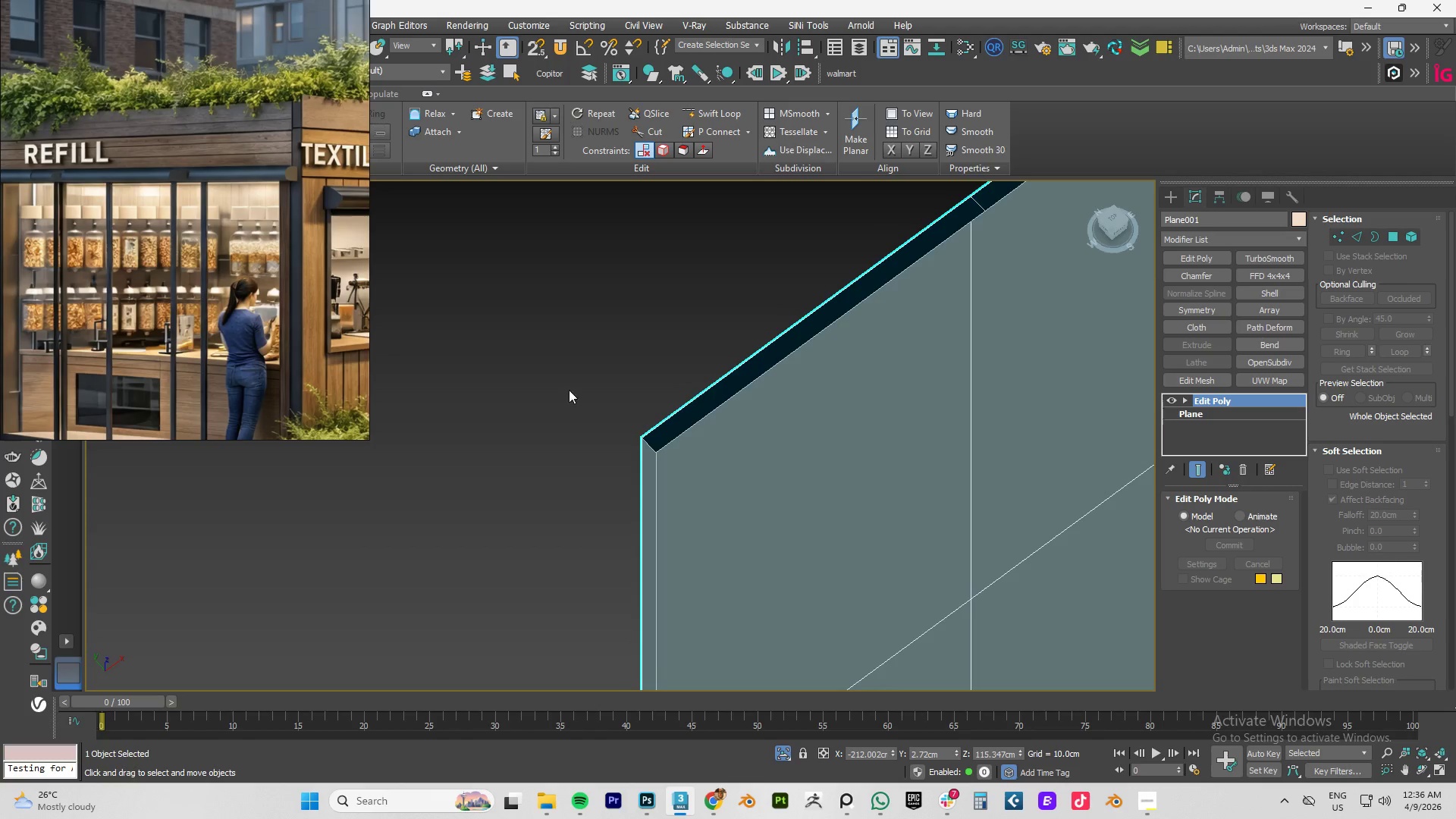 
left_click([543, 329])
 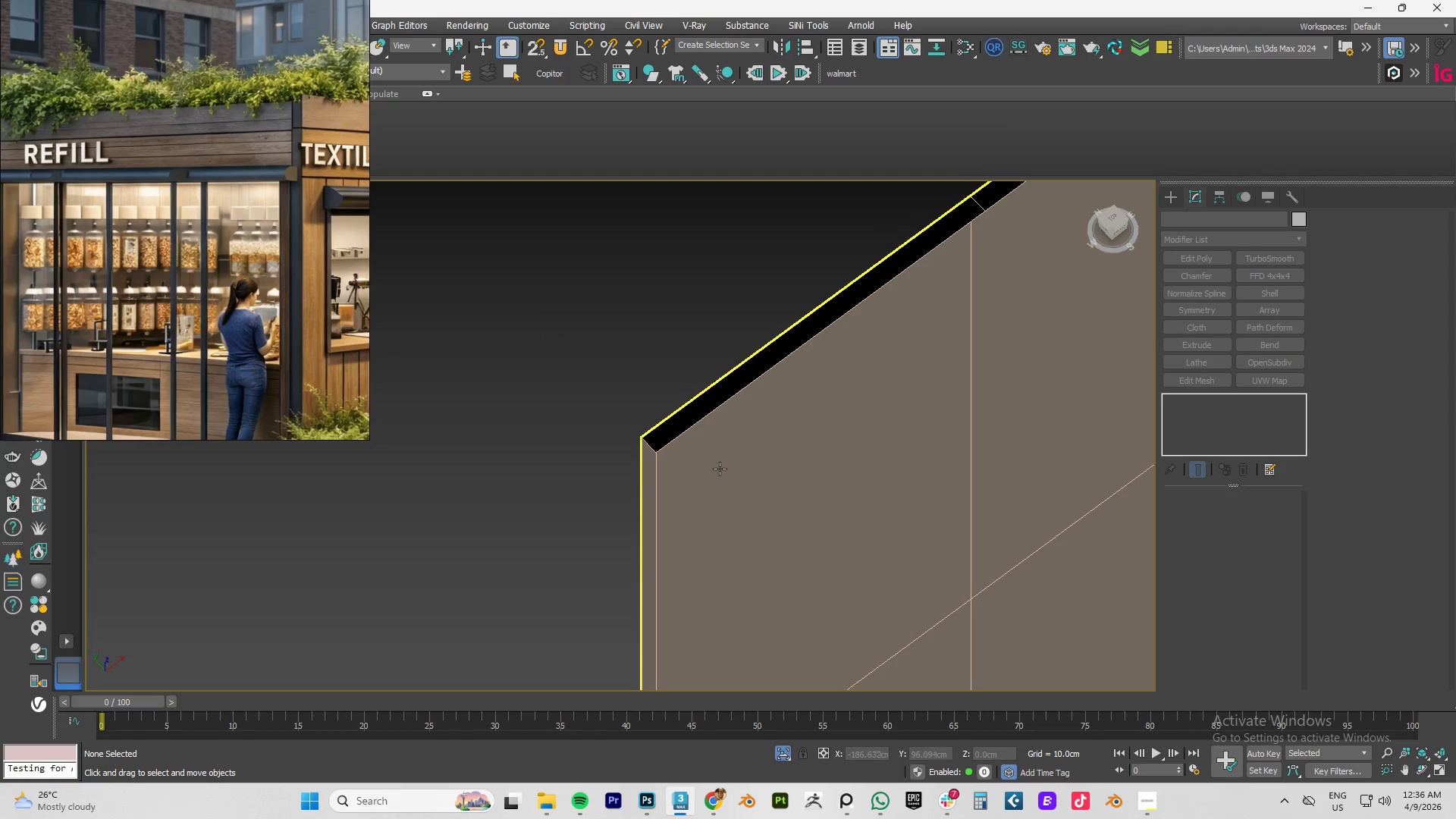 
left_click([720, 469])
 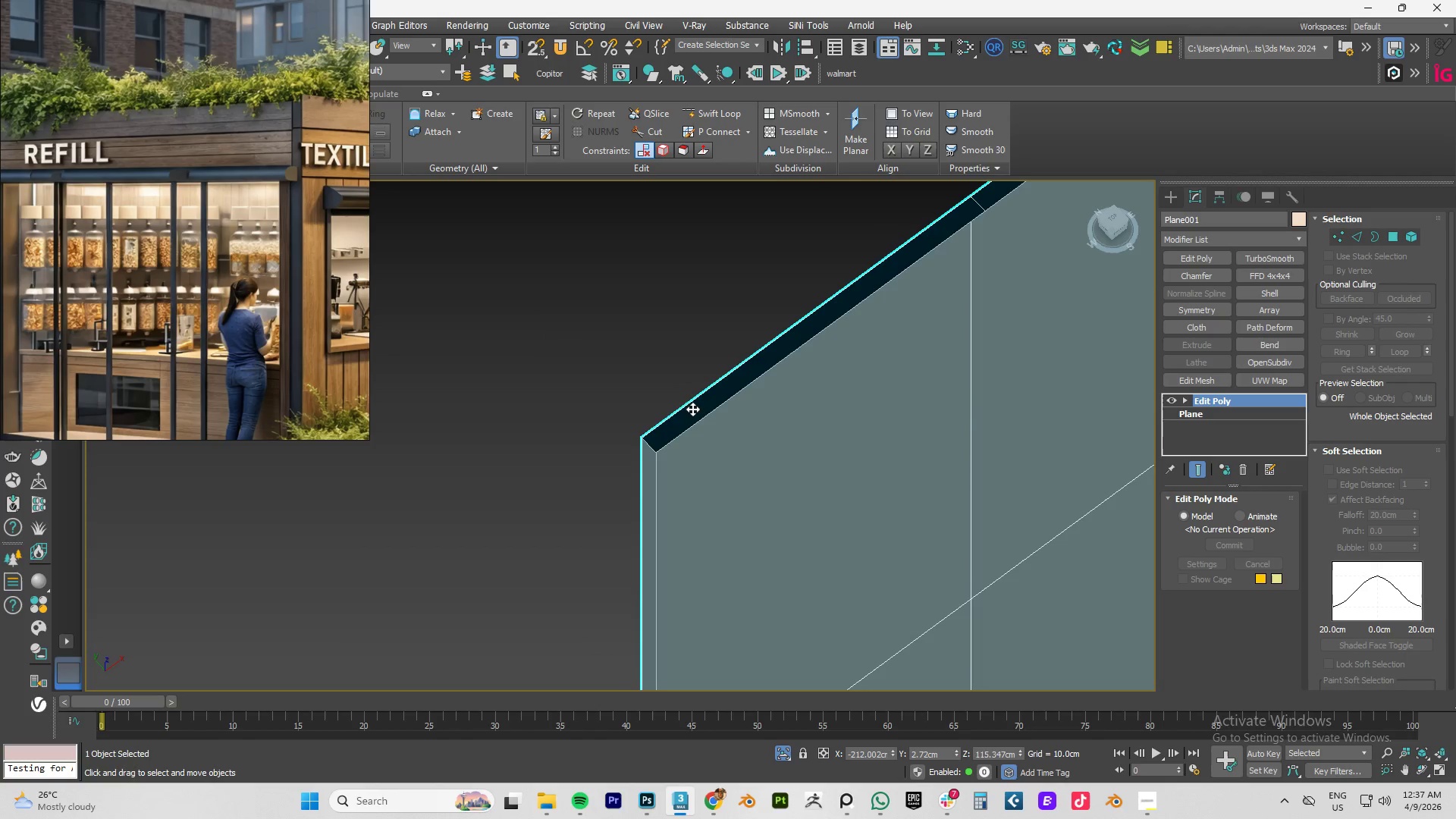 
key(3)
 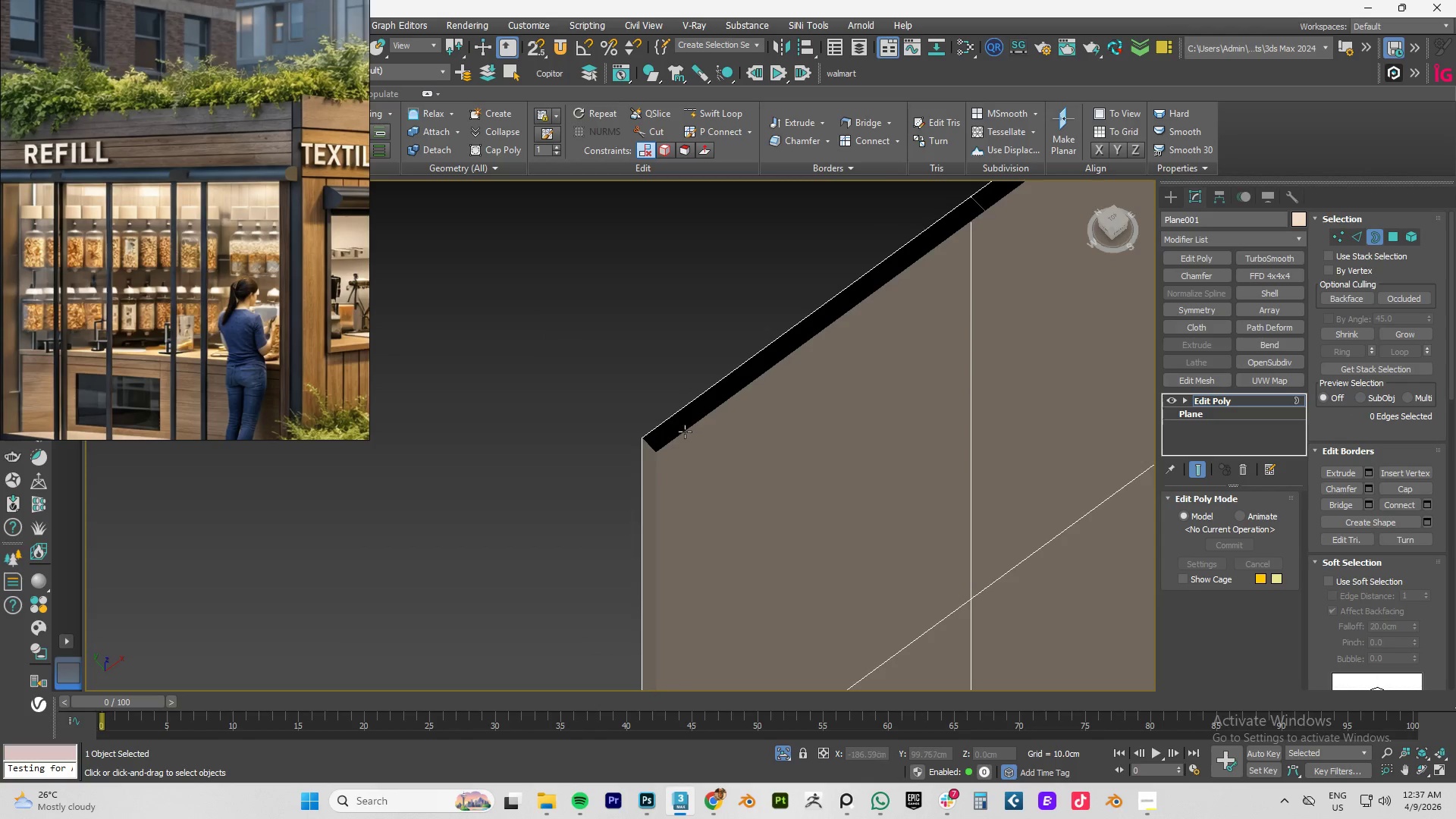 
left_click([684, 428])
 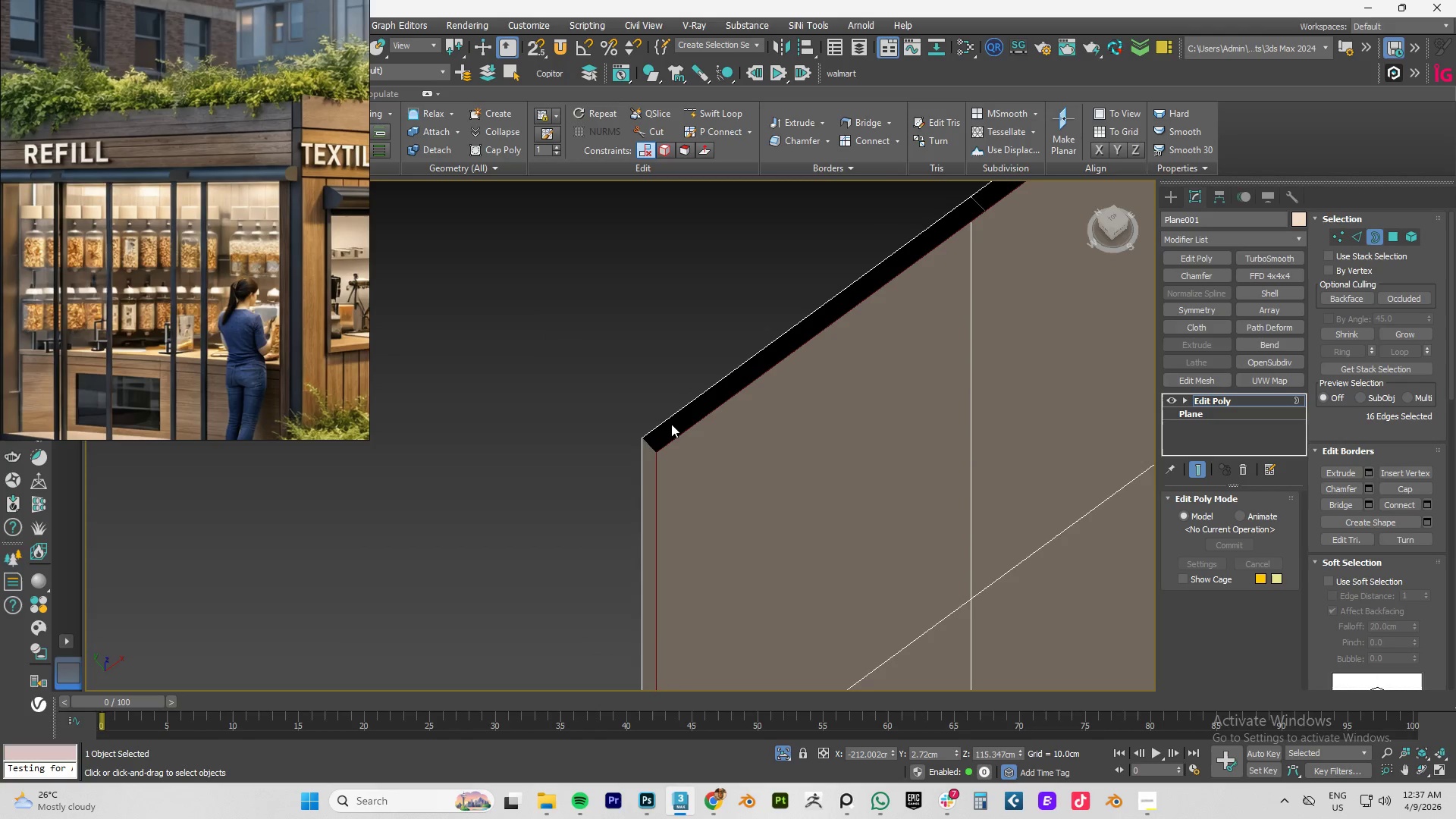 
left_click([669, 416])
 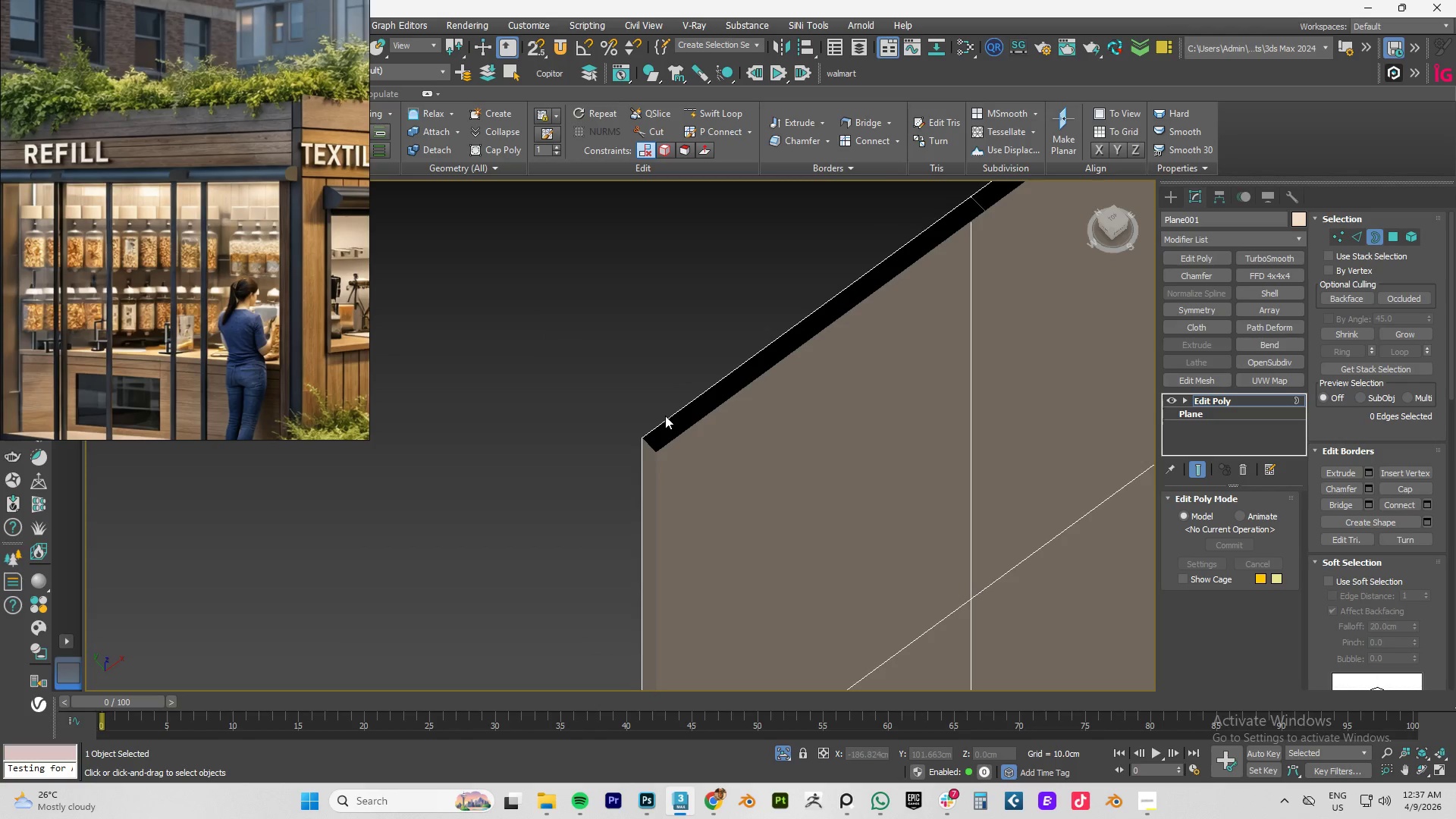 
left_click([672, 438])
 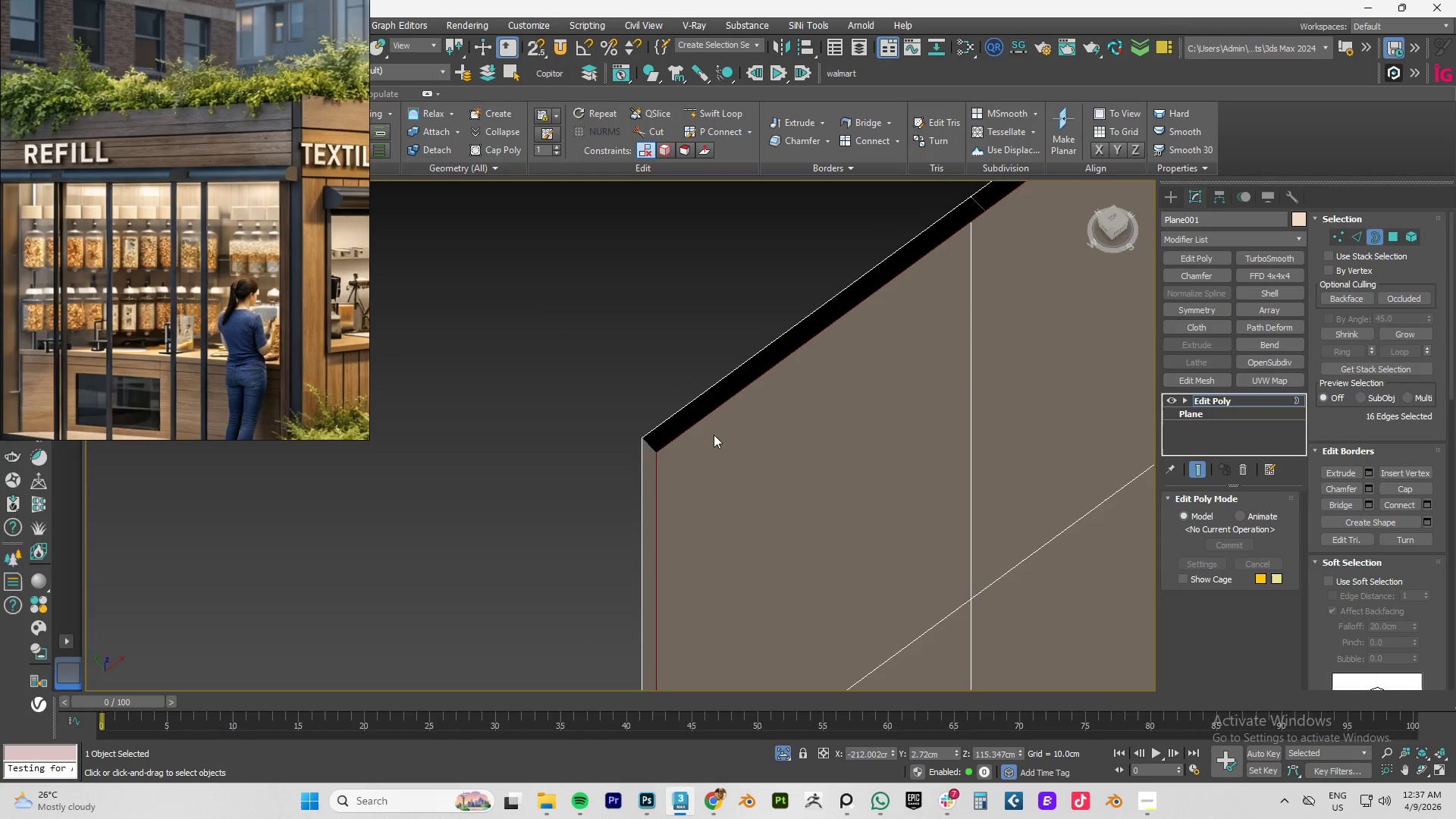 
scroll: coordinate [723, 432], scroll_direction: down, amount: 2.0
 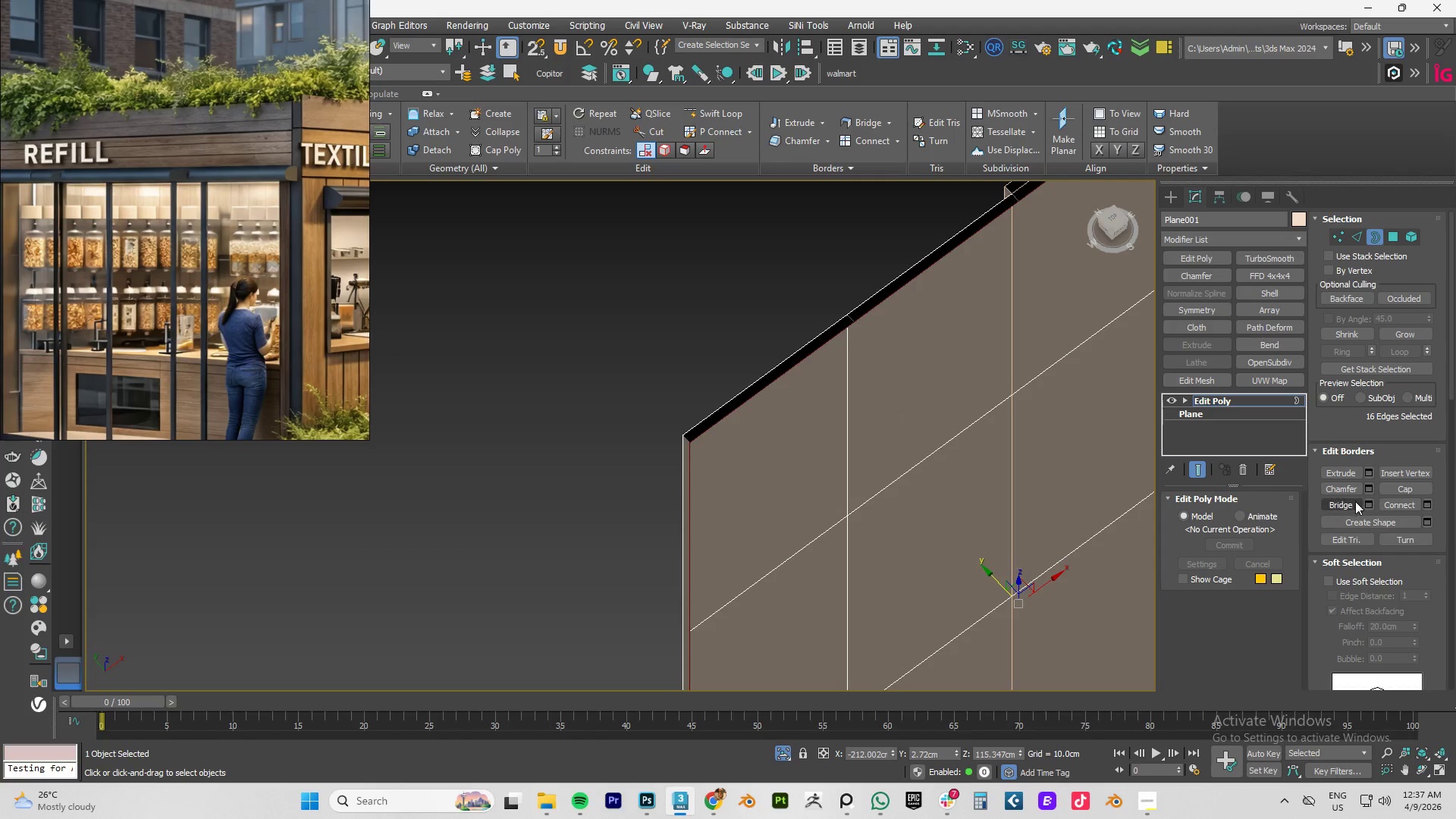 
left_click([1333, 507])
 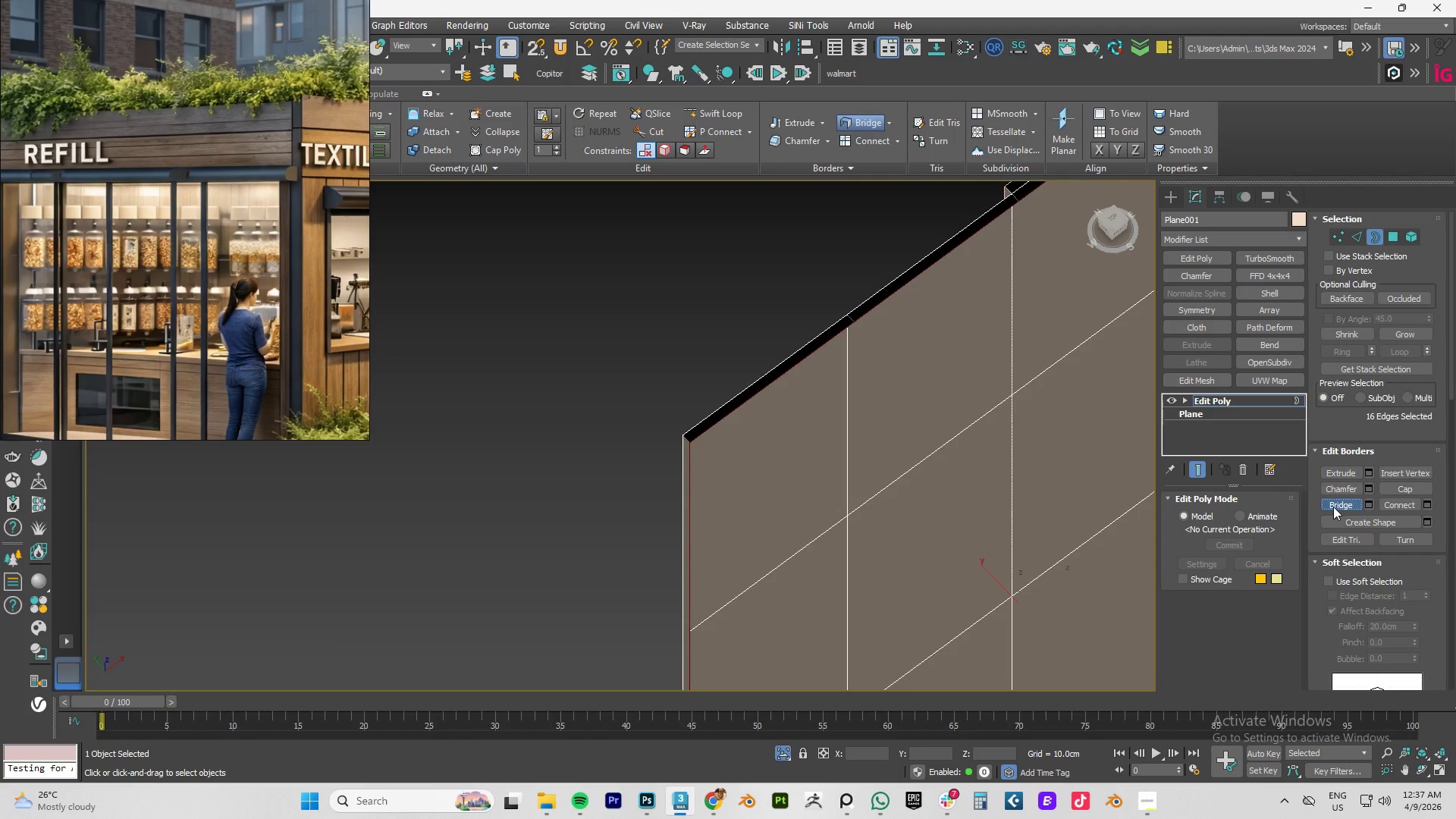 
key(Control+Z)
 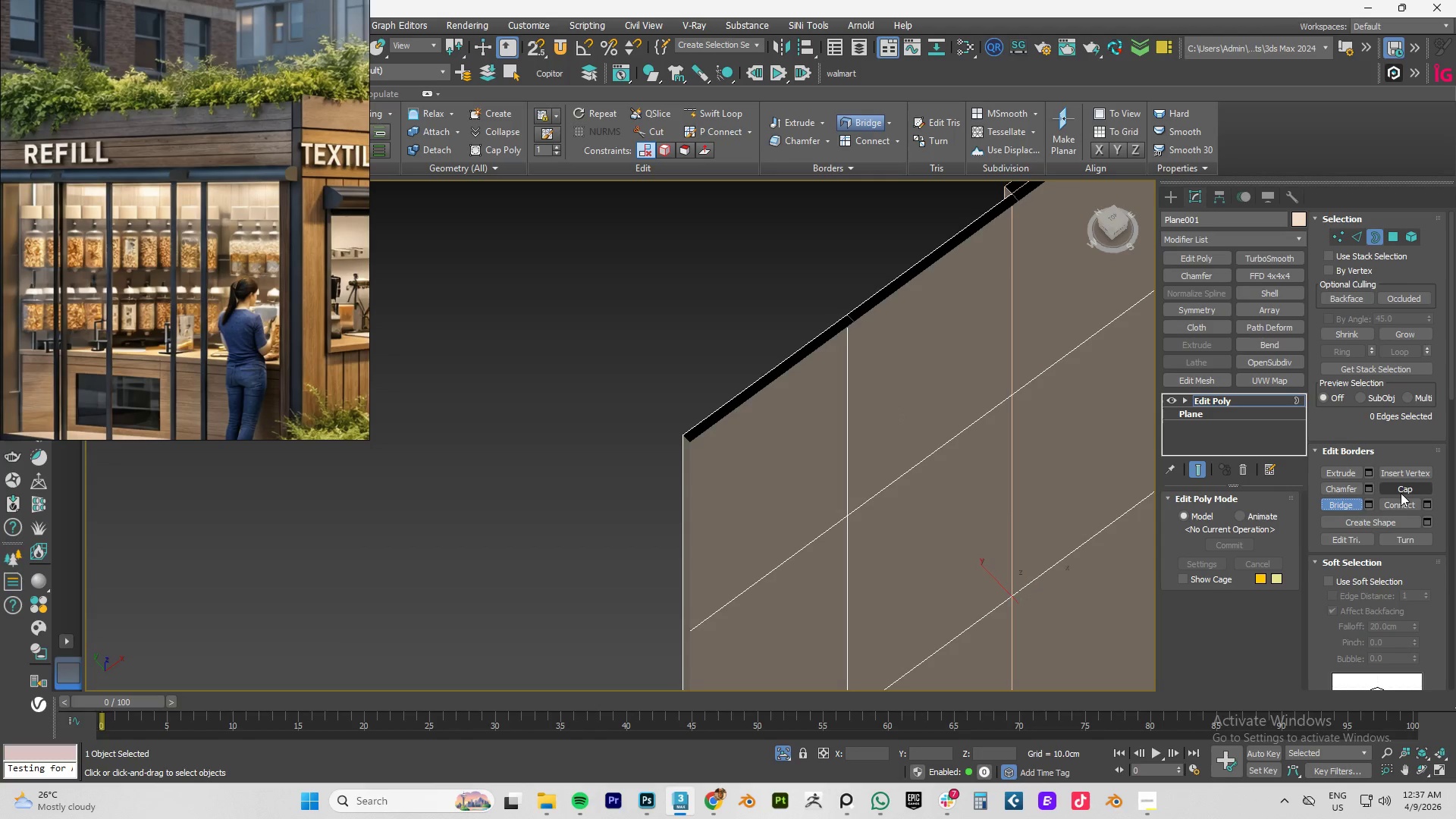 
key(Control+ControlLeft)
 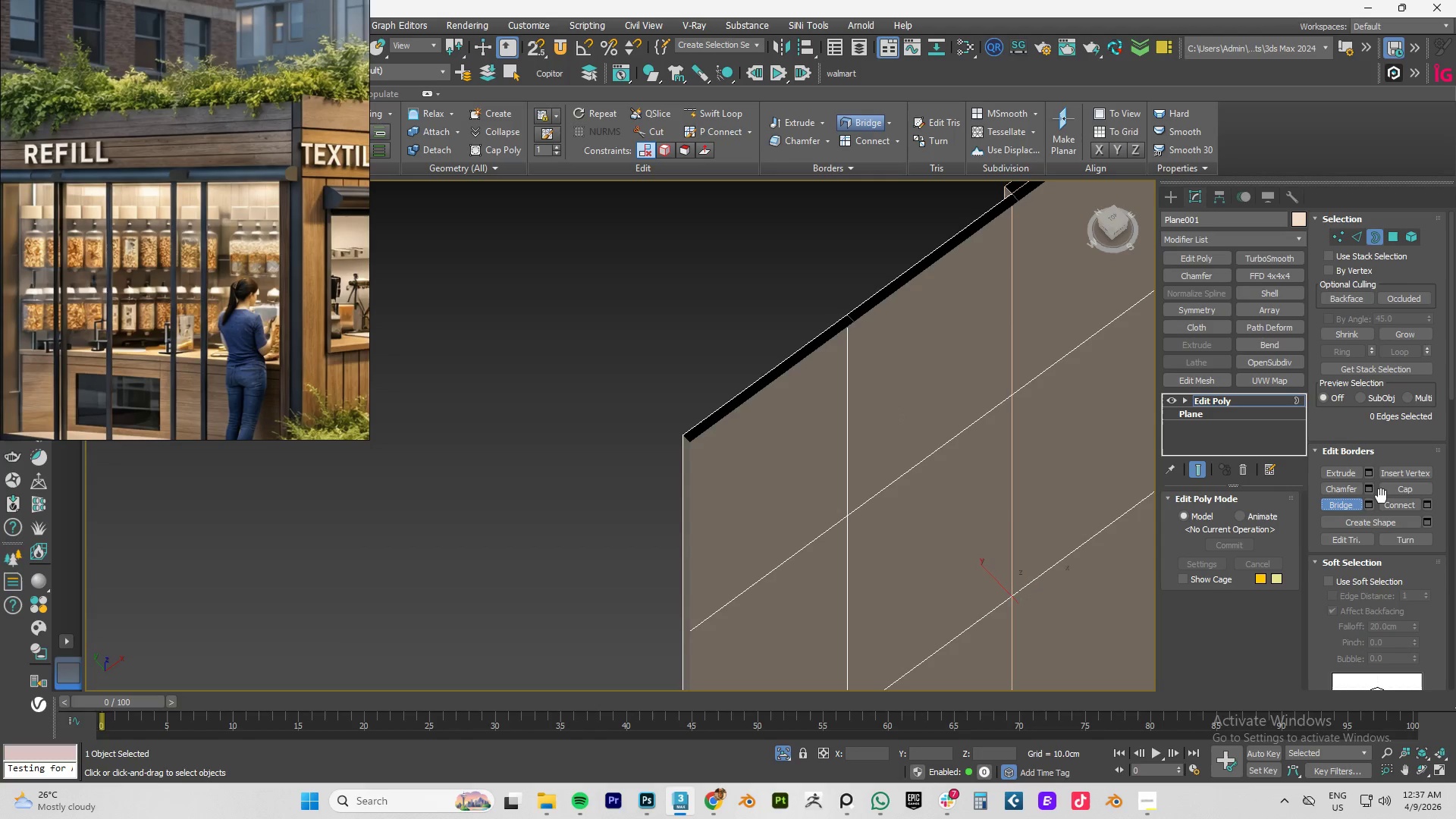 
key(Control+Z)
 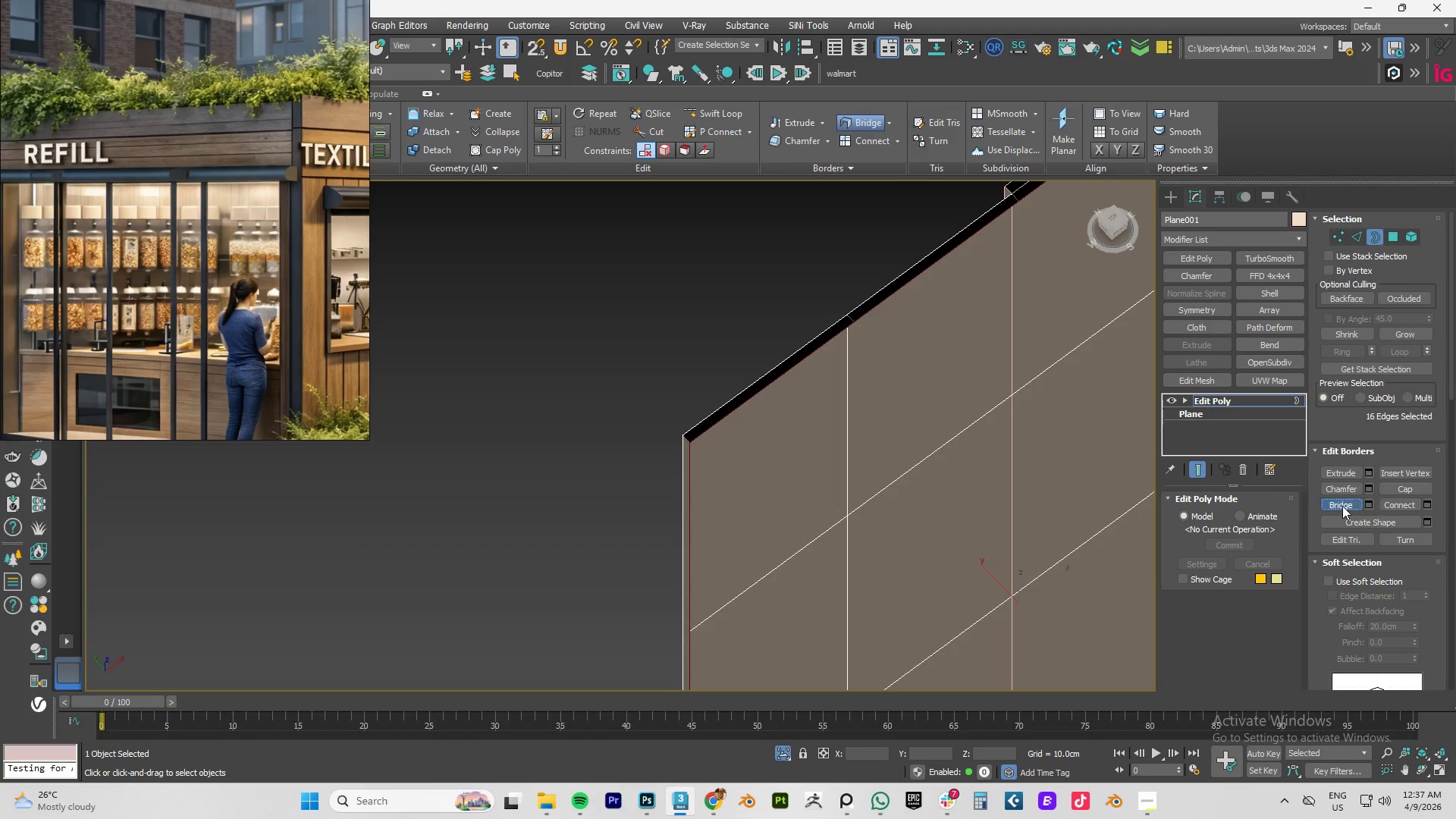 
left_click([1342, 506])
 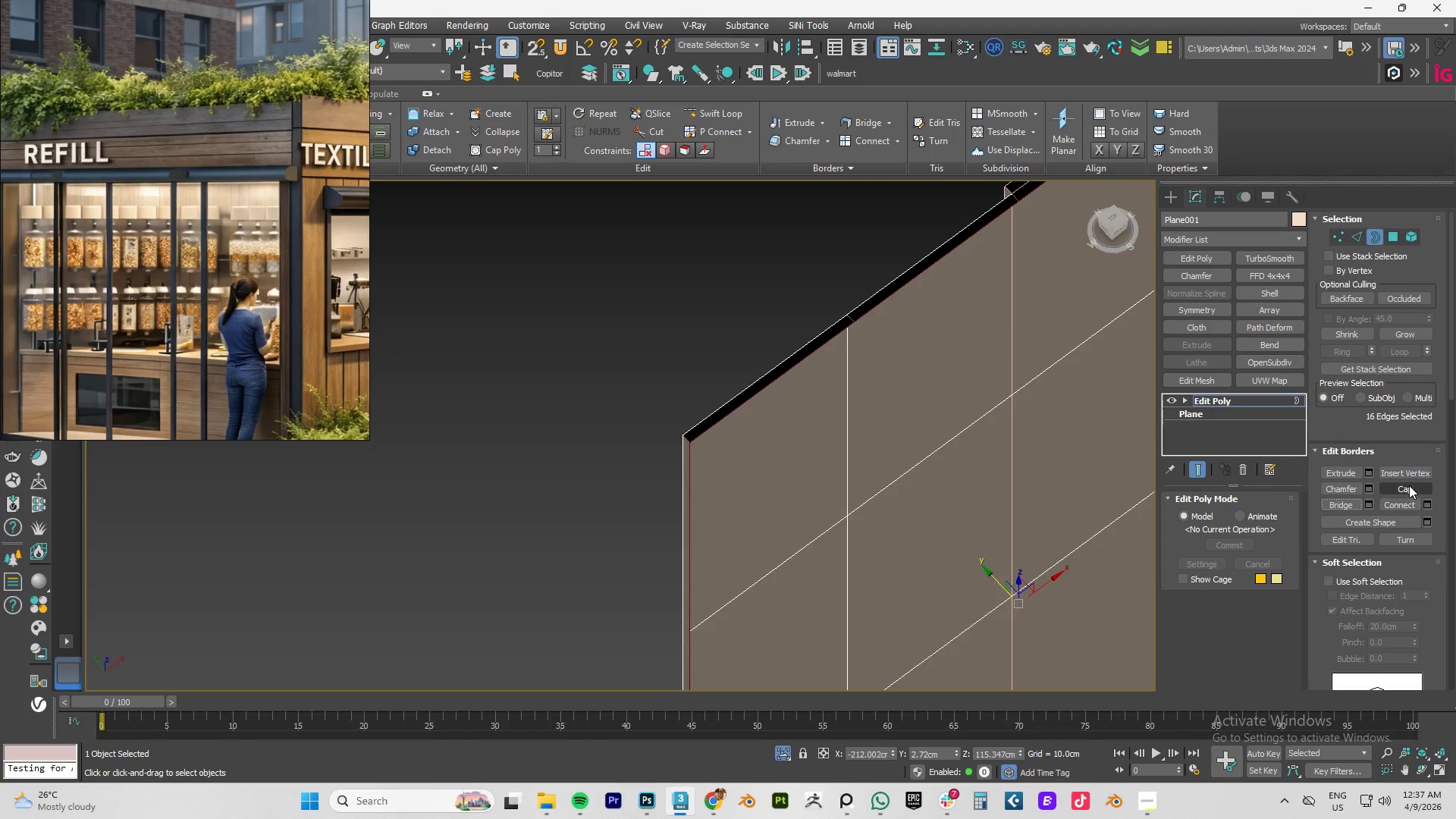 
left_click([1409, 485])
 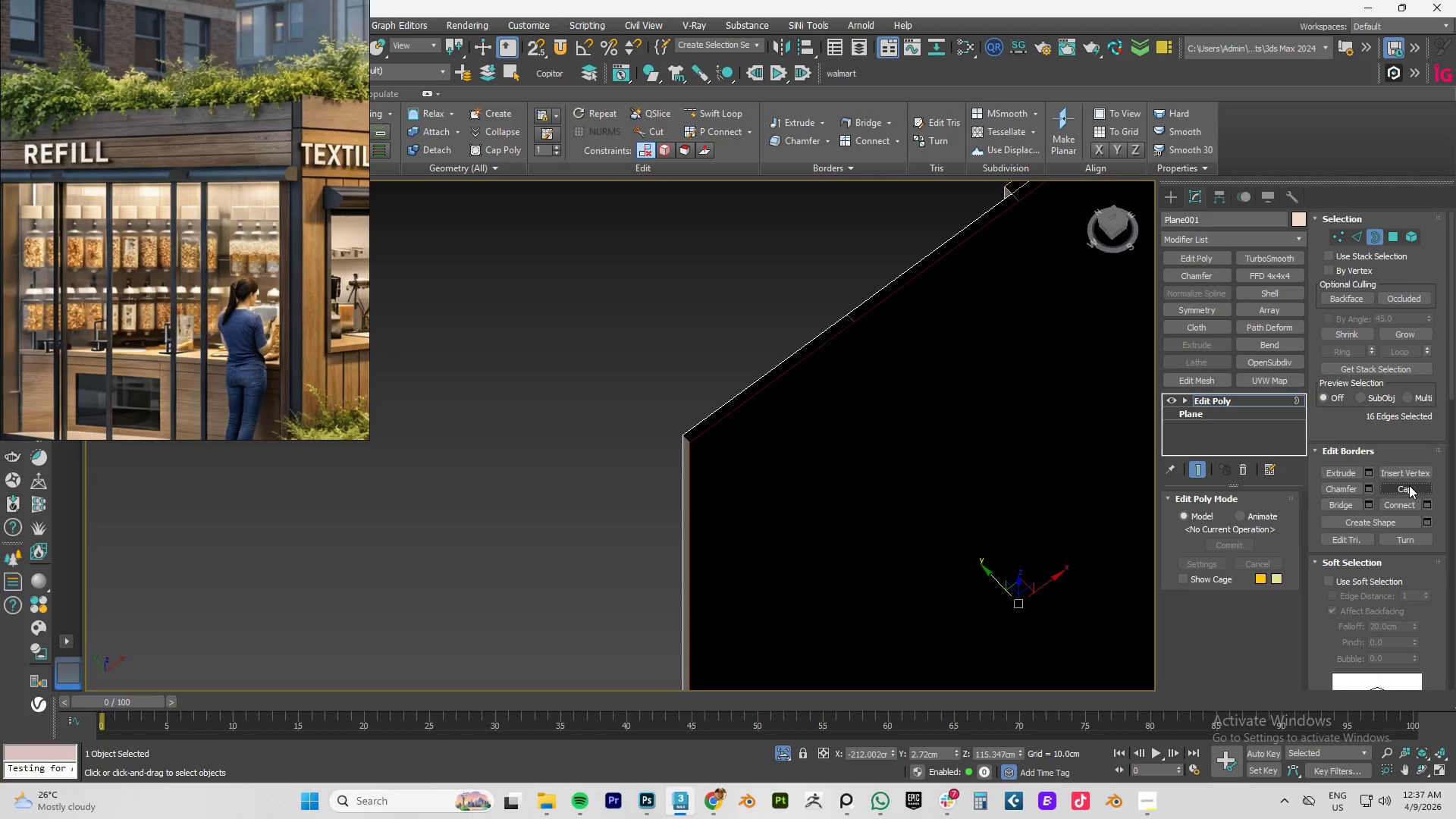 
key(Control+Z)
 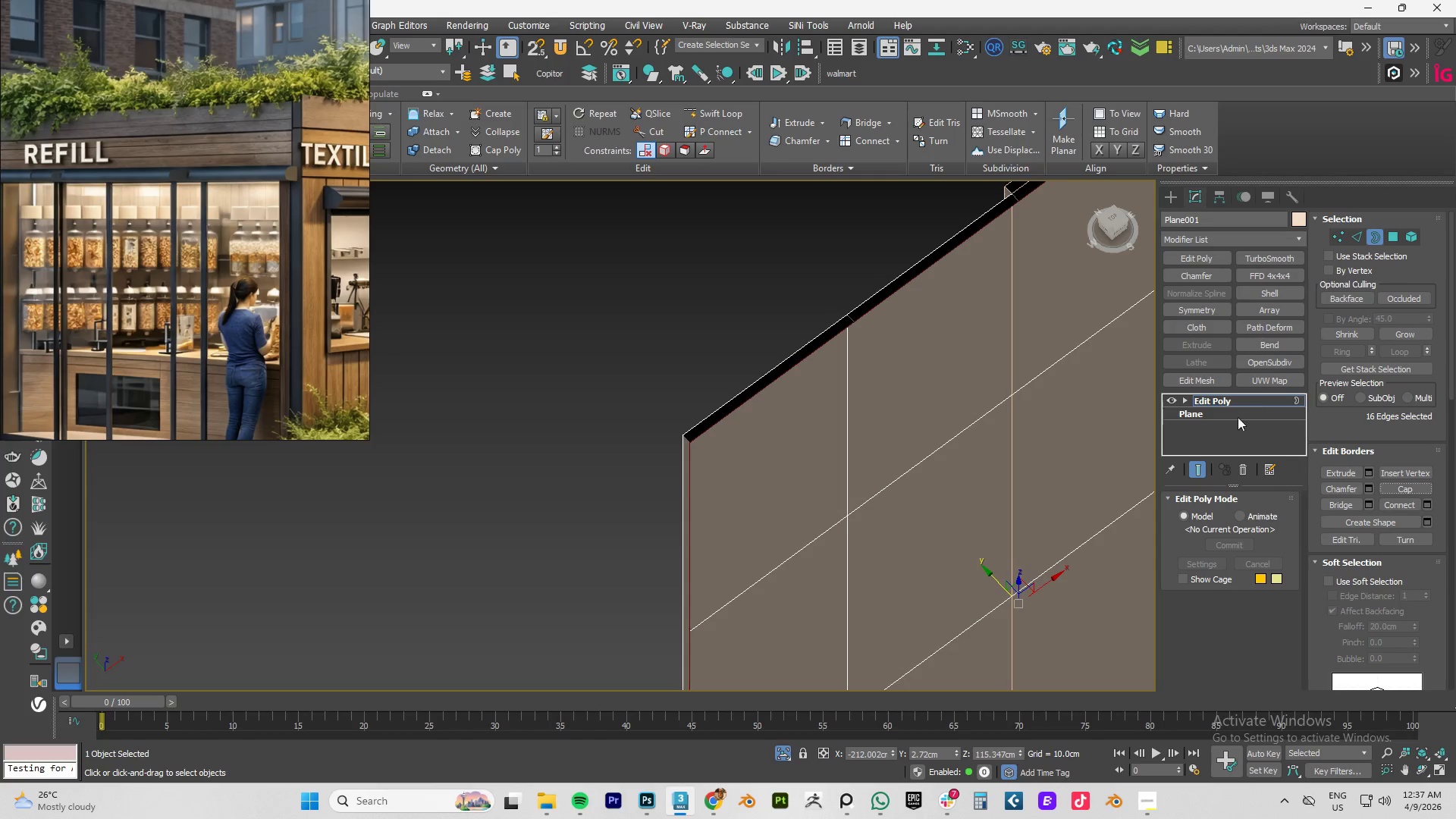 
left_click([1225, 400])
 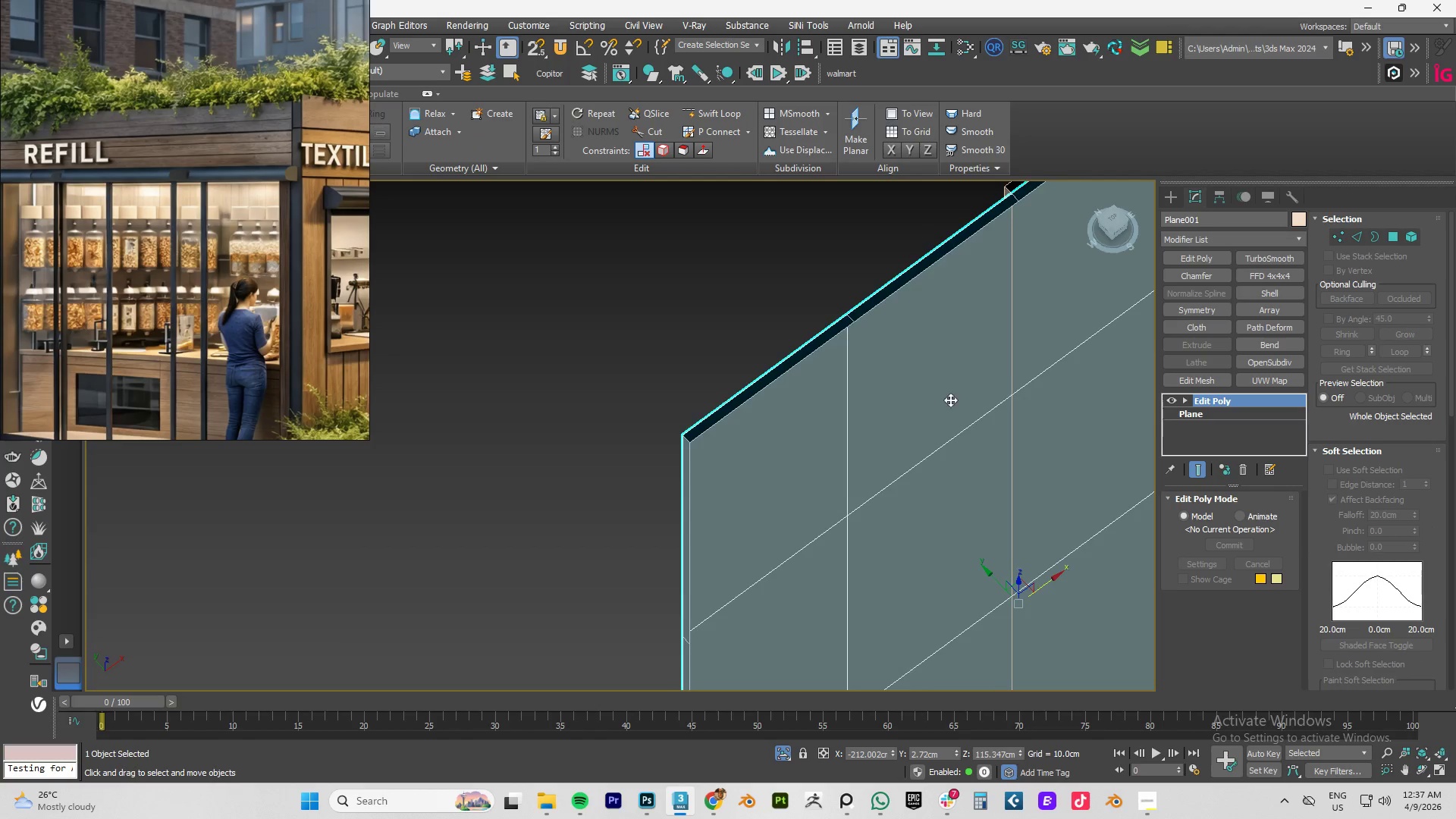 
scroll: coordinate [922, 400], scroll_direction: down, amount: 3.0
 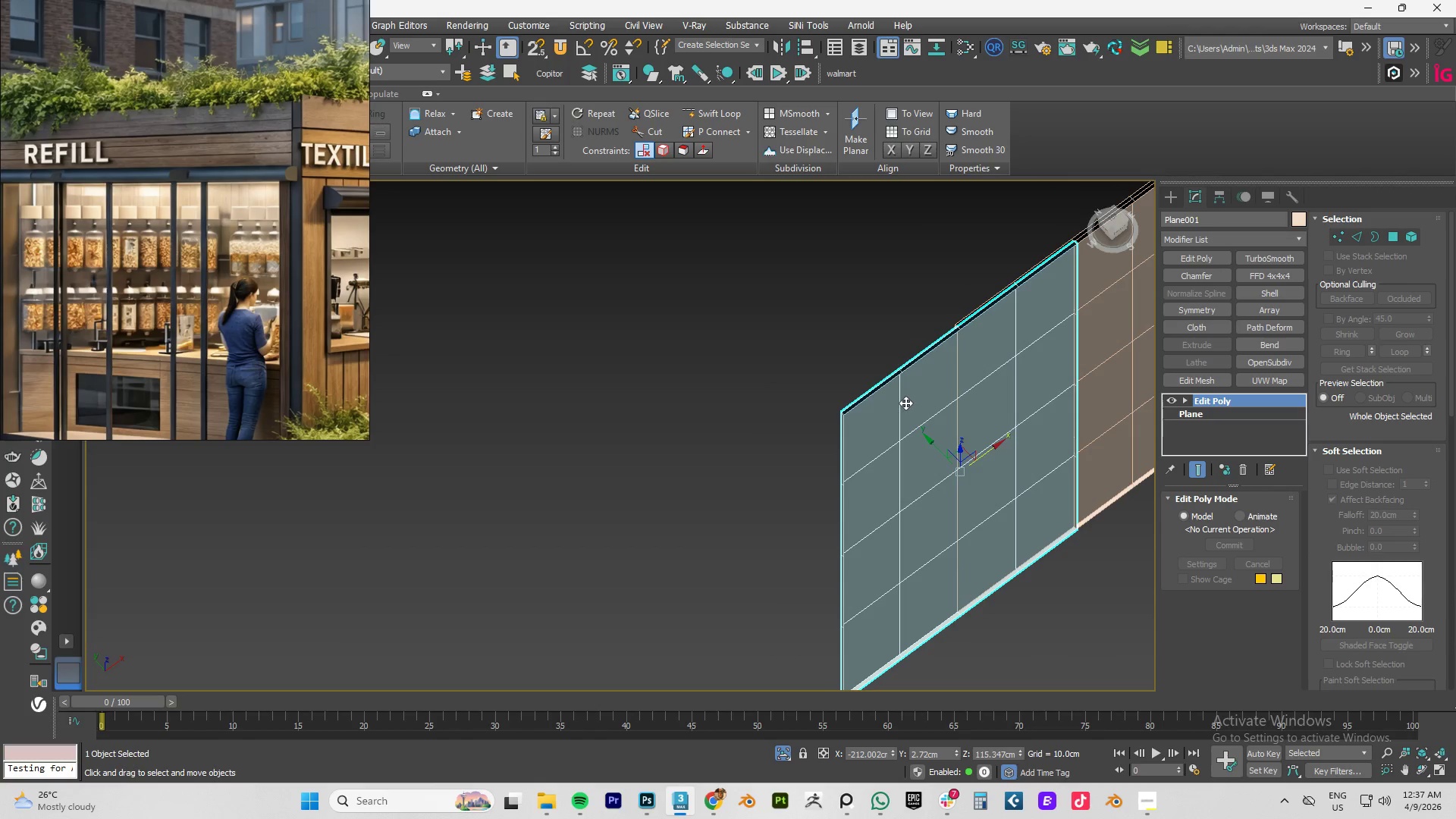 
hold_key(key=AltLeft, duration=1.5)
 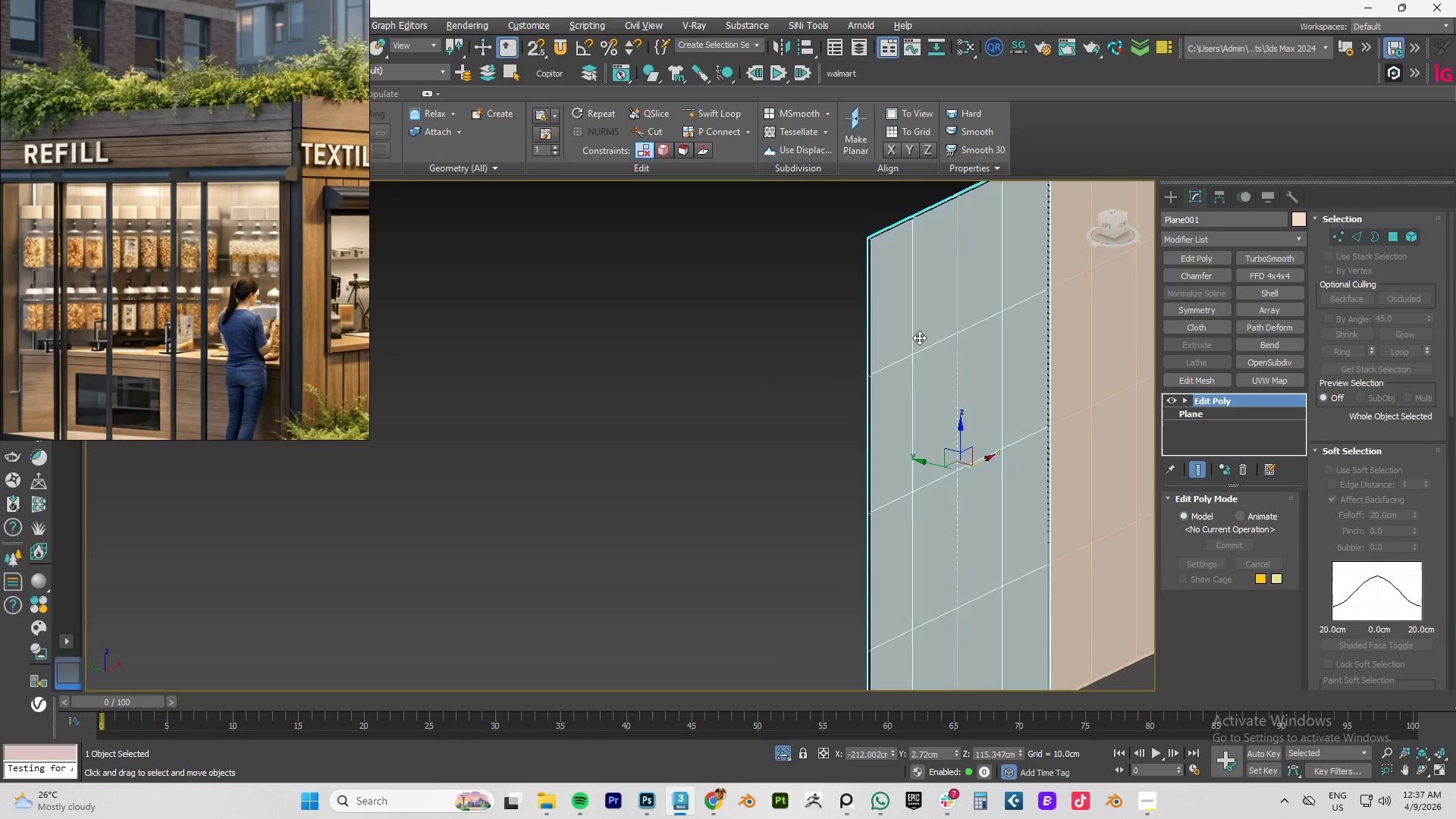 
hold_key(key=AltLeft, duration=1.52)
 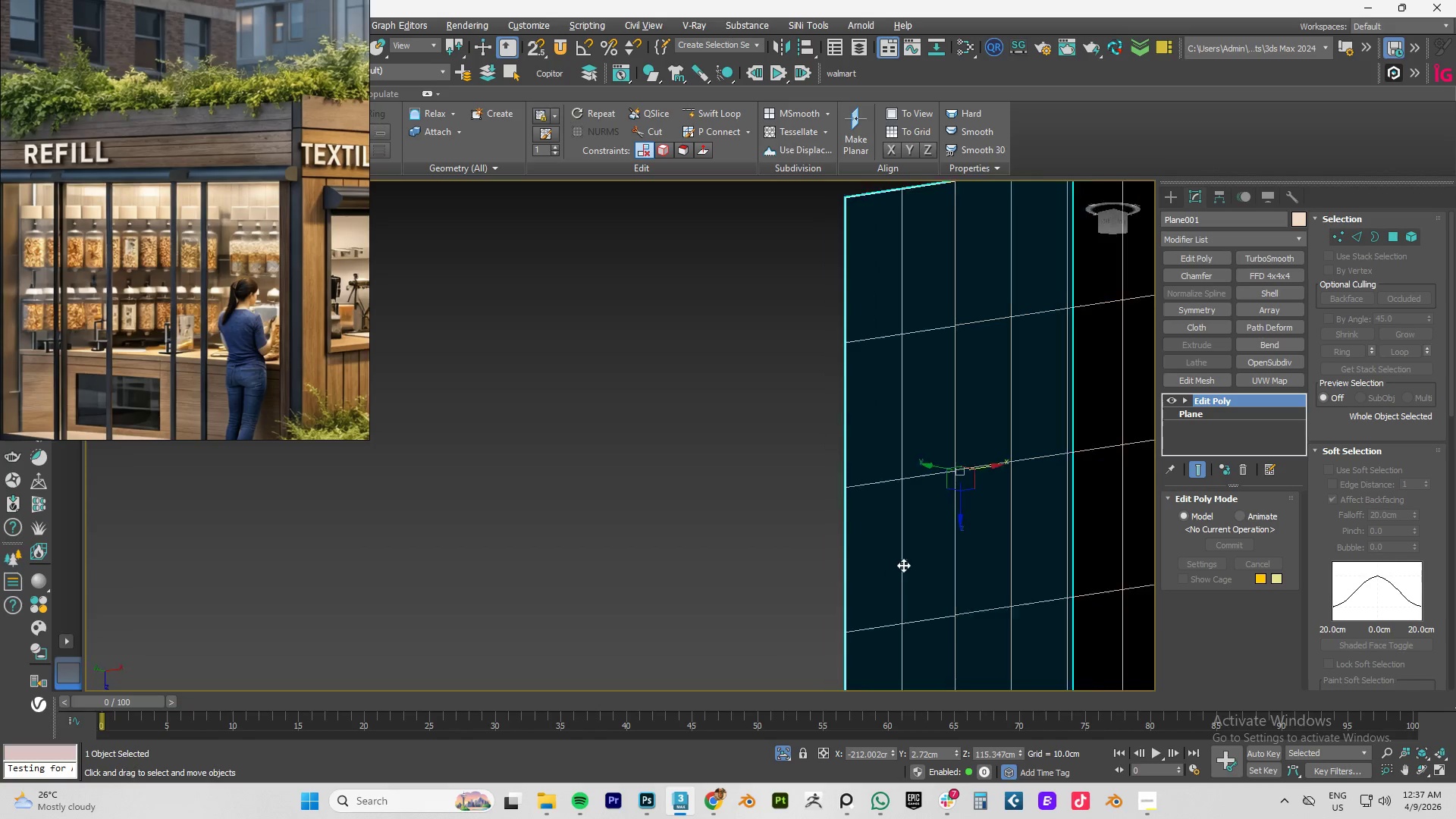 
hold_key(key=AltLeft, duration=1.51)
 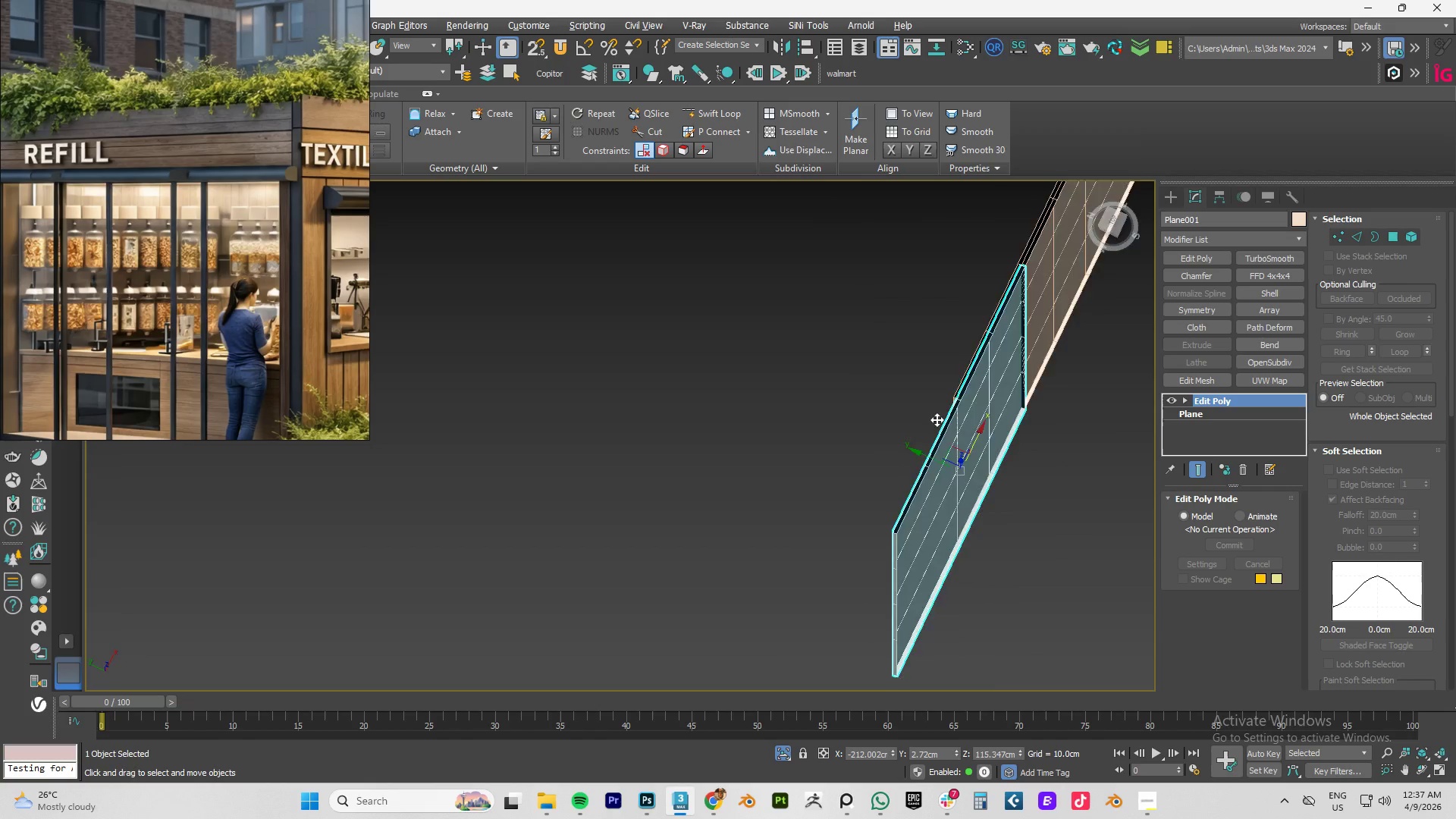 
hold_key(key=AltLeft, duration=1.53)
 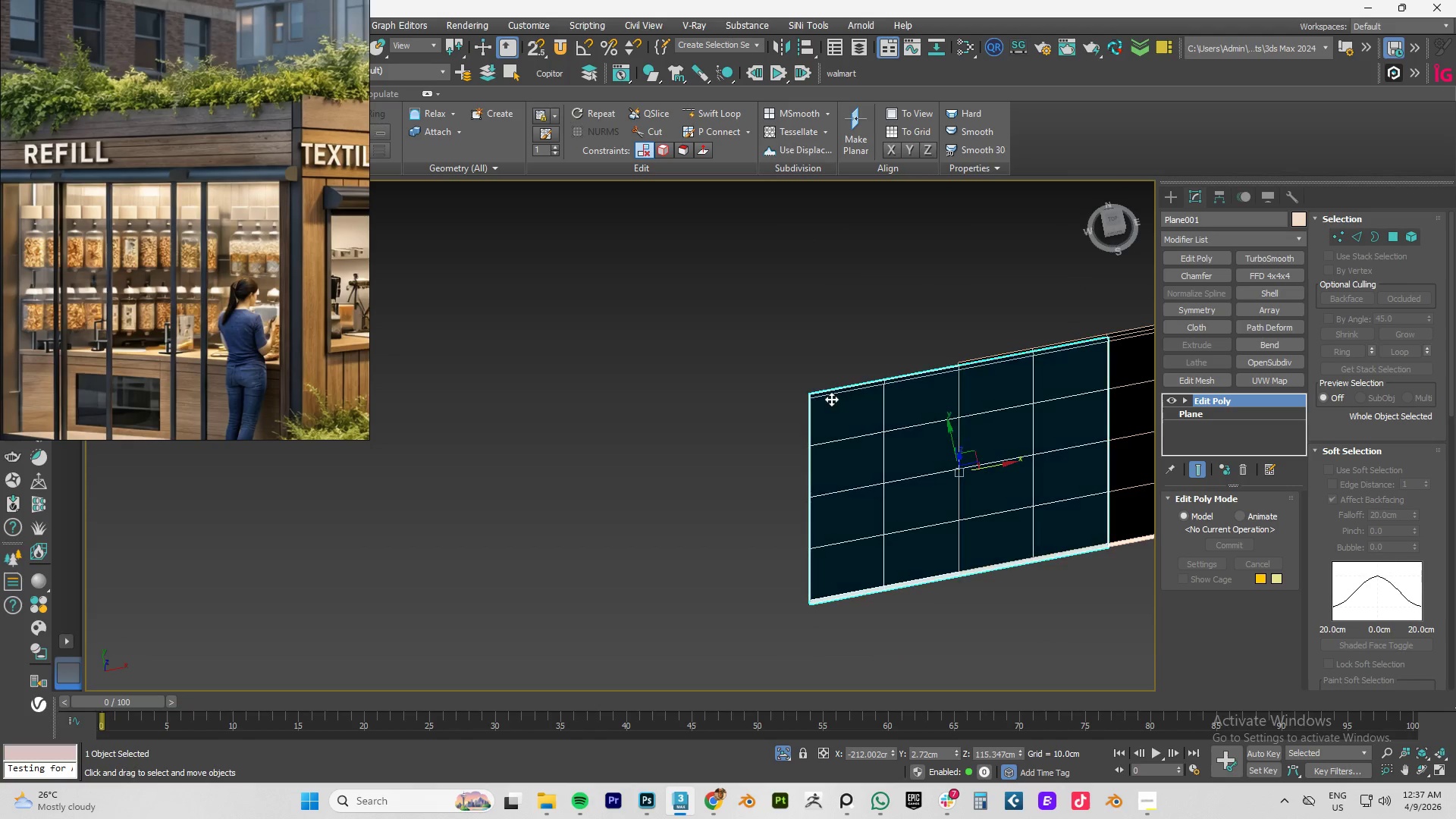 
hold_key(key=AltLeft, duration=0.47)
 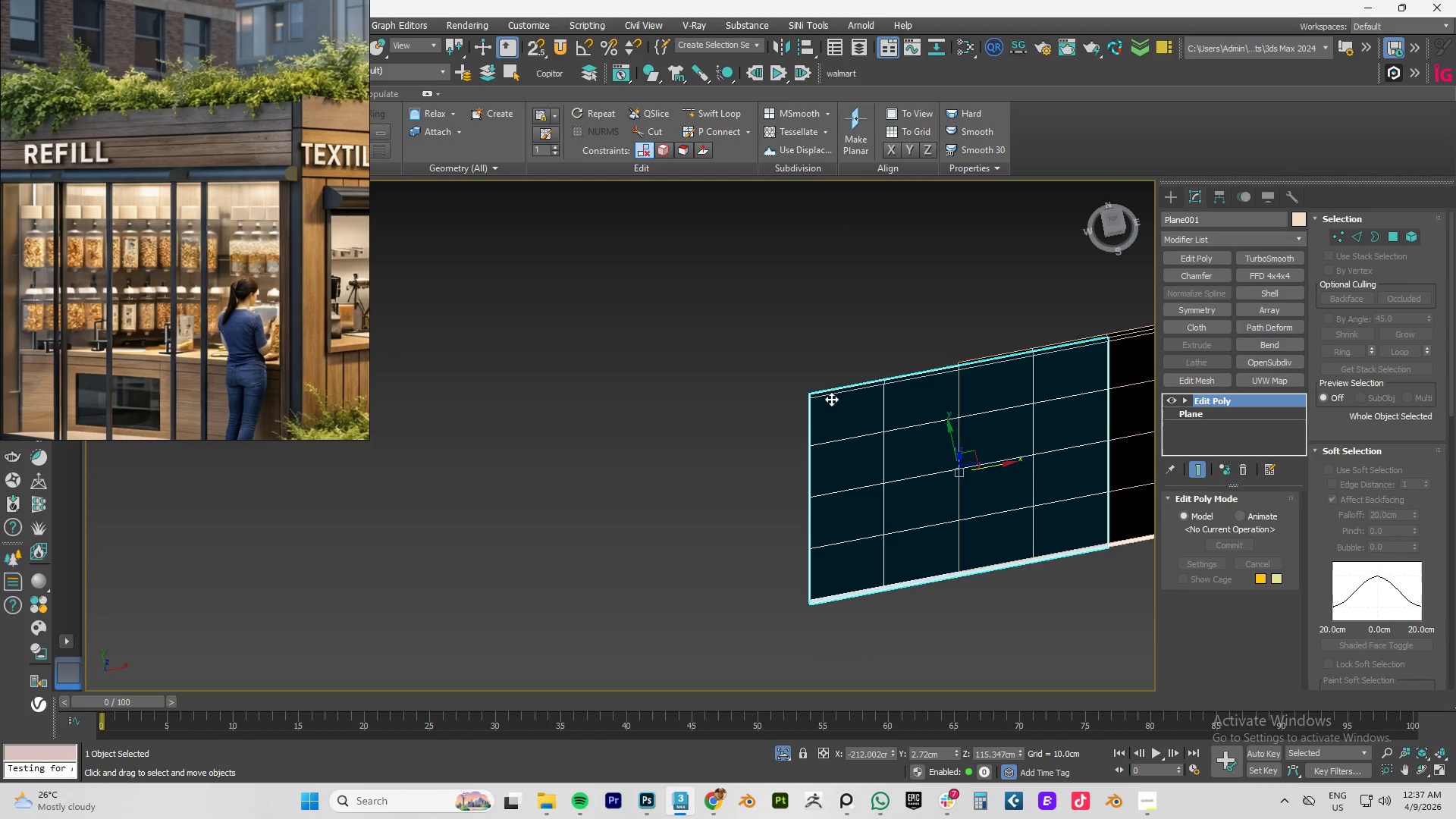 
left_click([672, 293])
 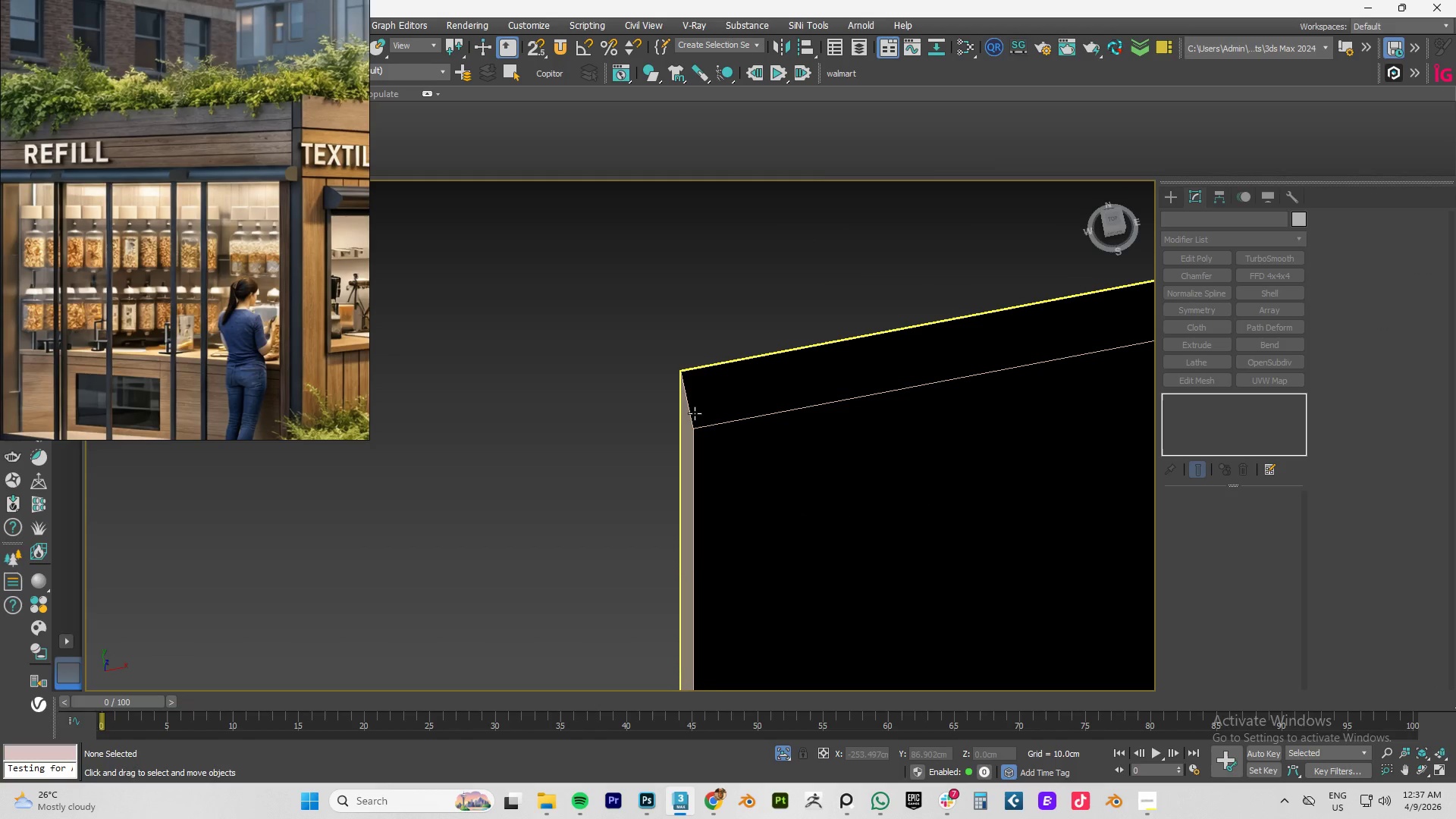 
scroll: coordinate [726, 372], scroll_direction: up, amount: 8.0
 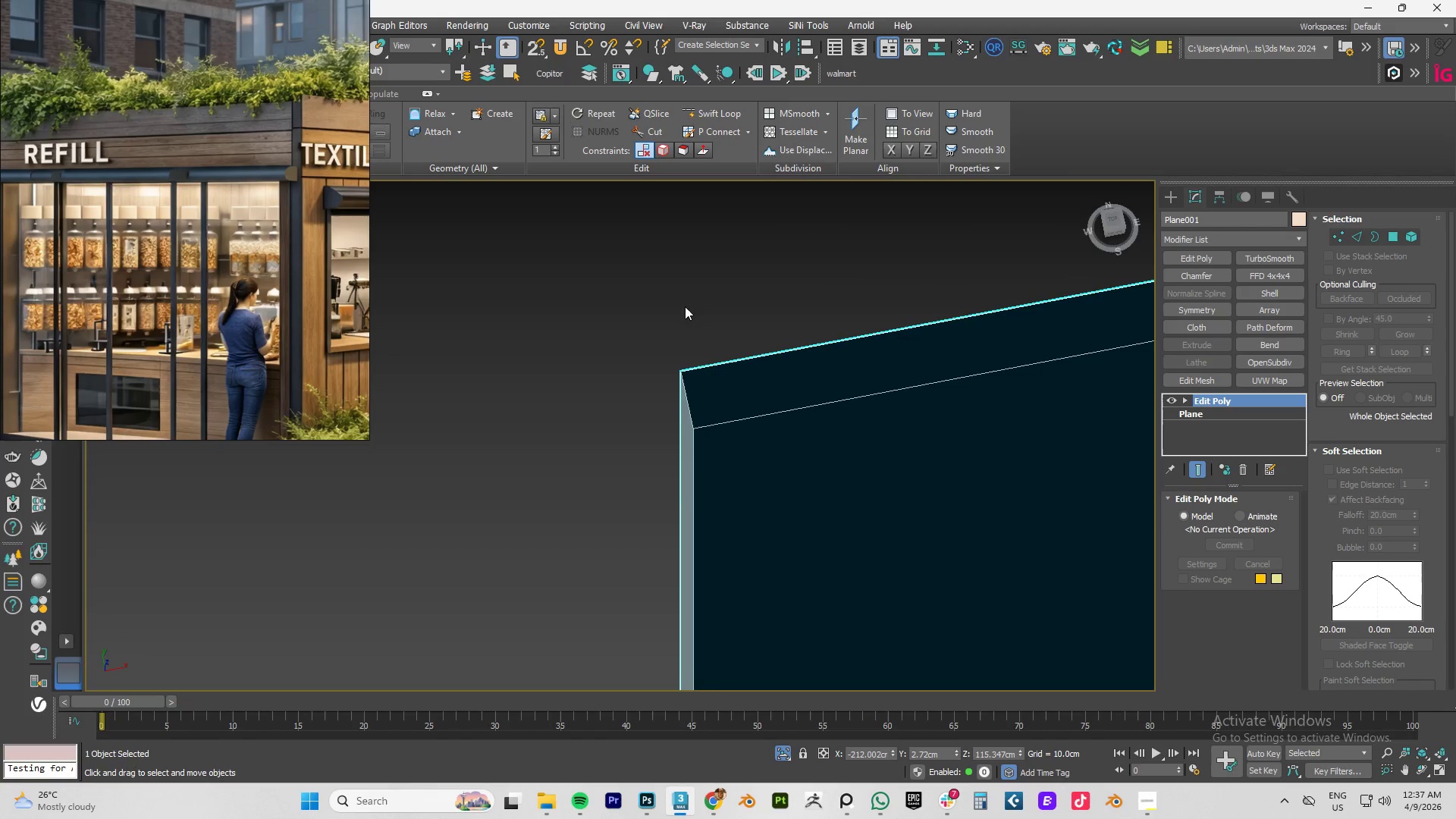 
key(2)
 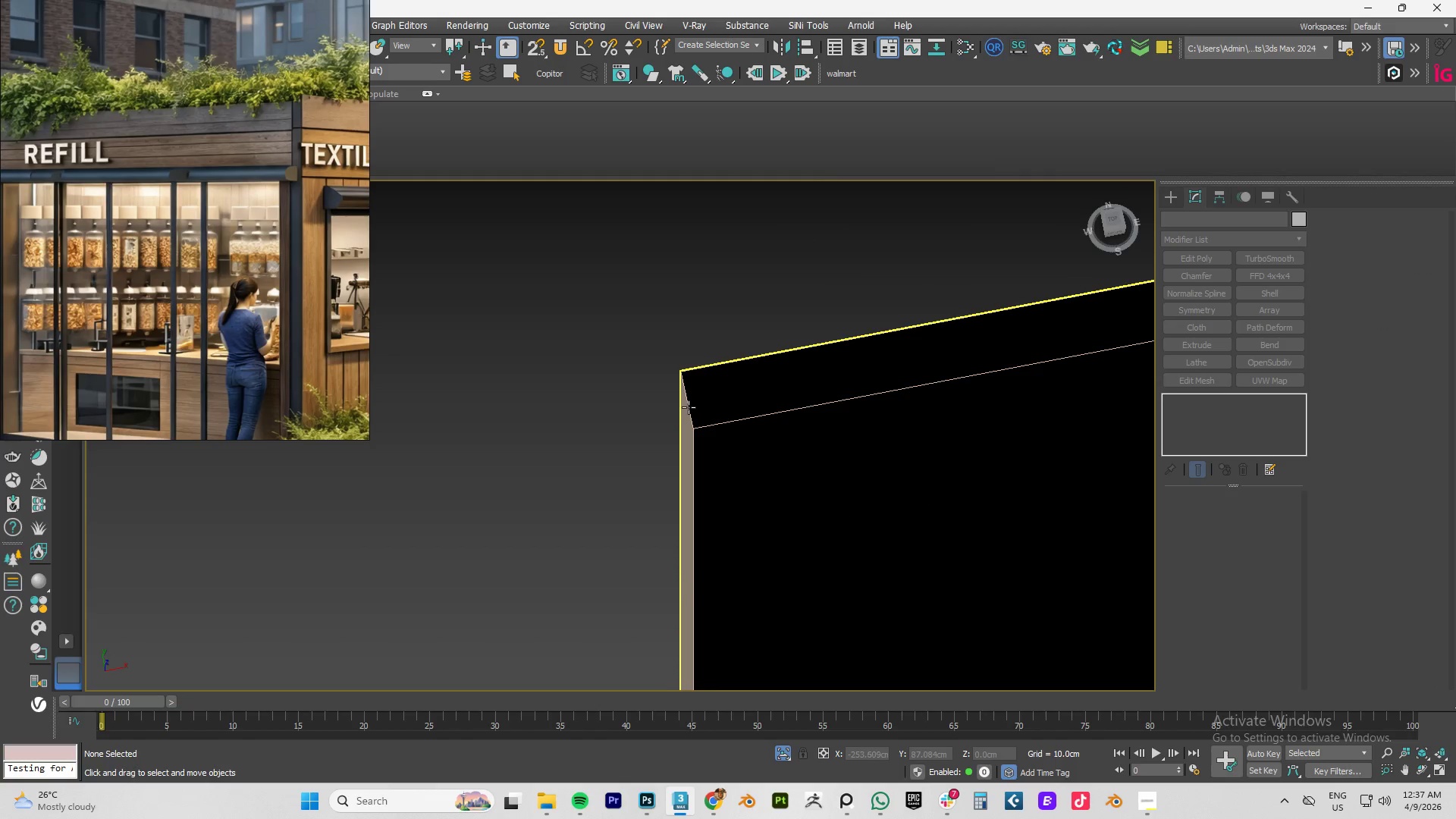 
double_click([689, 407])
 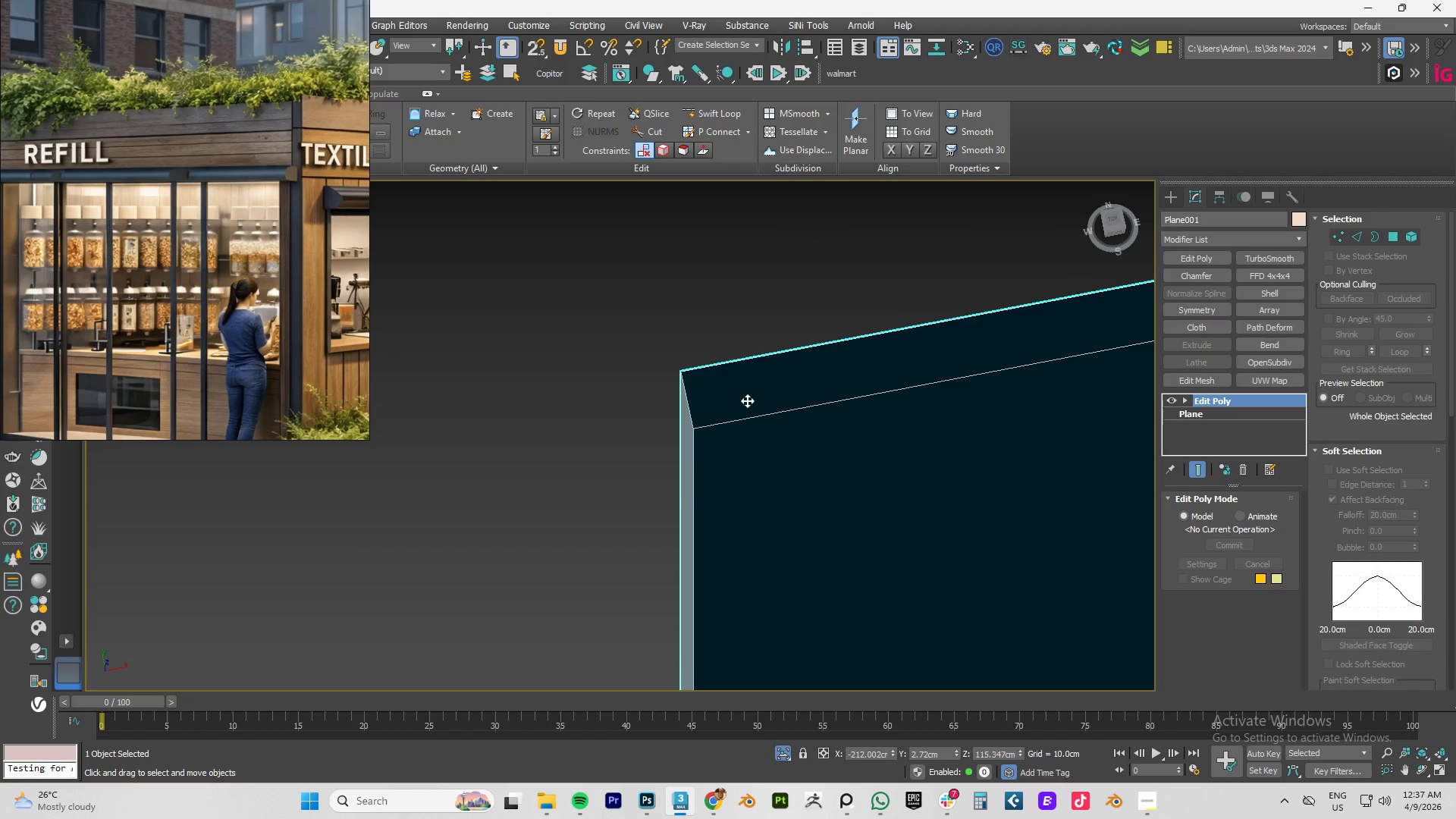 
key(2)
 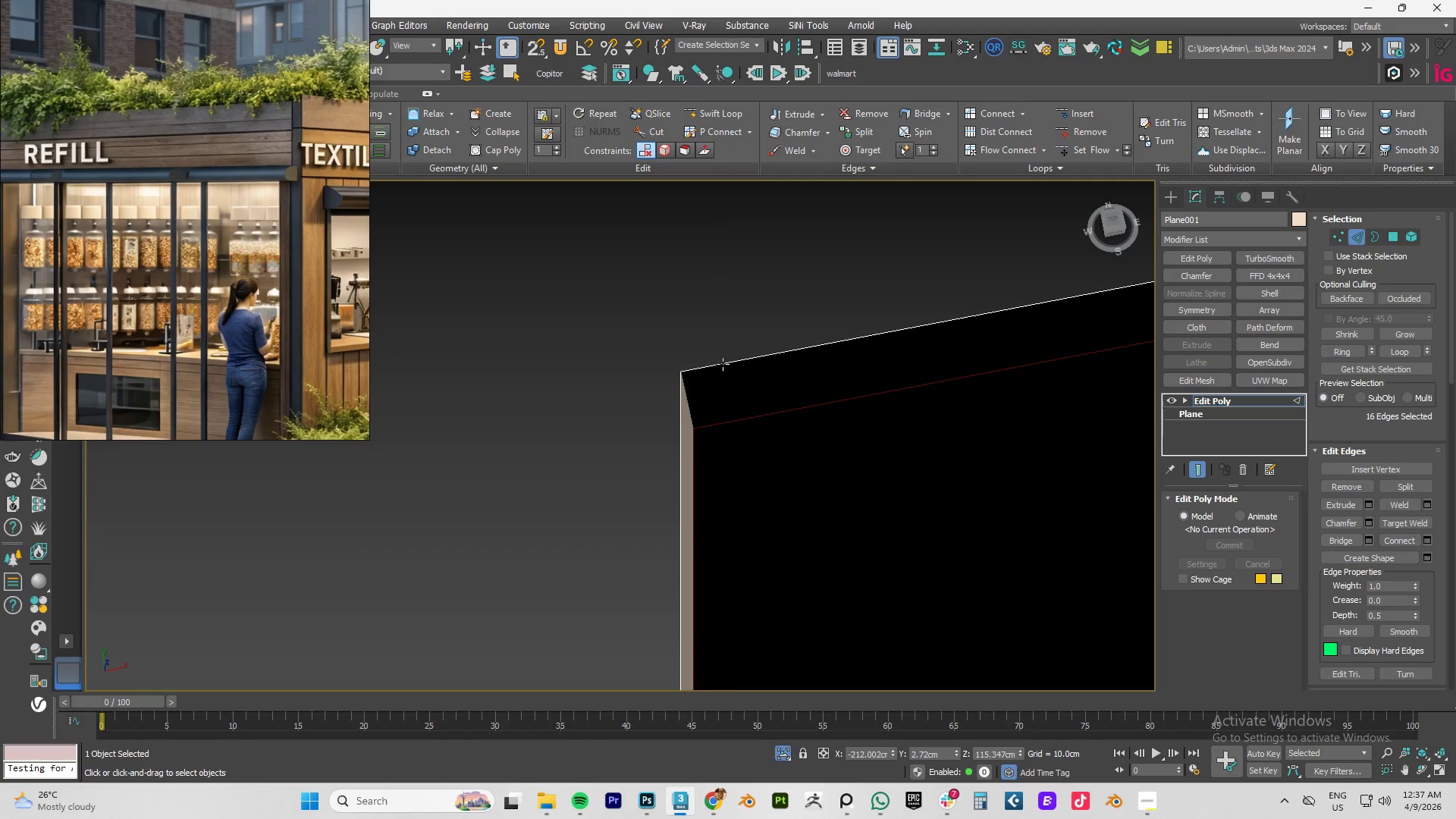 
double_click([718, 365])
 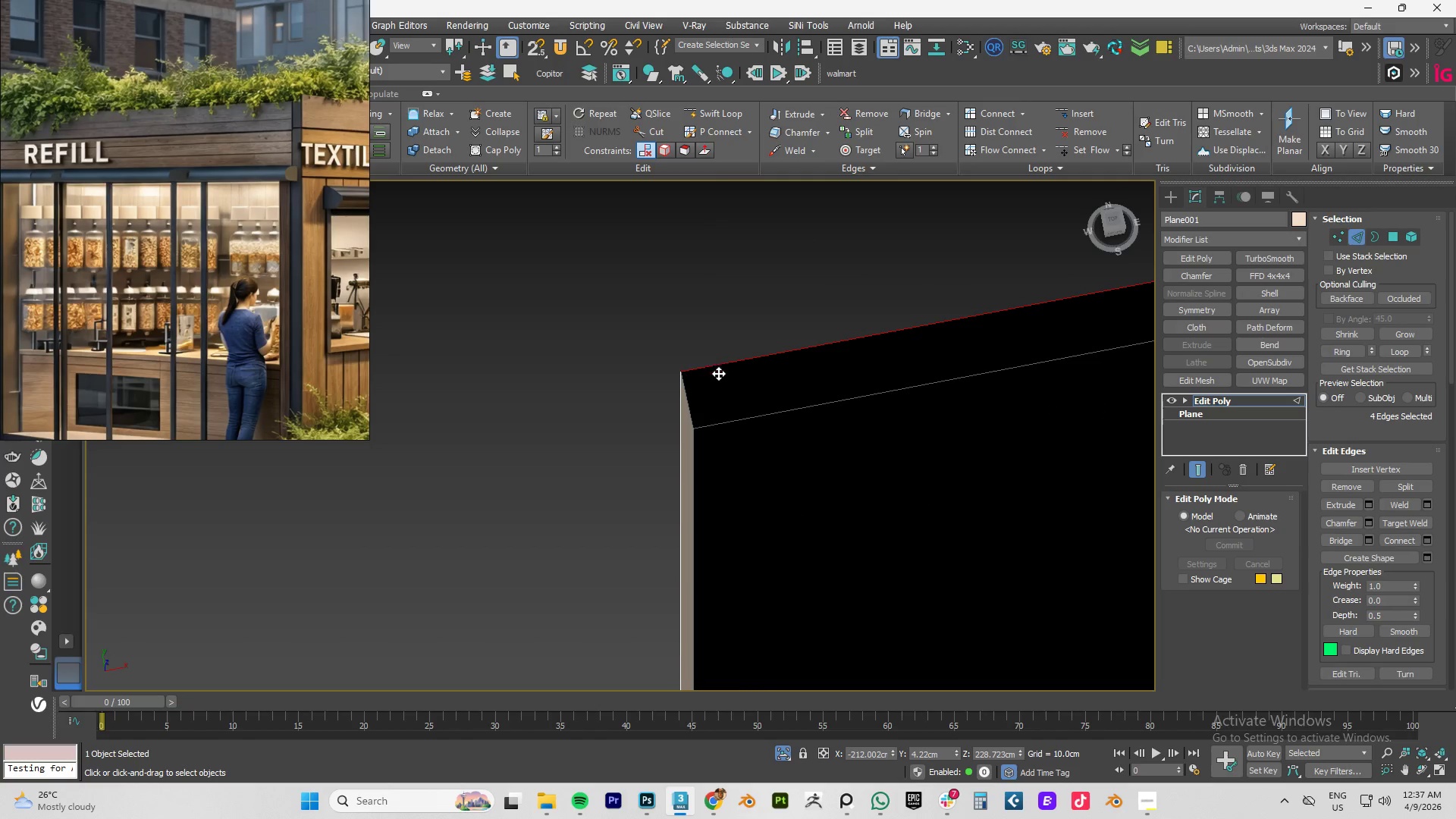 
hold_key(key=ControlLeft, duration=1.5)
left_click([691, 394])
 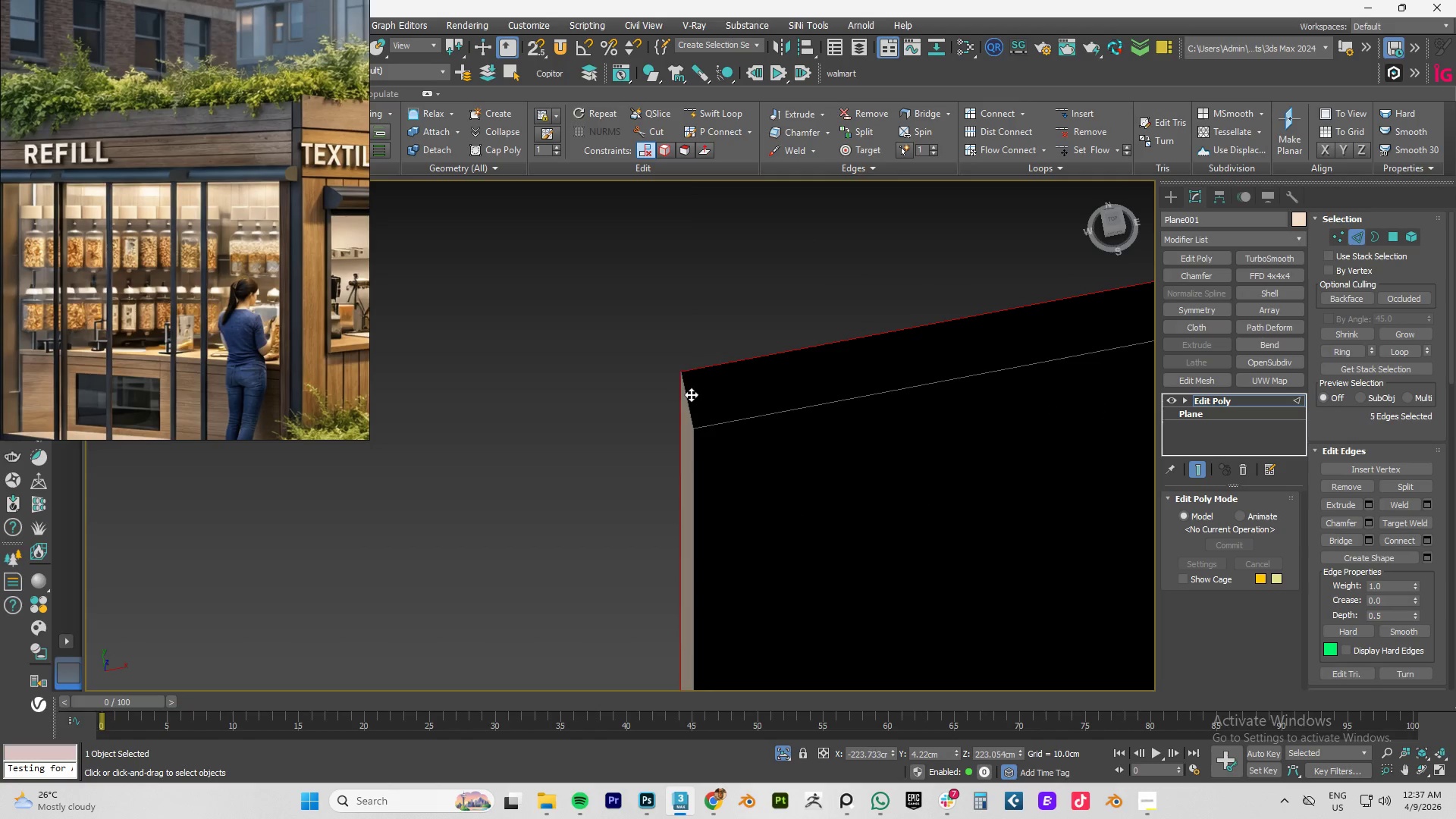 
double_click([691, 394])
 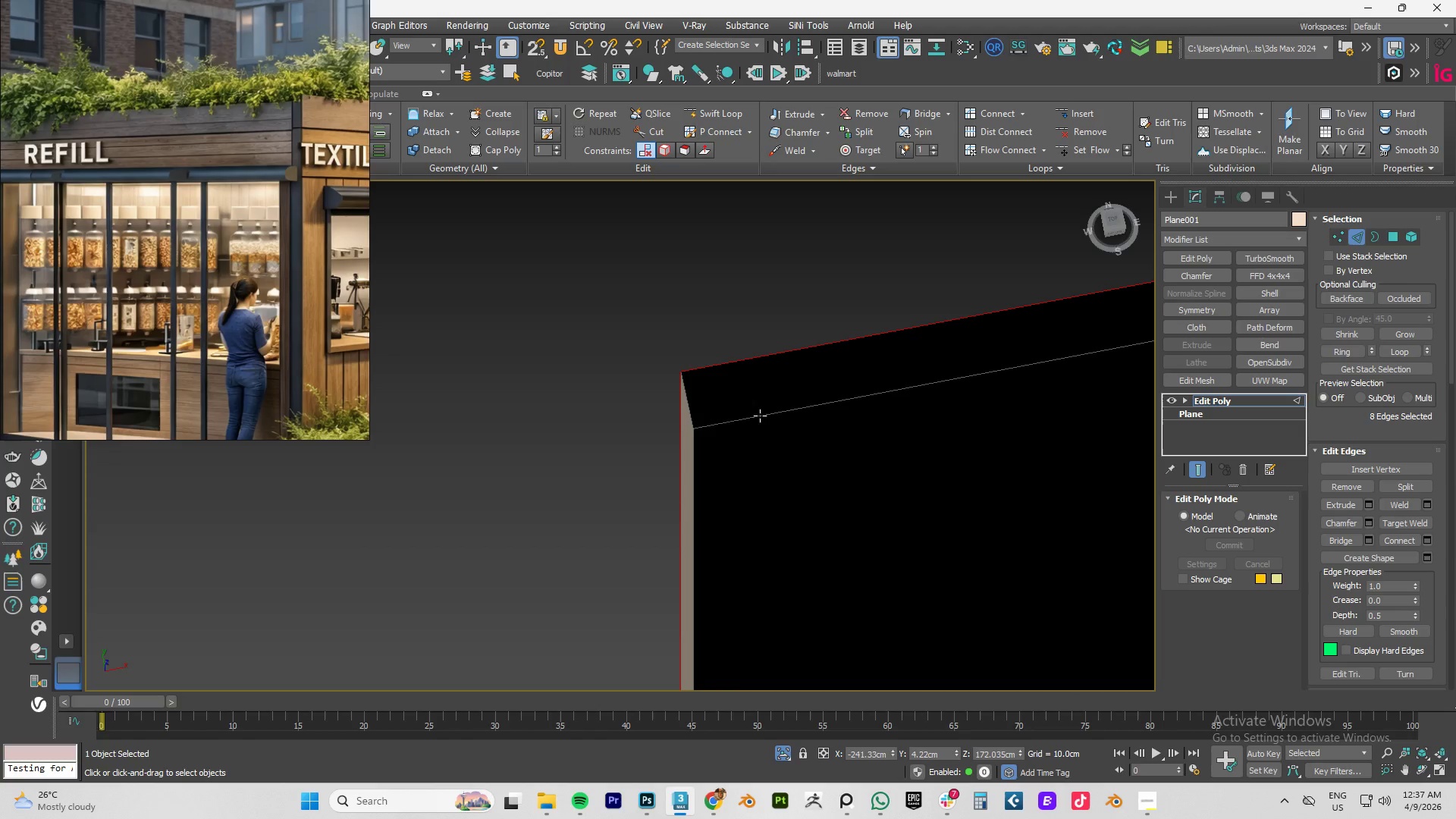 
hold_key(key=ControlLeft, duration=1.51)
left_click([737, 417])
 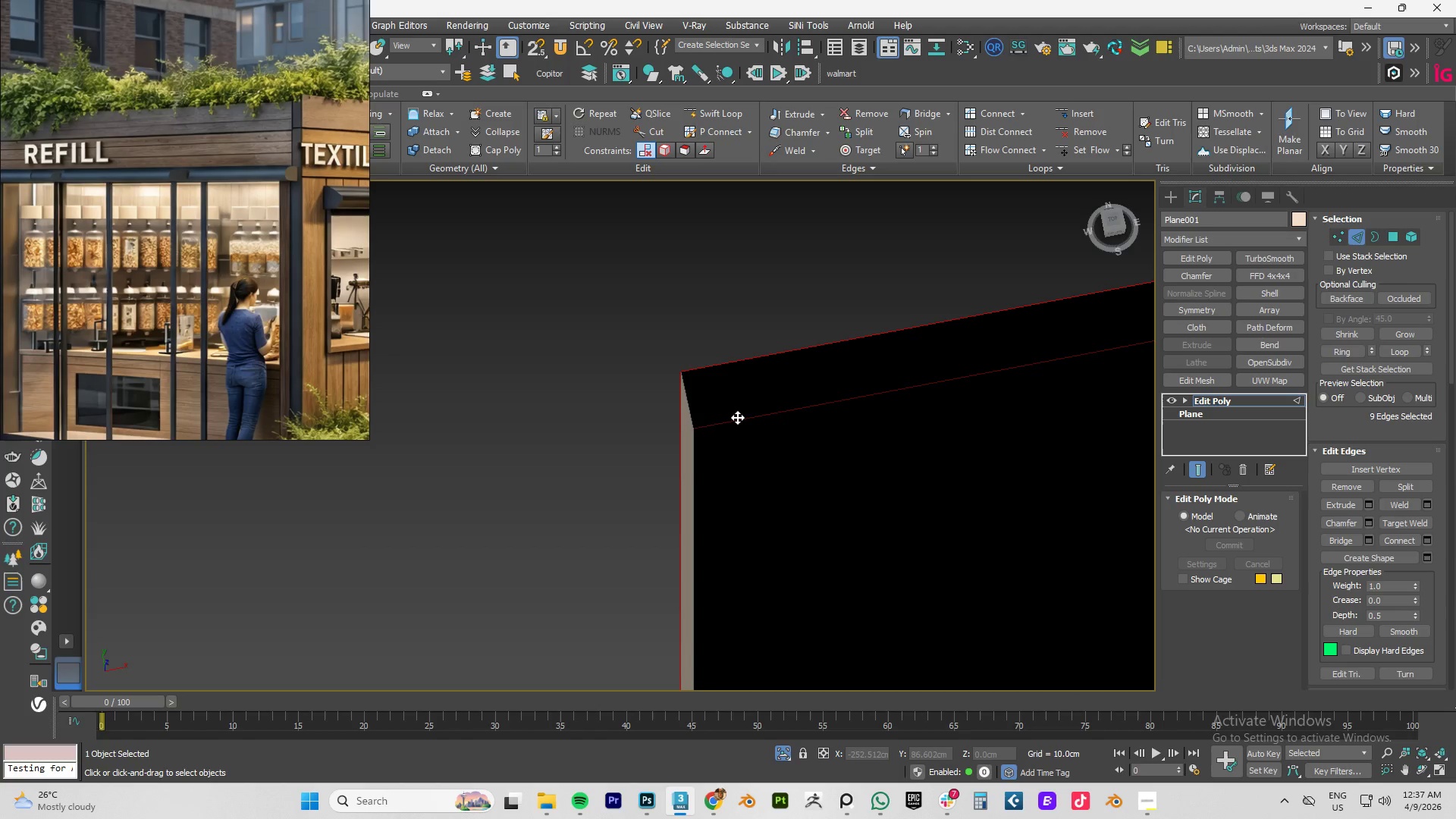 
double_click([737, 417])
 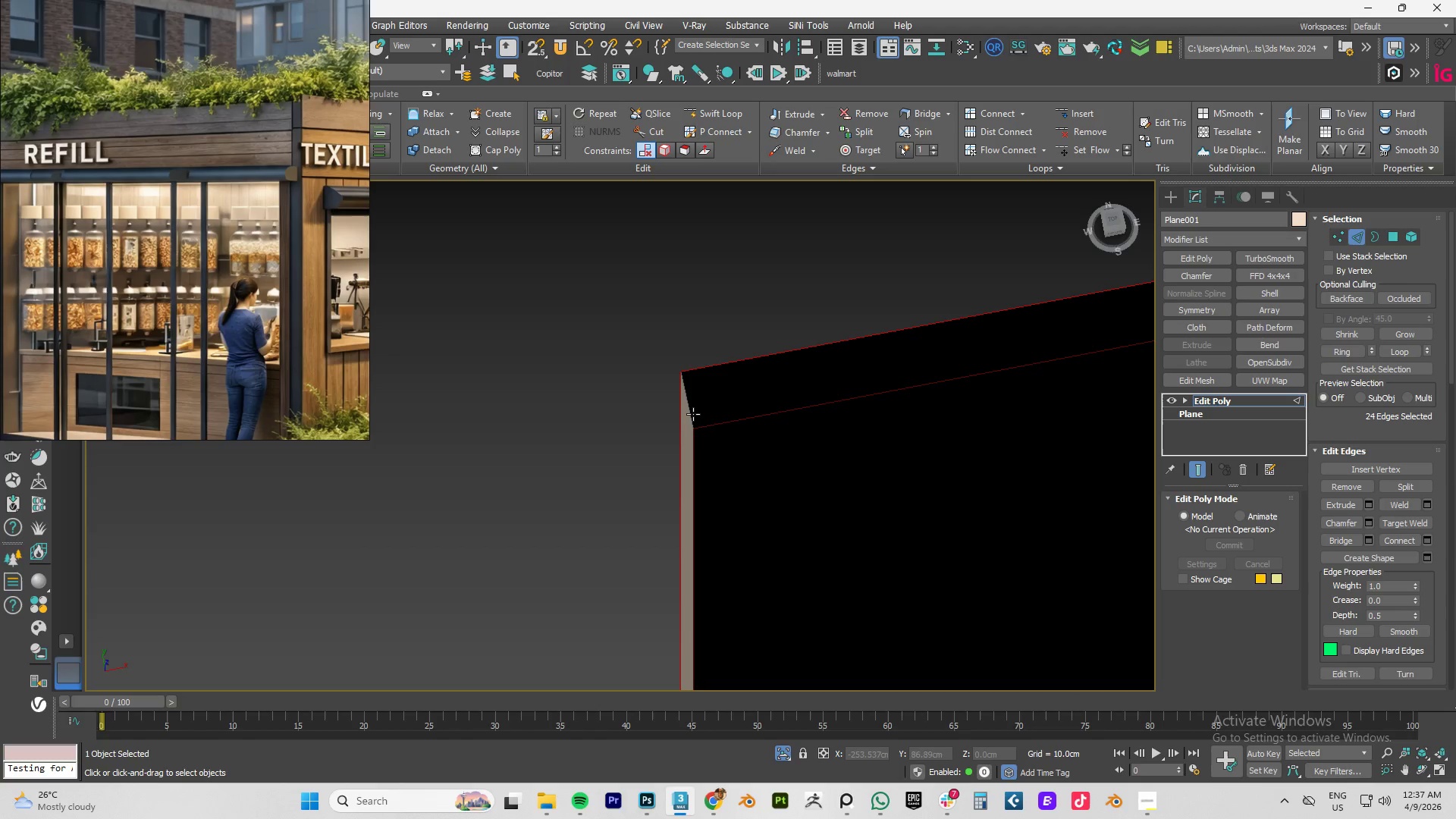 
left_click([693, 414])
 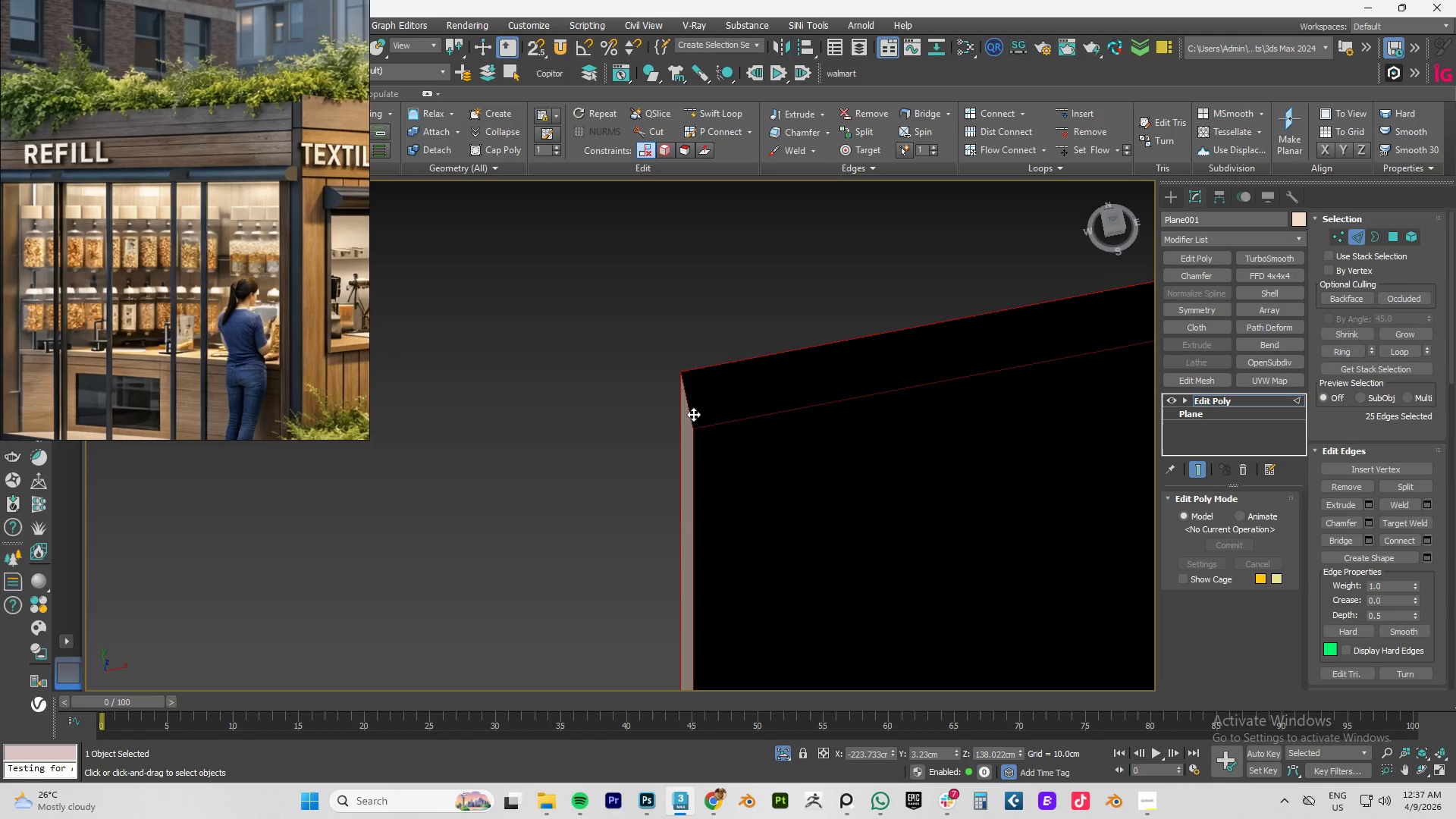 
hold_key(key=ControlLeft, duration=0.41)
double_click([693, 414])
 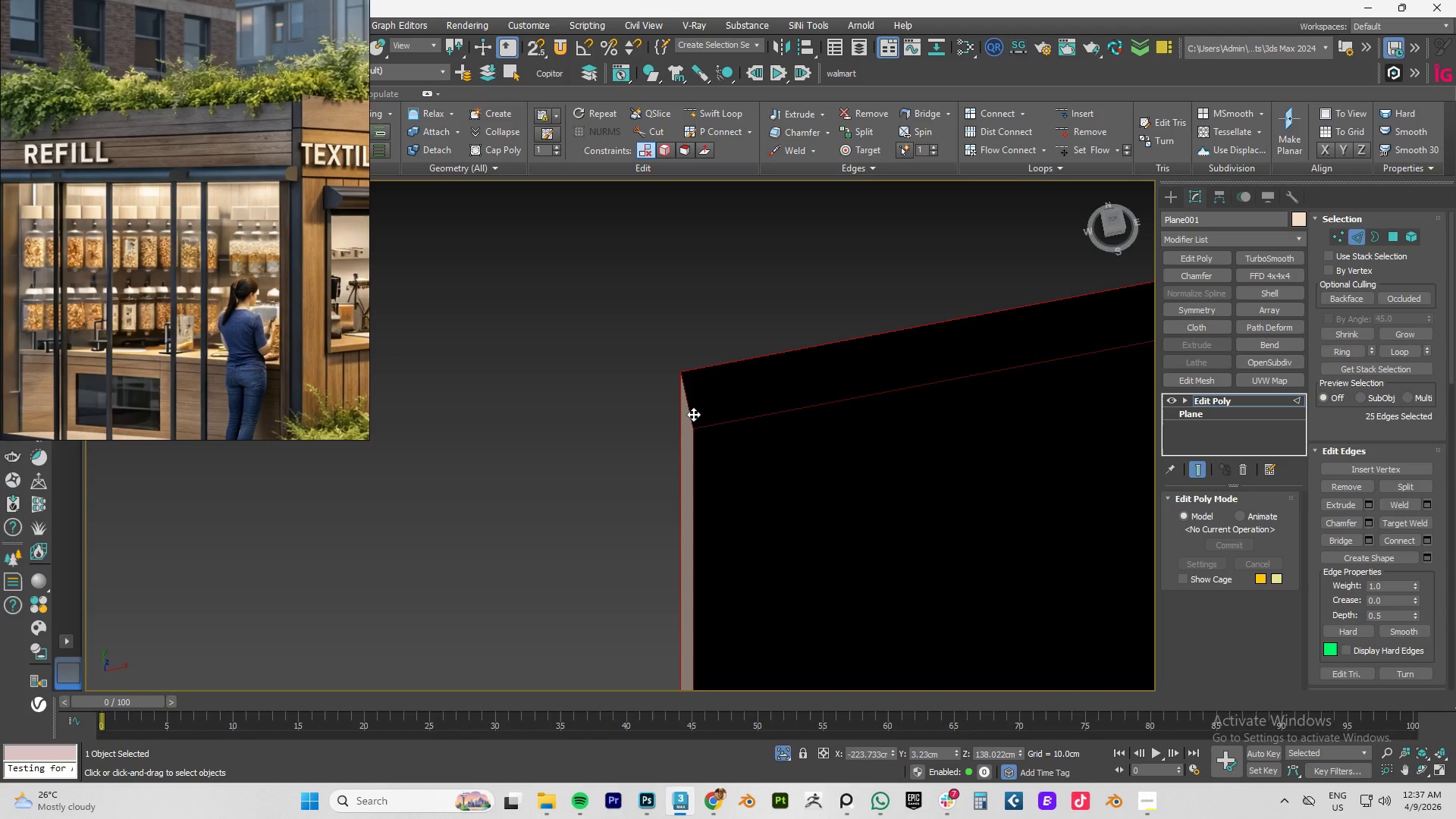 
hold_key(key=AltLeft, duration=0.66)
left_click([676, 428])
 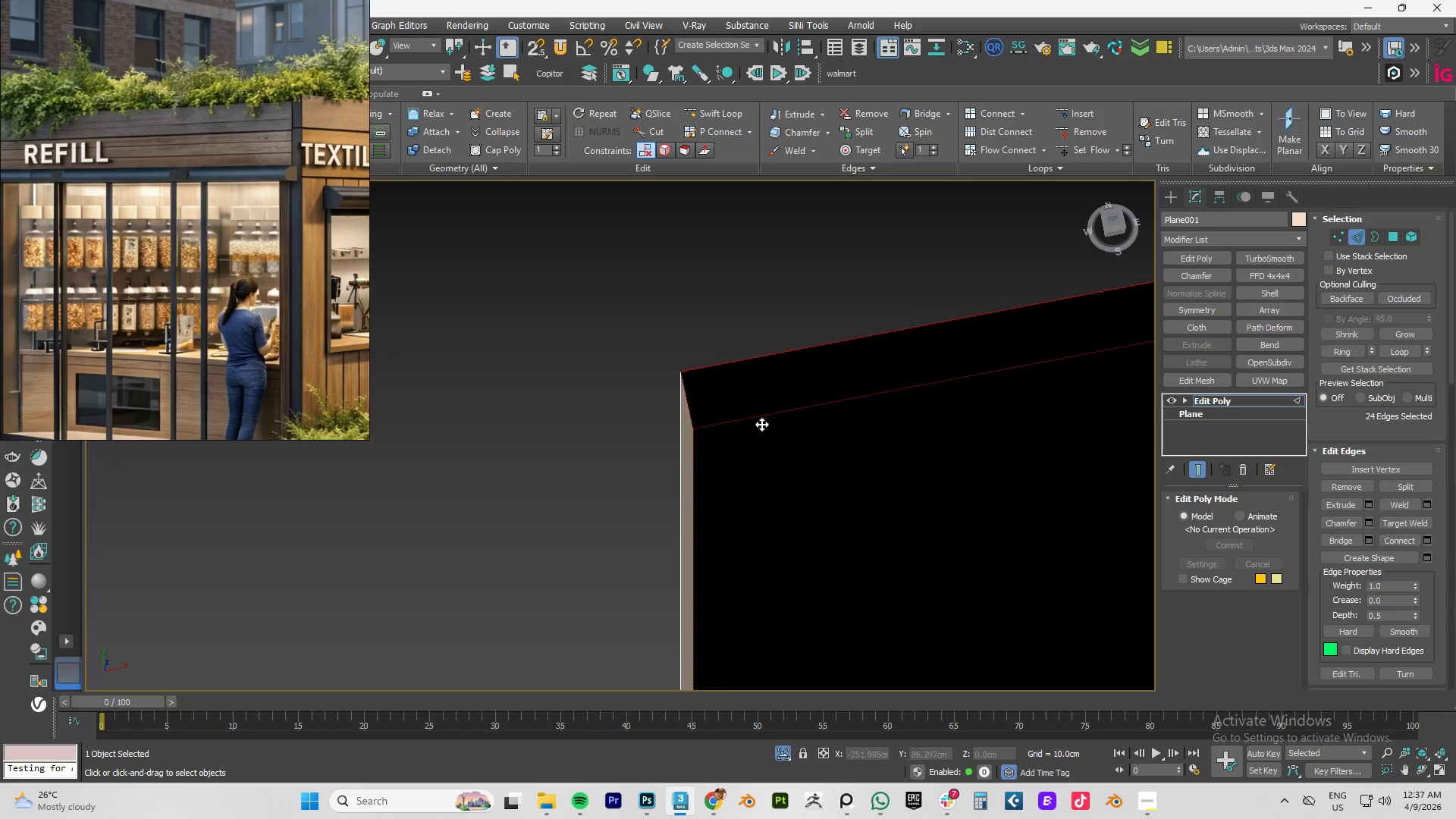 
scroll: coordinate [919, 381], scroll_direction: down, amount: 6.0
 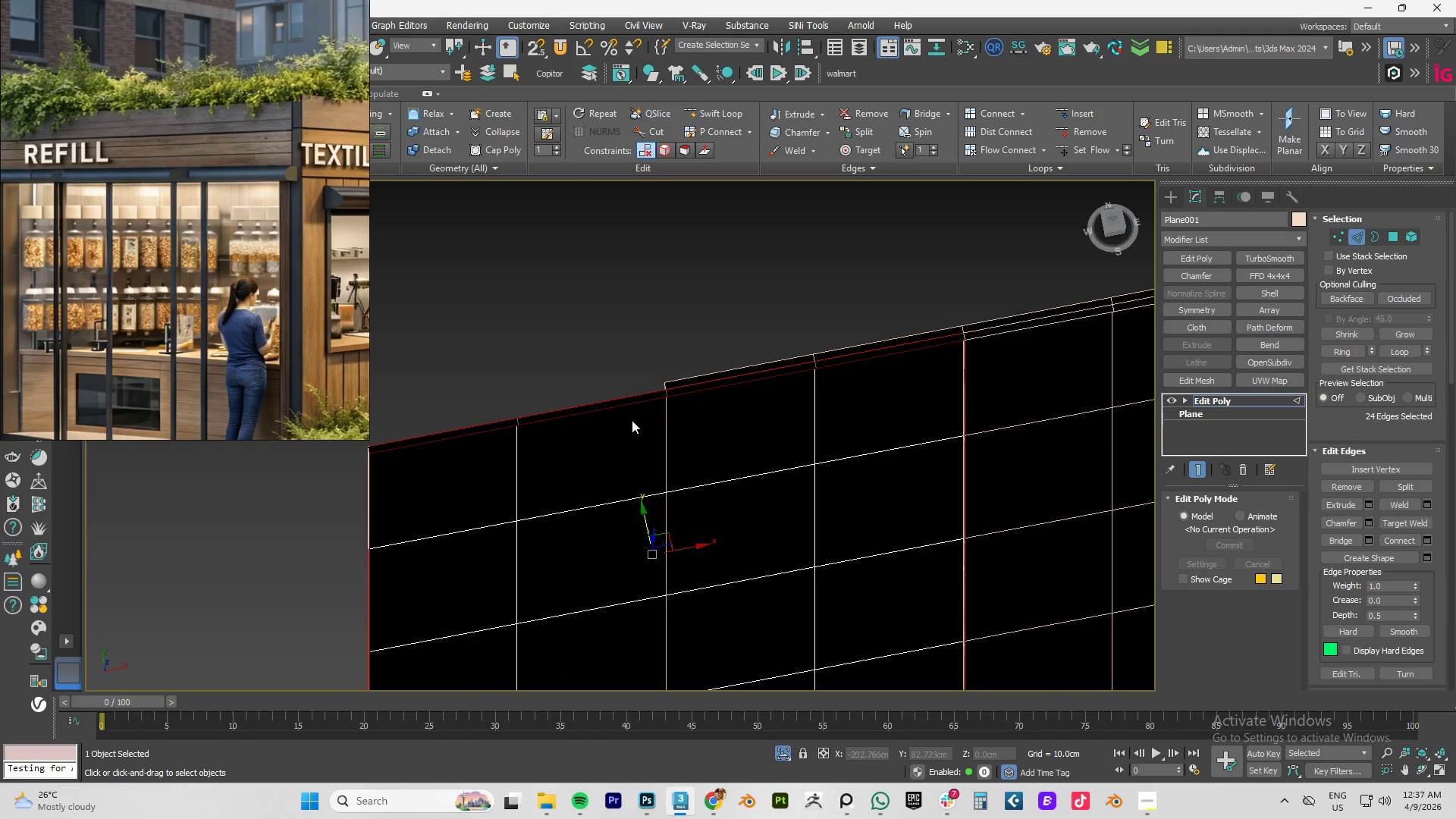 
key(Alt+Q)
 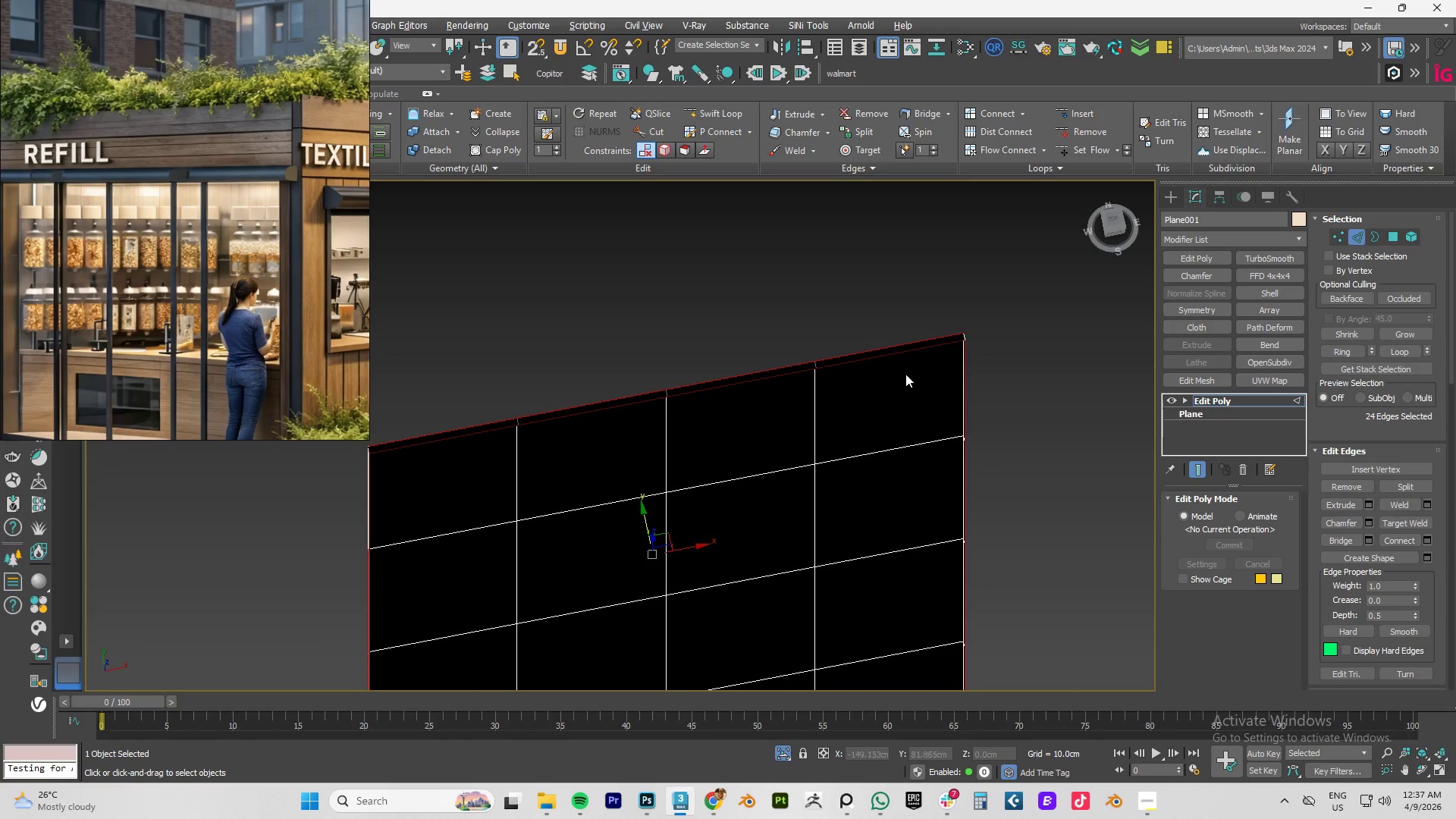 
hold_key(key=AltLeft, duration=1.42)
 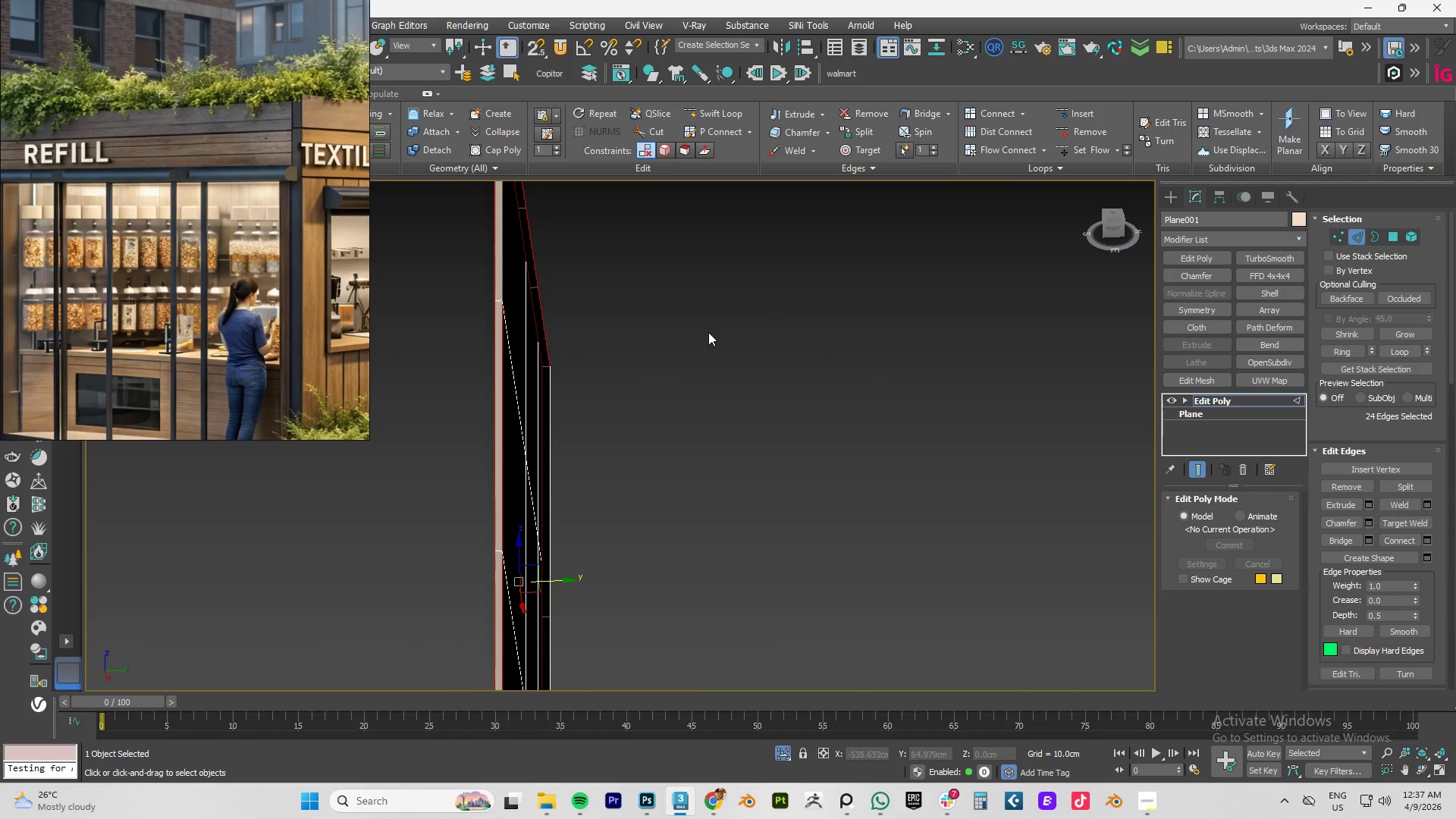 
left_click([708, 332])
 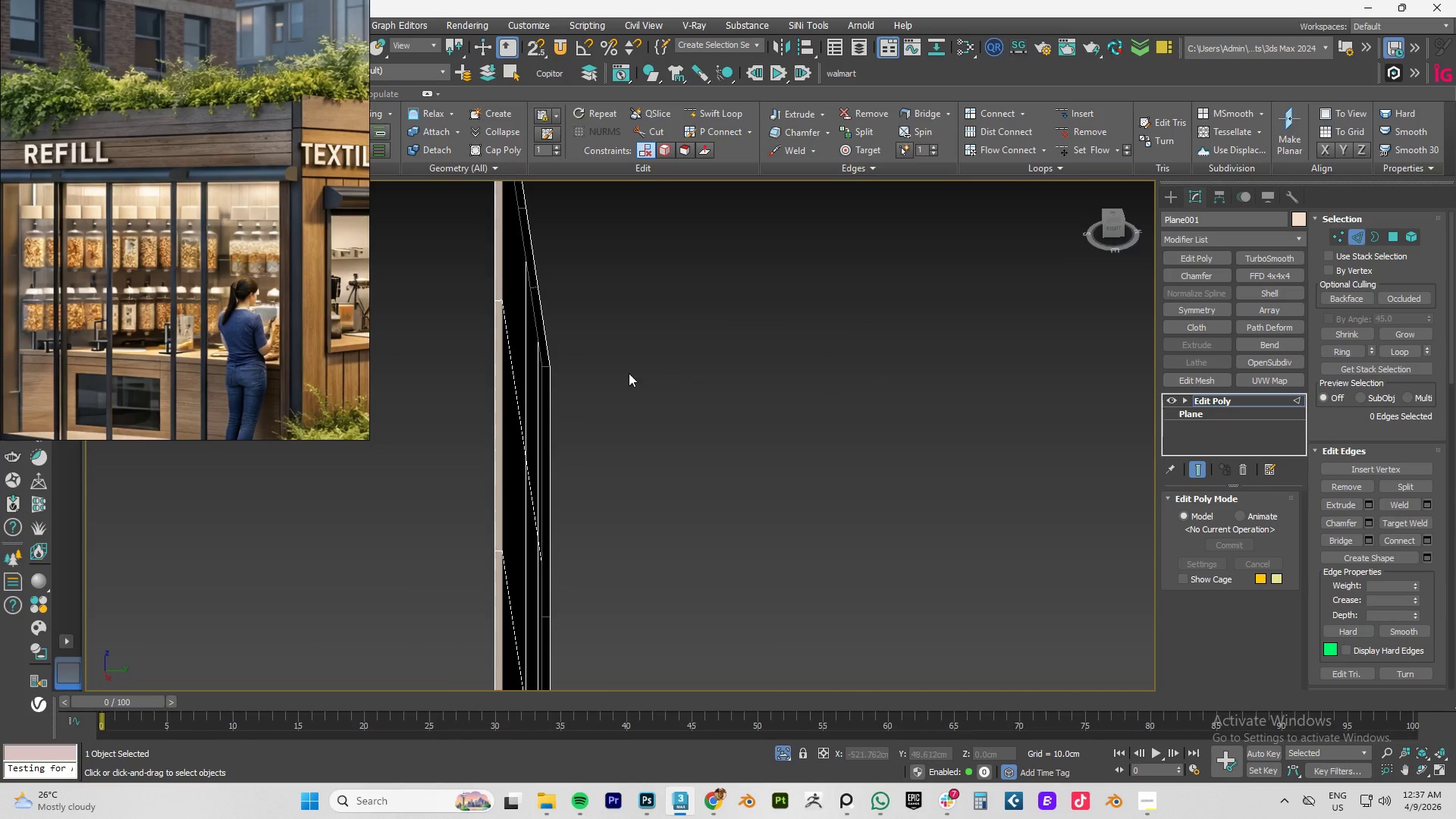 
hold_key(key=AltLeft, duration=1.5)
 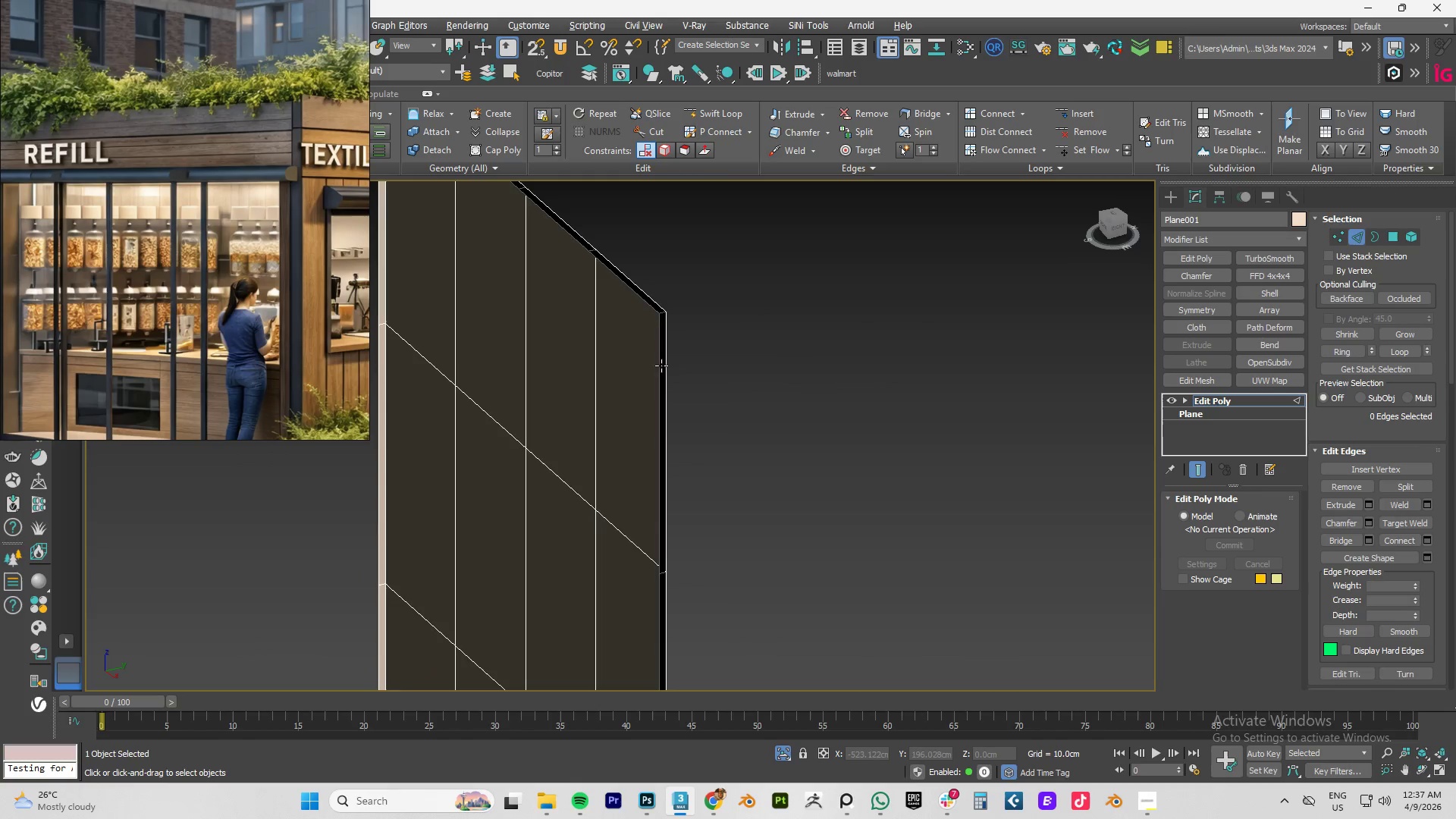 
hold_key(key=AltLeft, duration=0.66)
 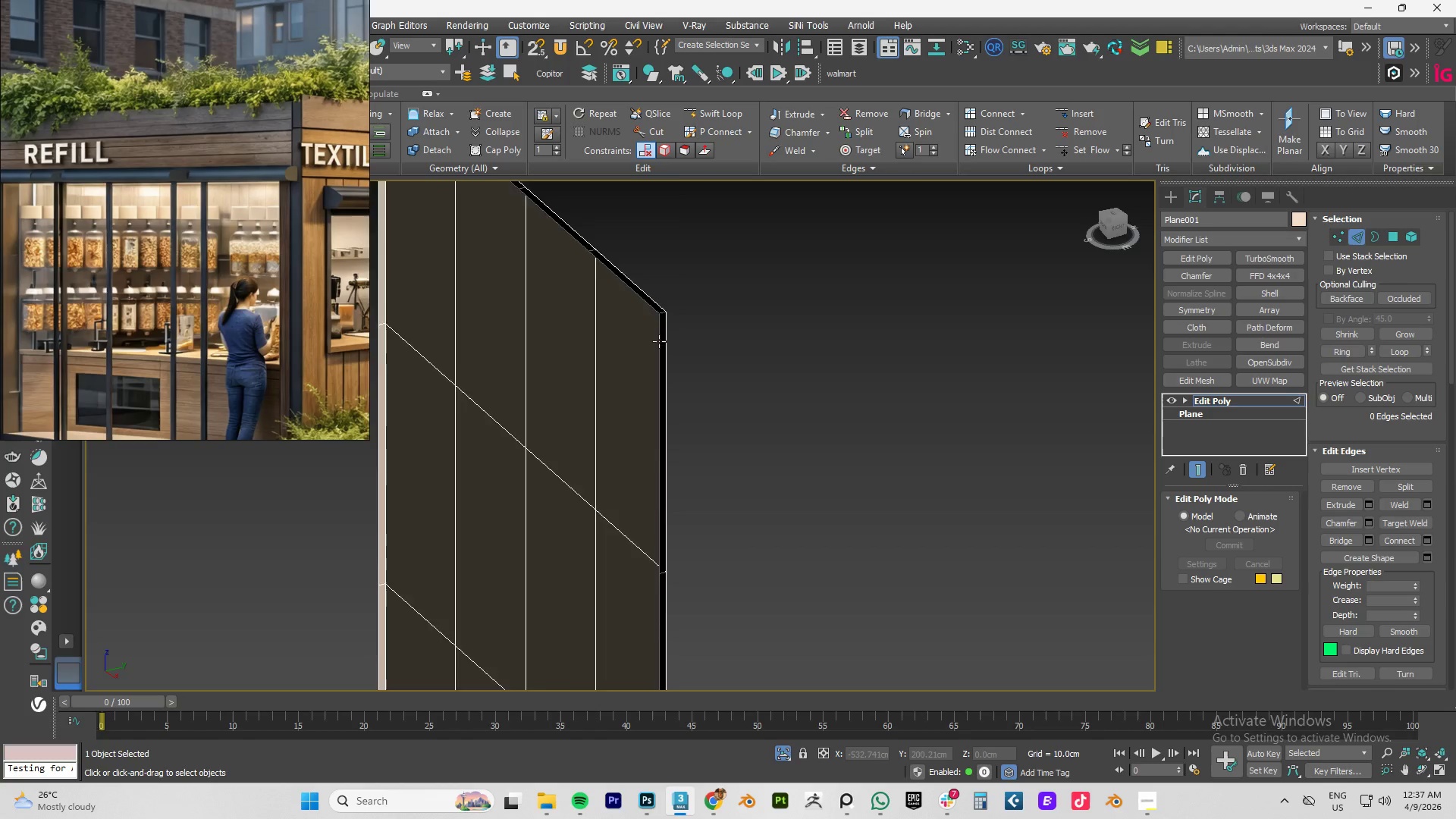 
scroll: coordinate [659, 340], scroll_direction: up, amount: 4.0
 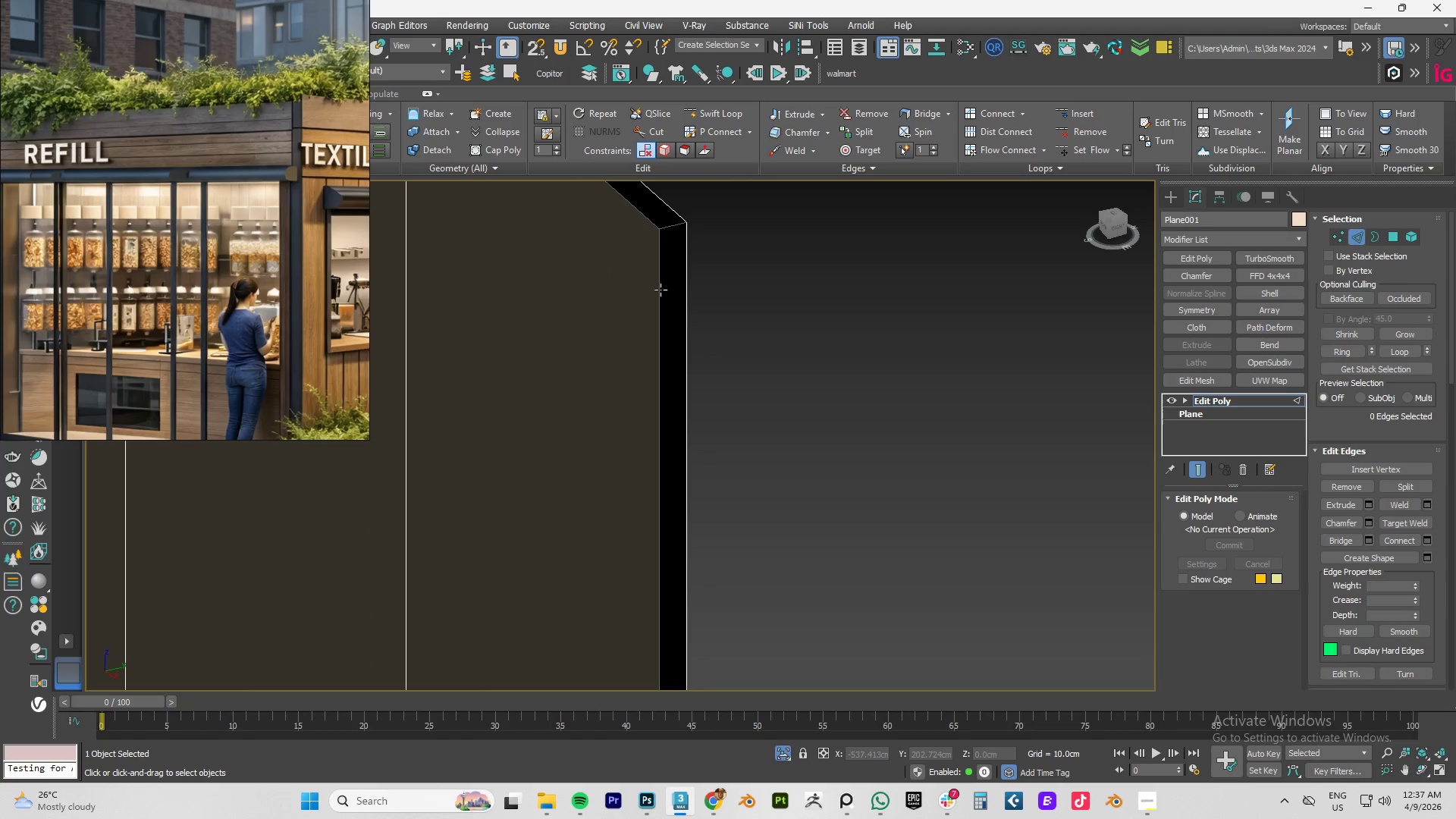 
double_click([661, 290])
 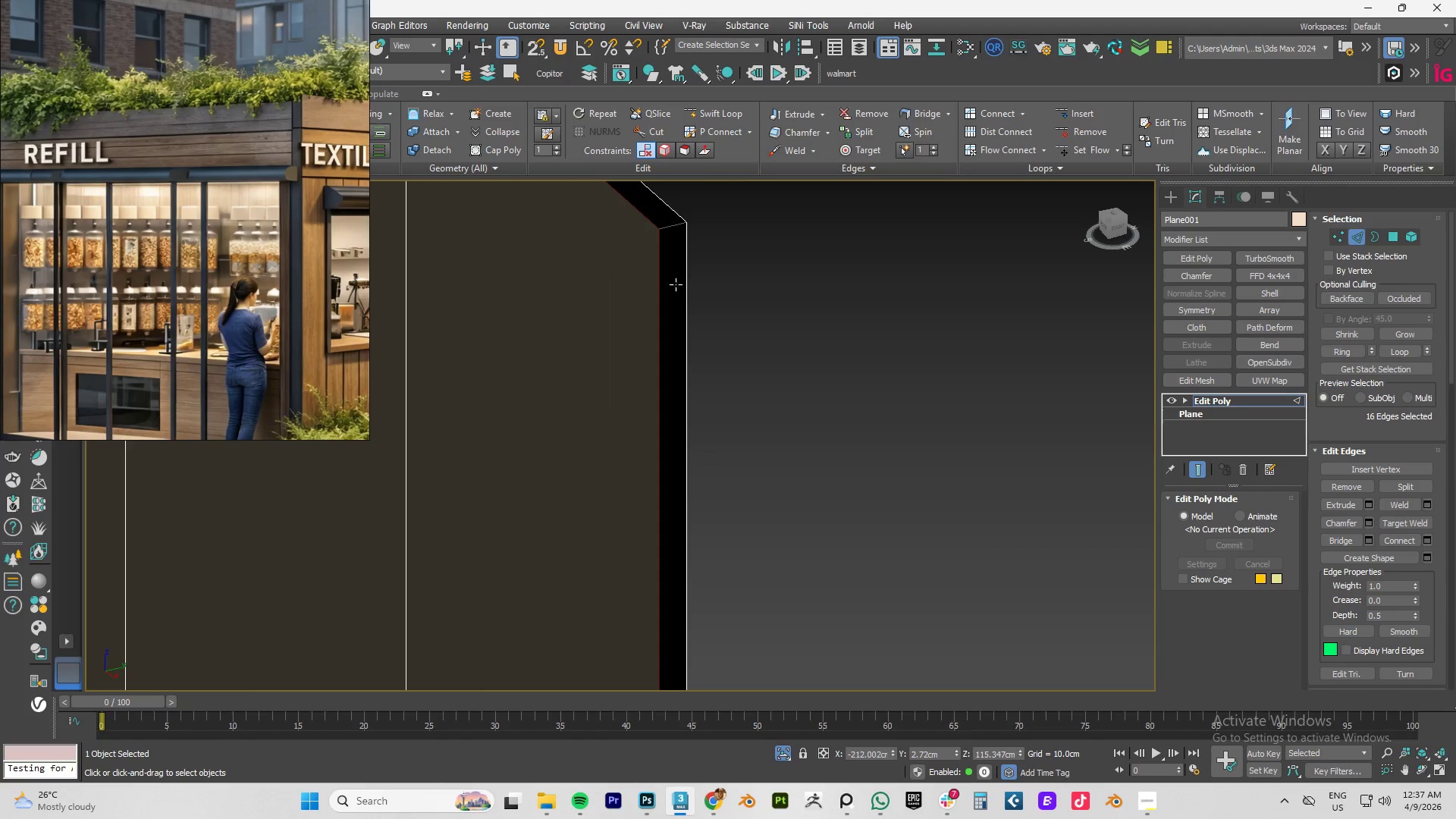 
hold_key(key=ControlLeft, duration=1.5)
double_click([689, 277])
 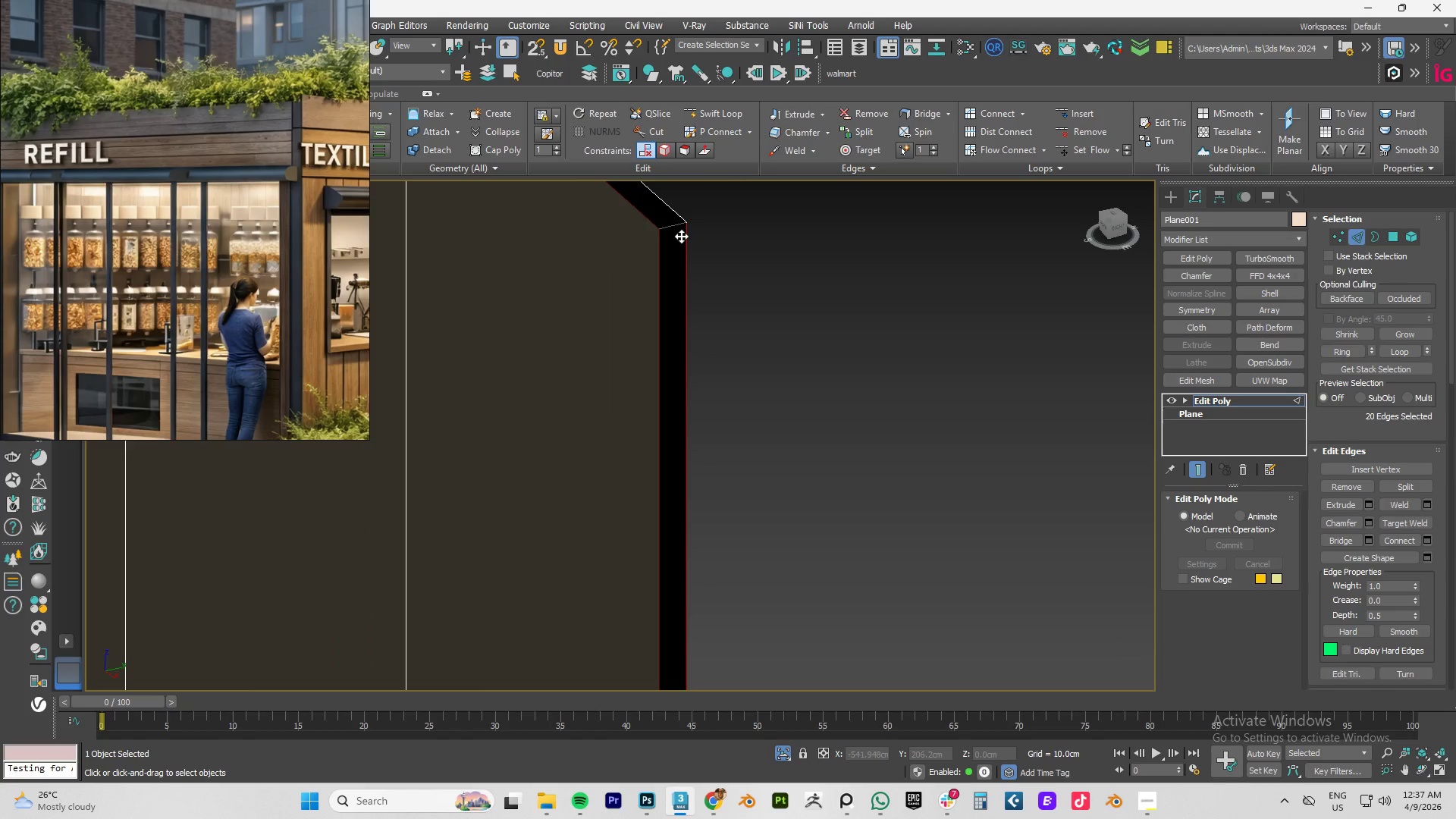 
hold_key(key=ControlLeft, duration=1.03)
left_click([675, 223])
 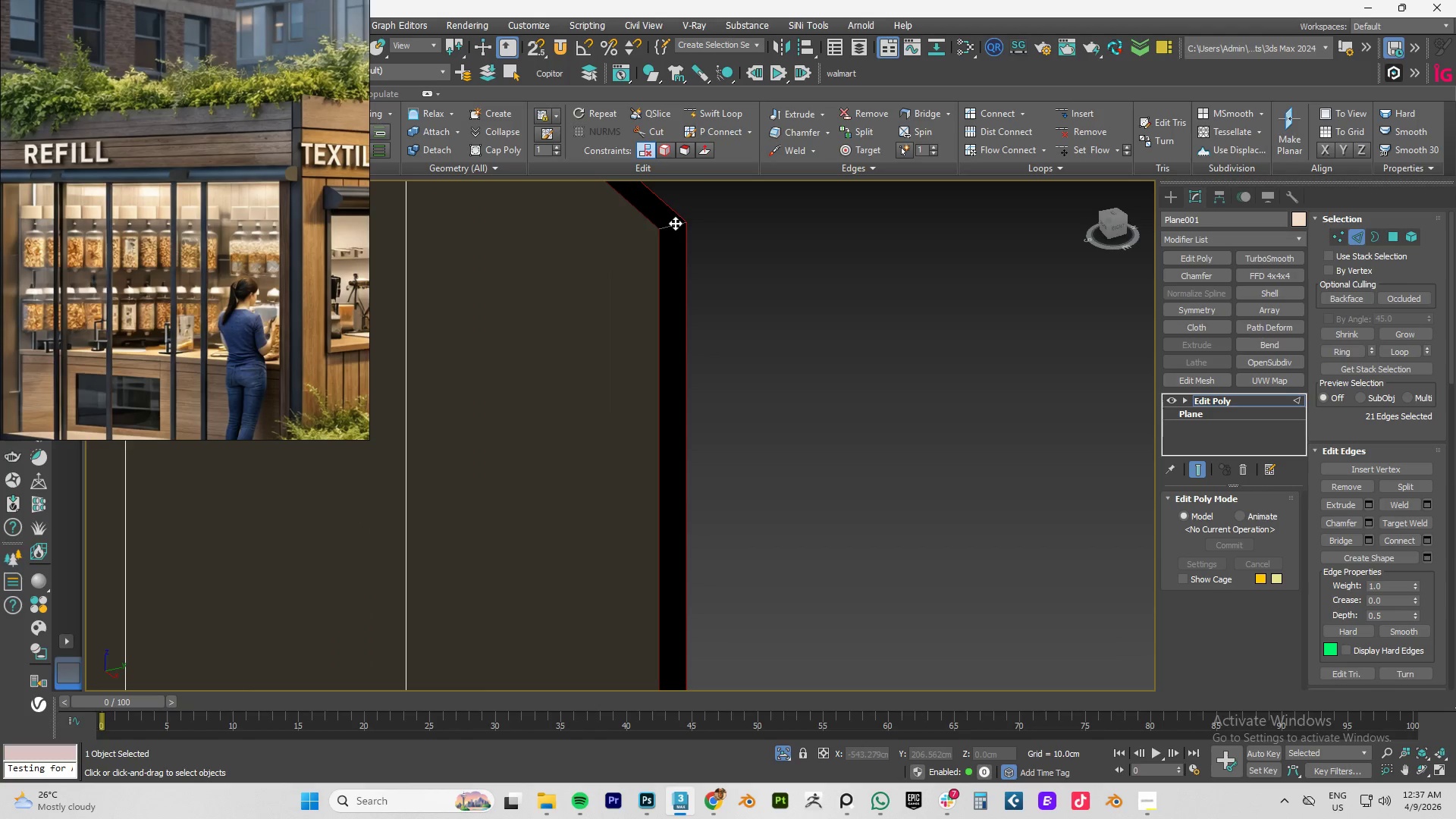 
double_click([675, 223])
 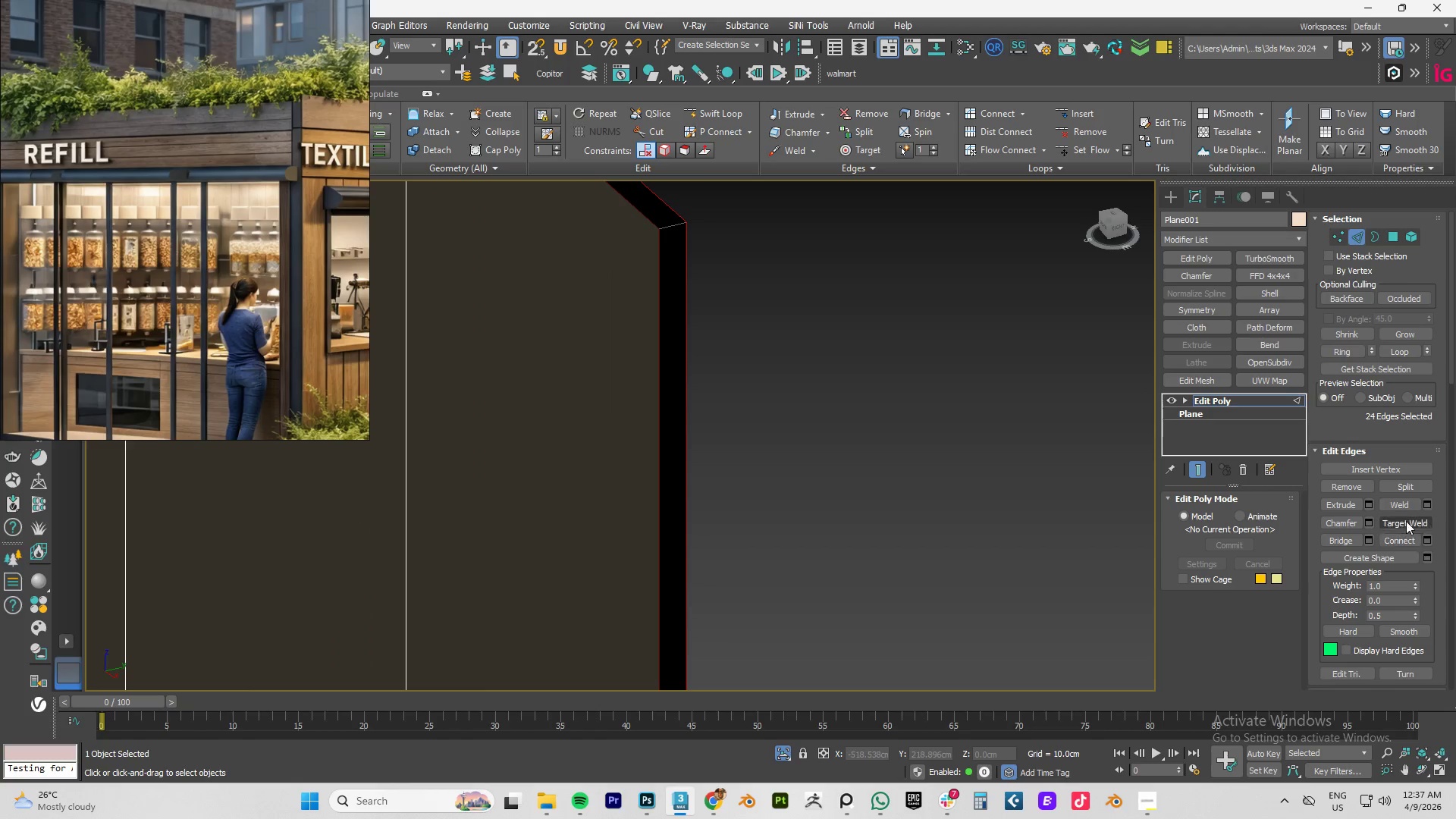 
key(Alt+AltLeft)
 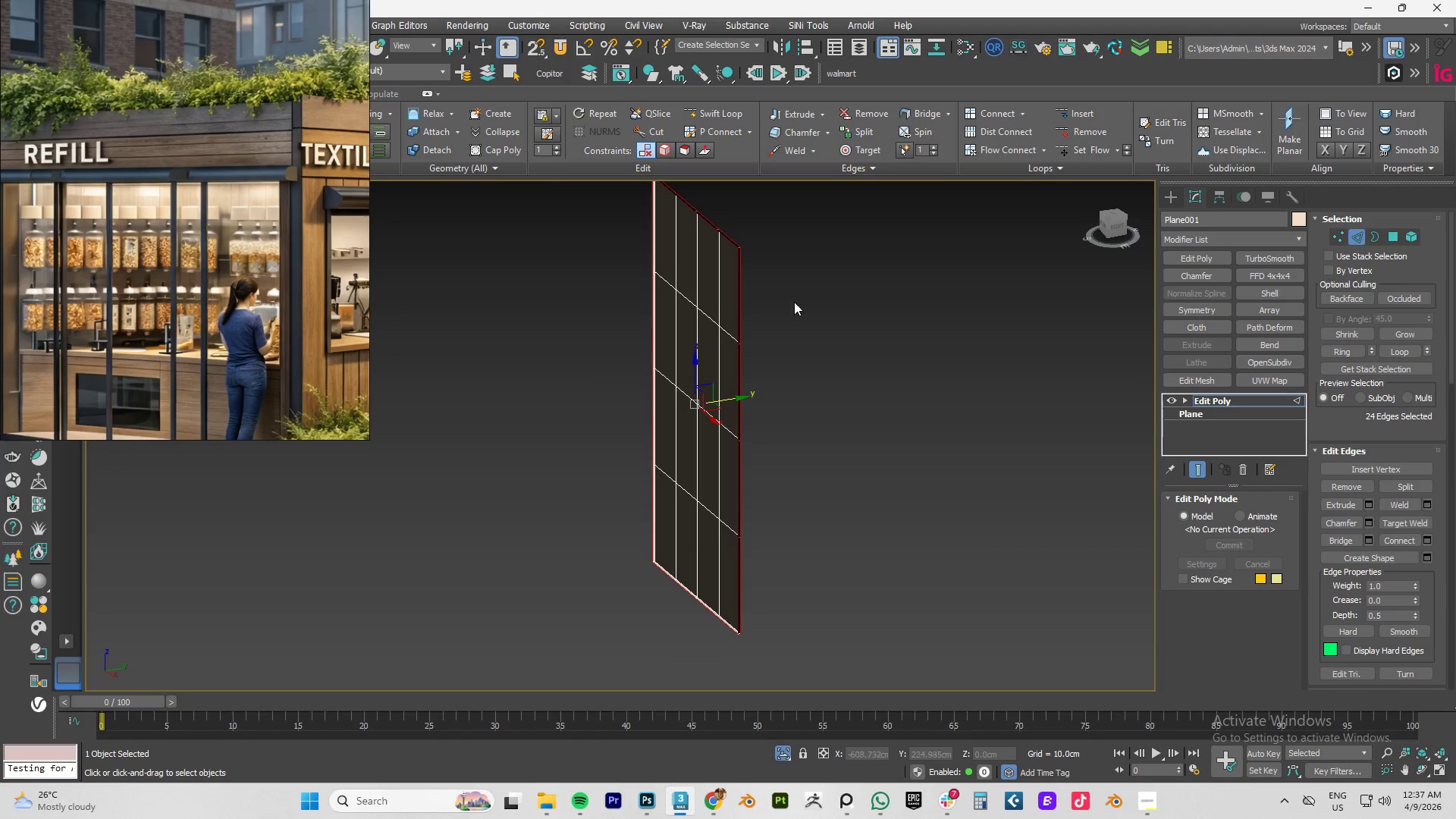 
scroll: coordinate [802, 443], scroll_direction: down, amount: 7.0
 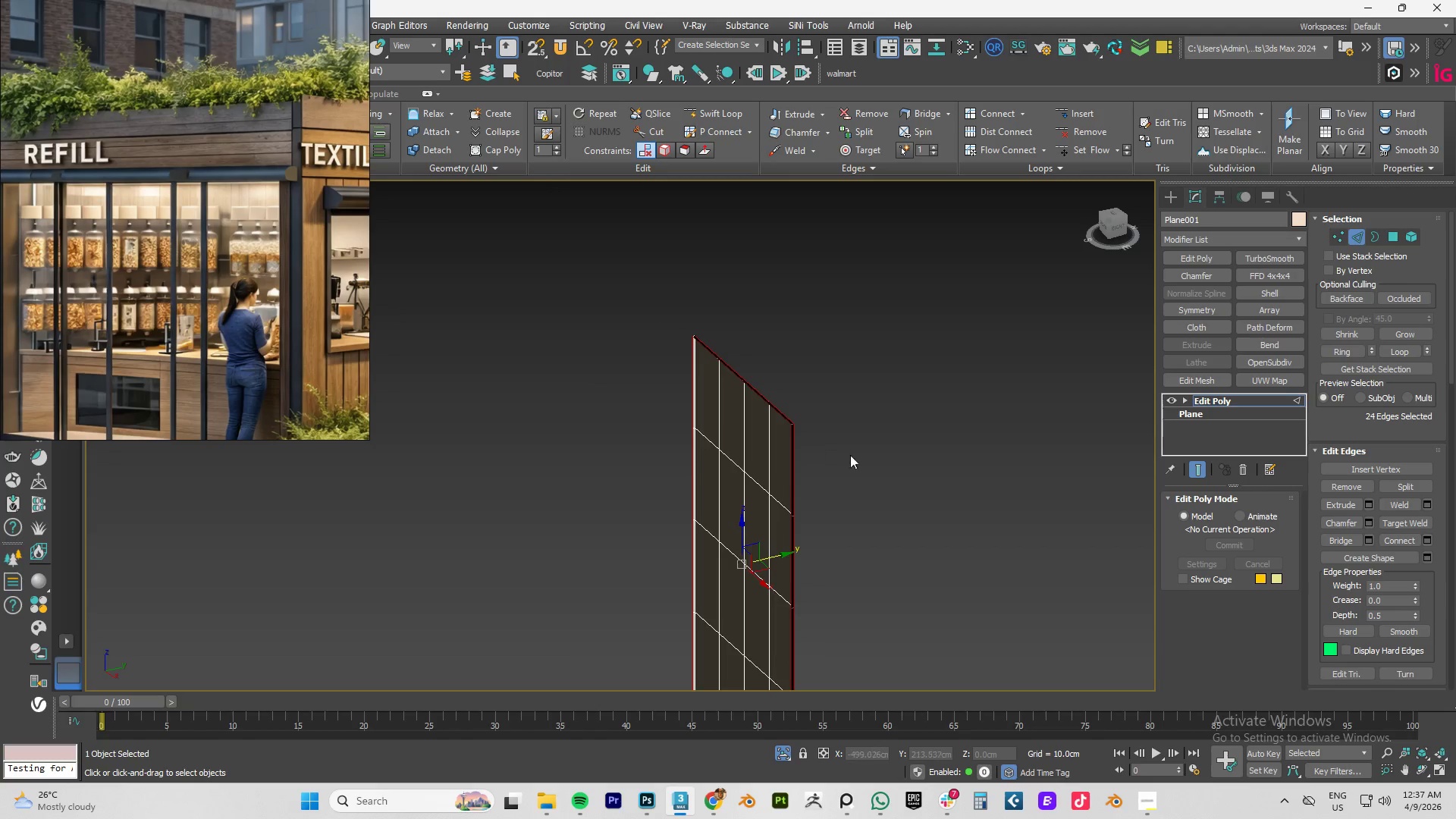 
hold_key(key=AltLeft, duration=1.38)
 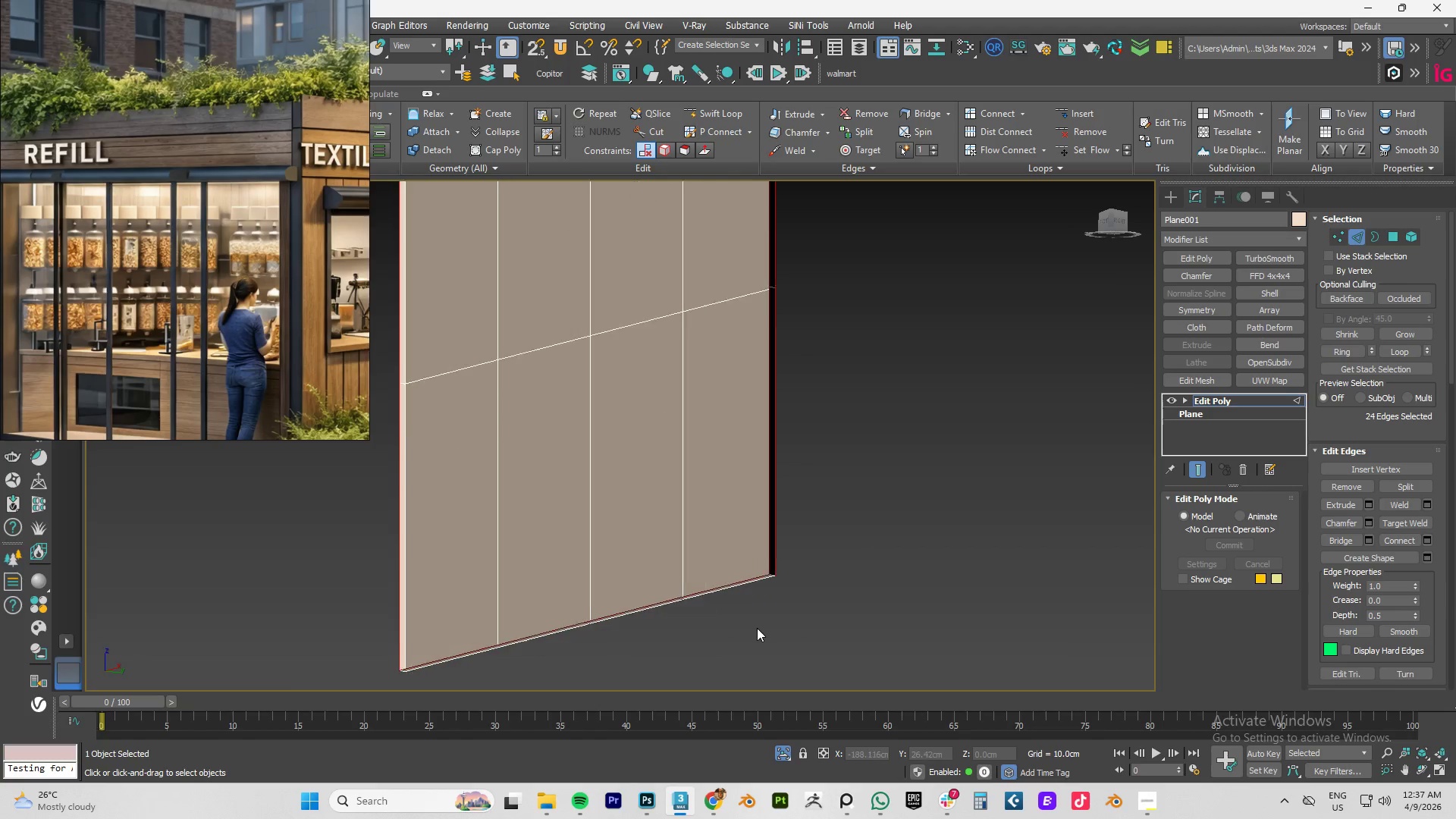 
hold_key(key=AltLeft, duration=5.69)
 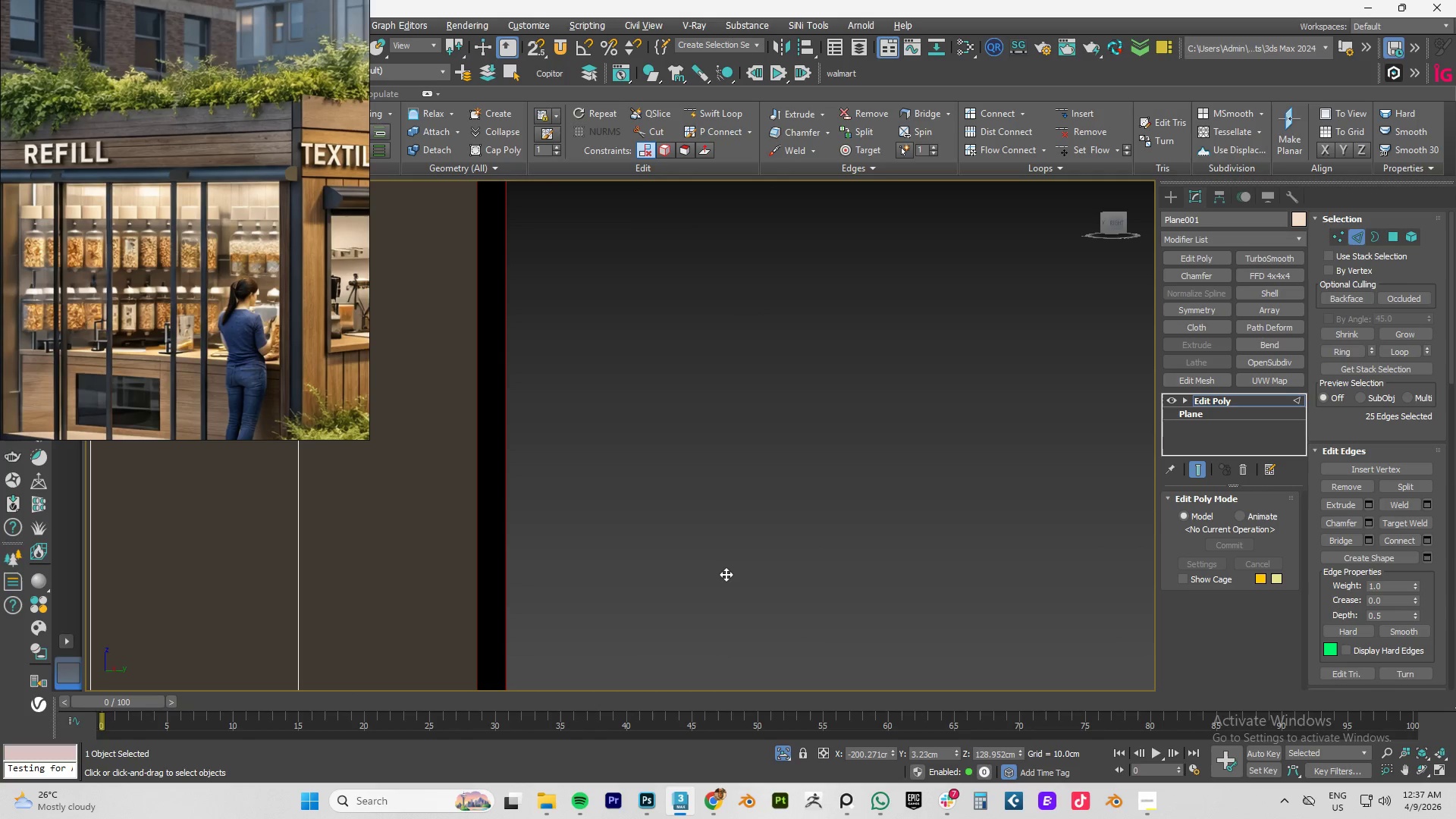 
hold_key(key=ControlLeft, duration=1.5)
 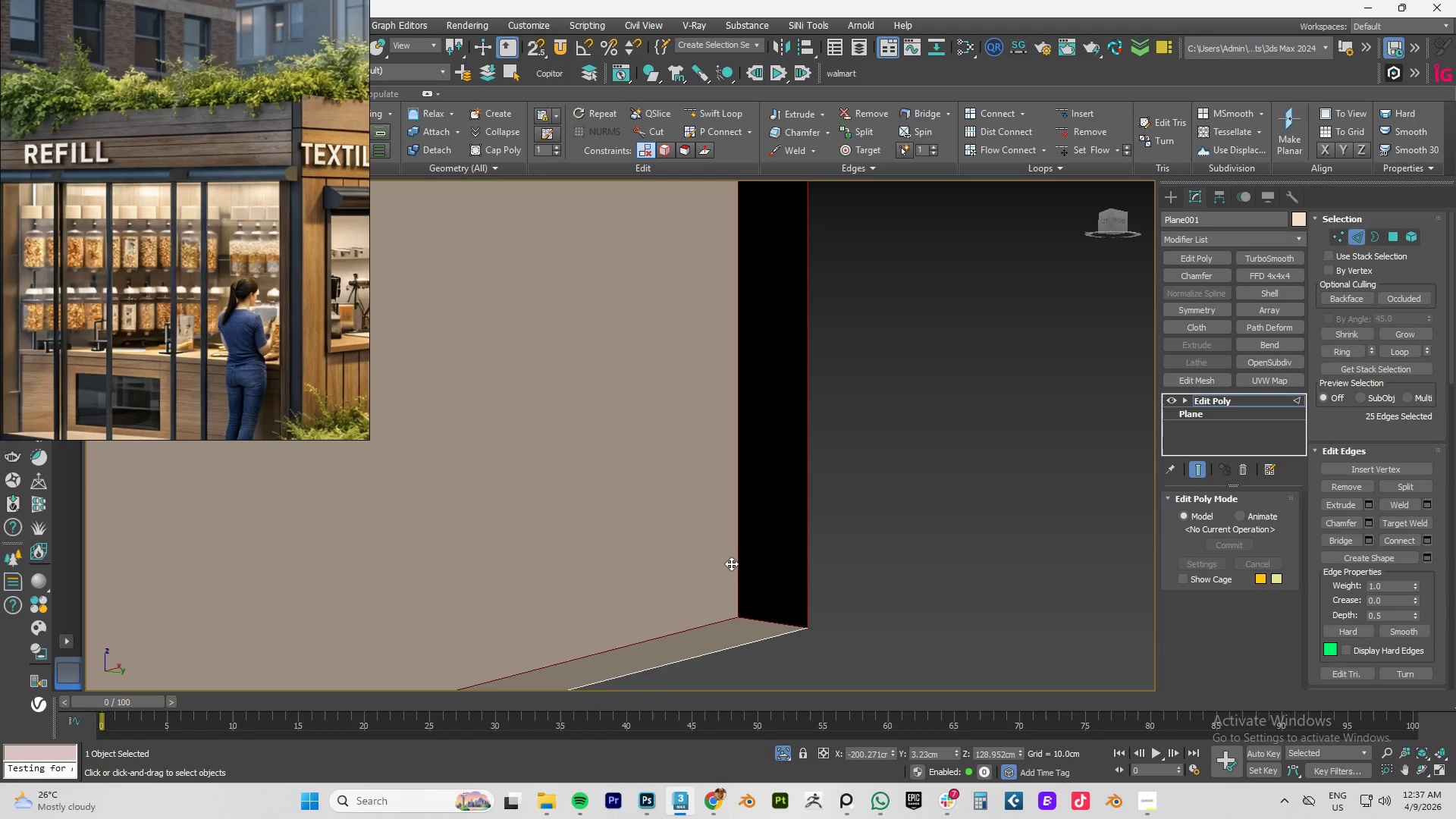 
scroll: coordinate [784, 595], scroll_direction: up, amount: 10.0
 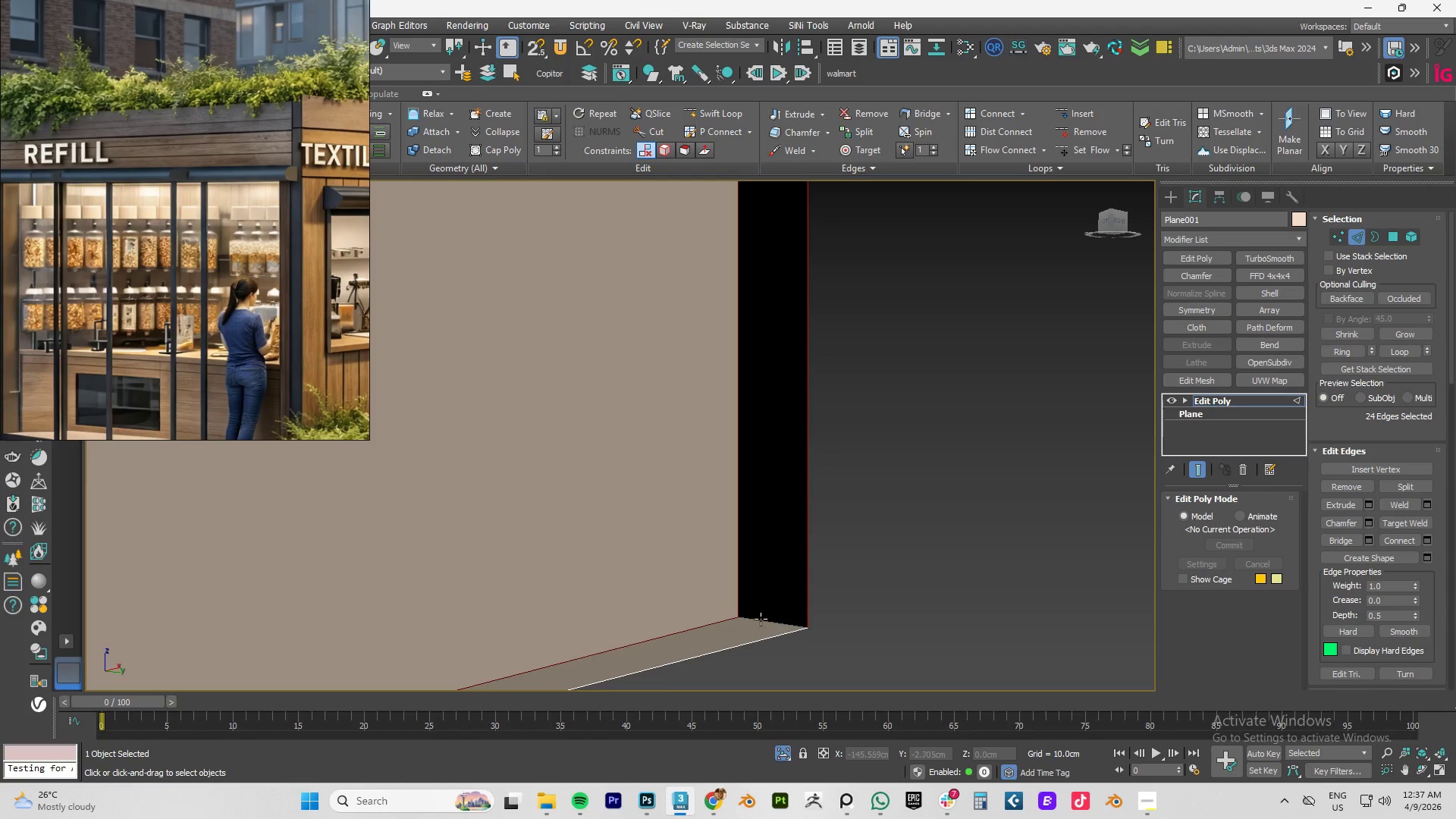 
double_click([755, 617])
 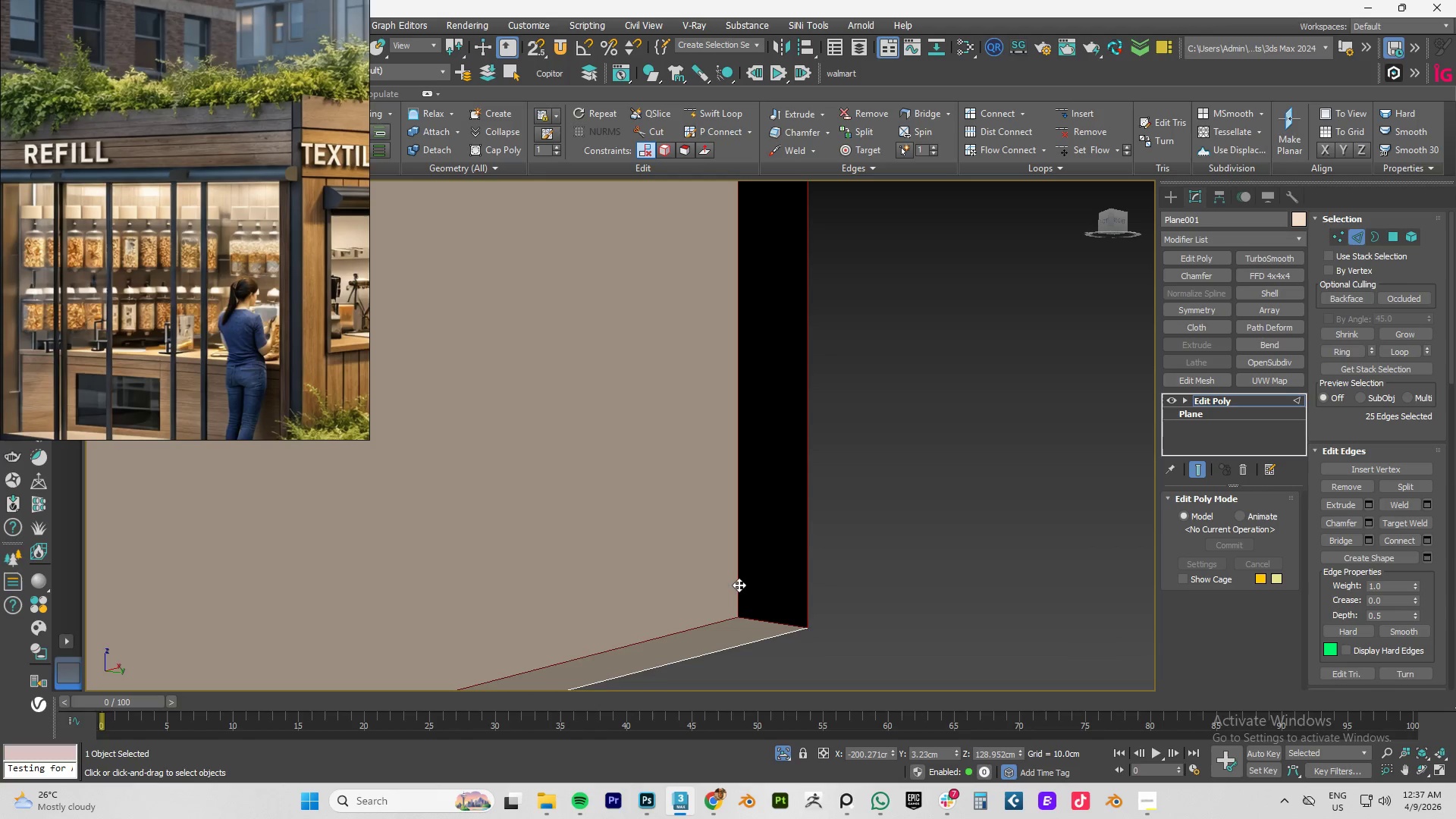 
left_click([736, 578])
 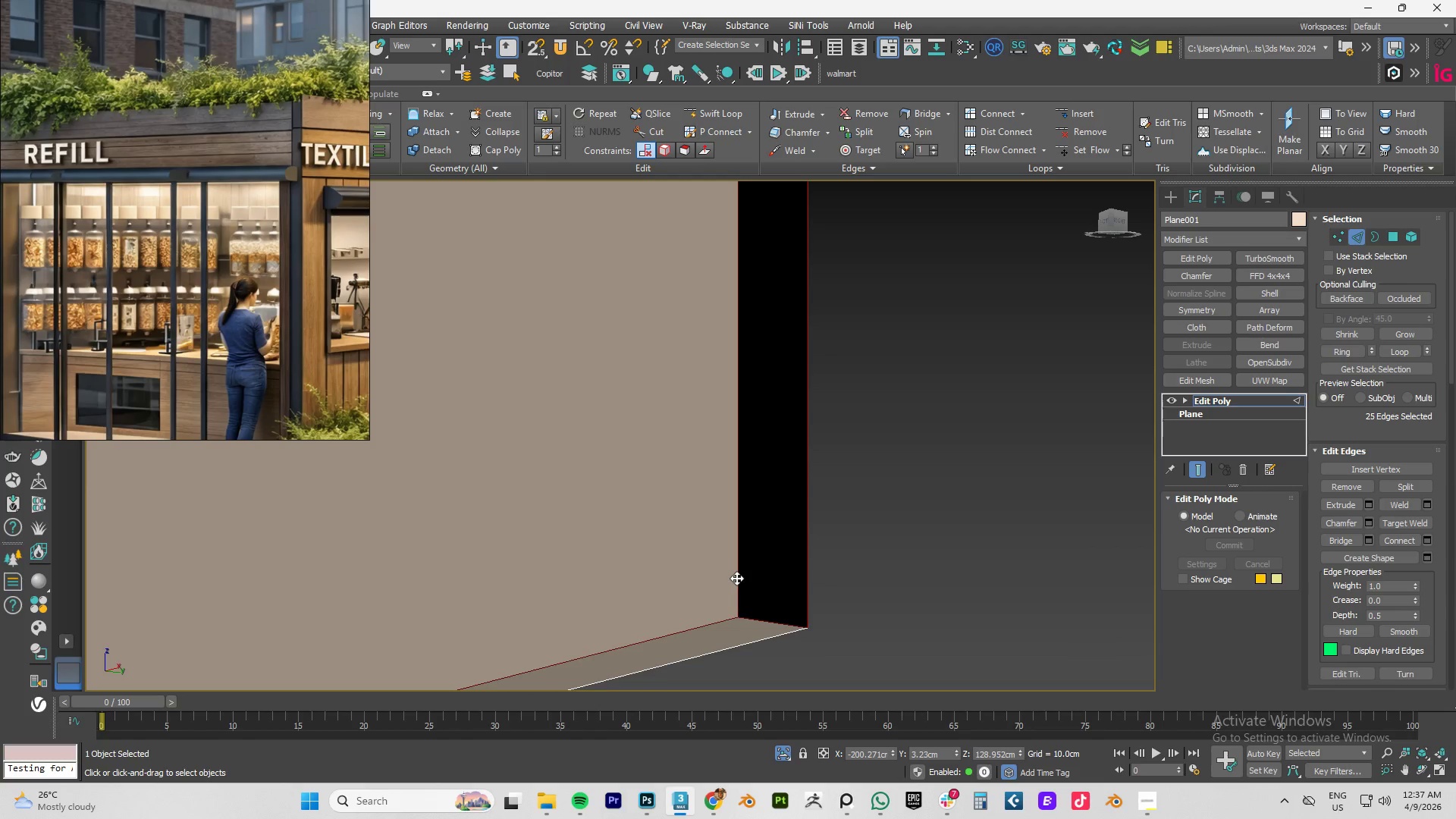 
double_click([736, 578])
 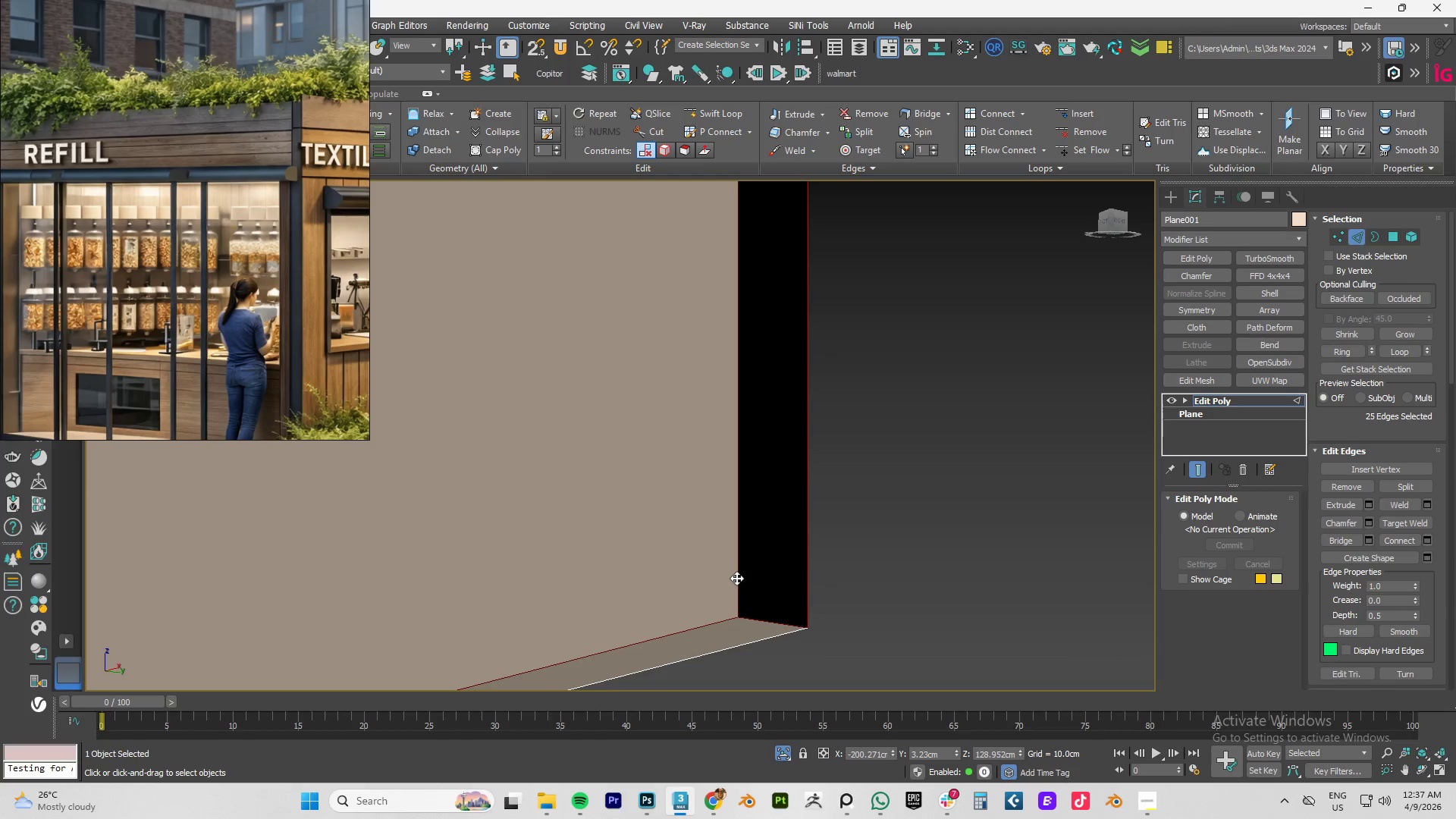 
key(Control+ControlLeft)
 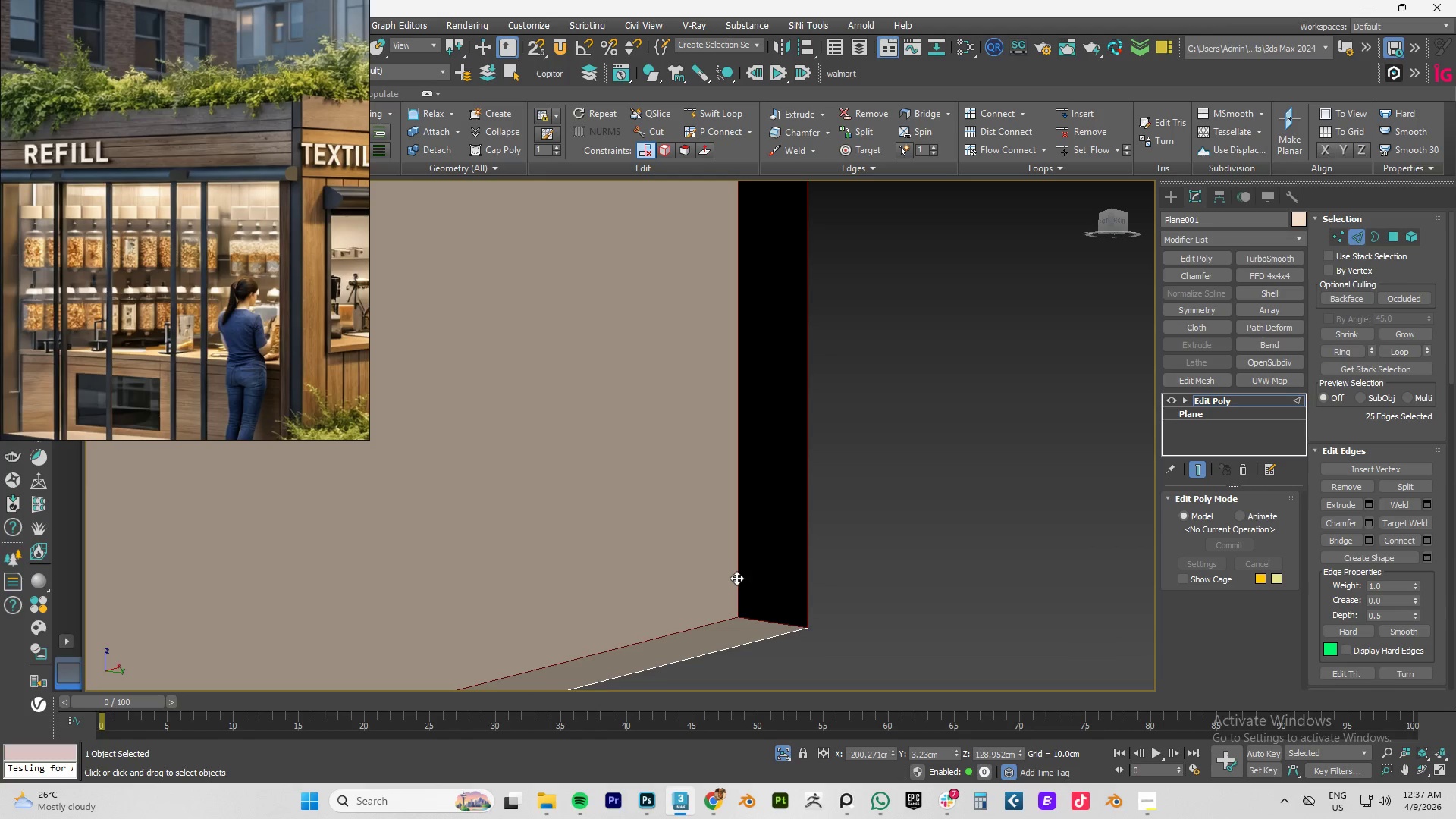 
key(Control+ControlLeft)
 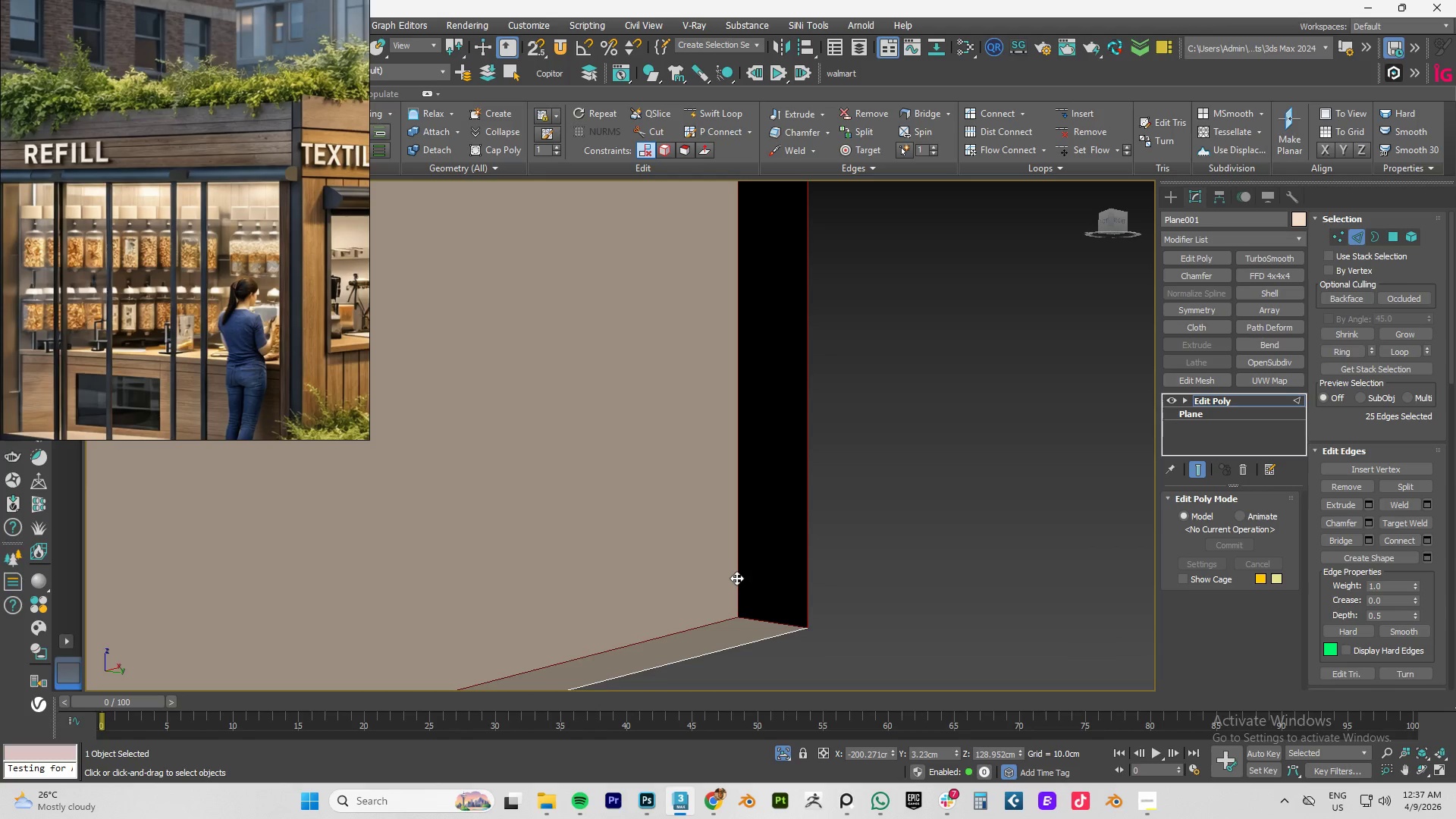 
key(Control+ControlLeft)
 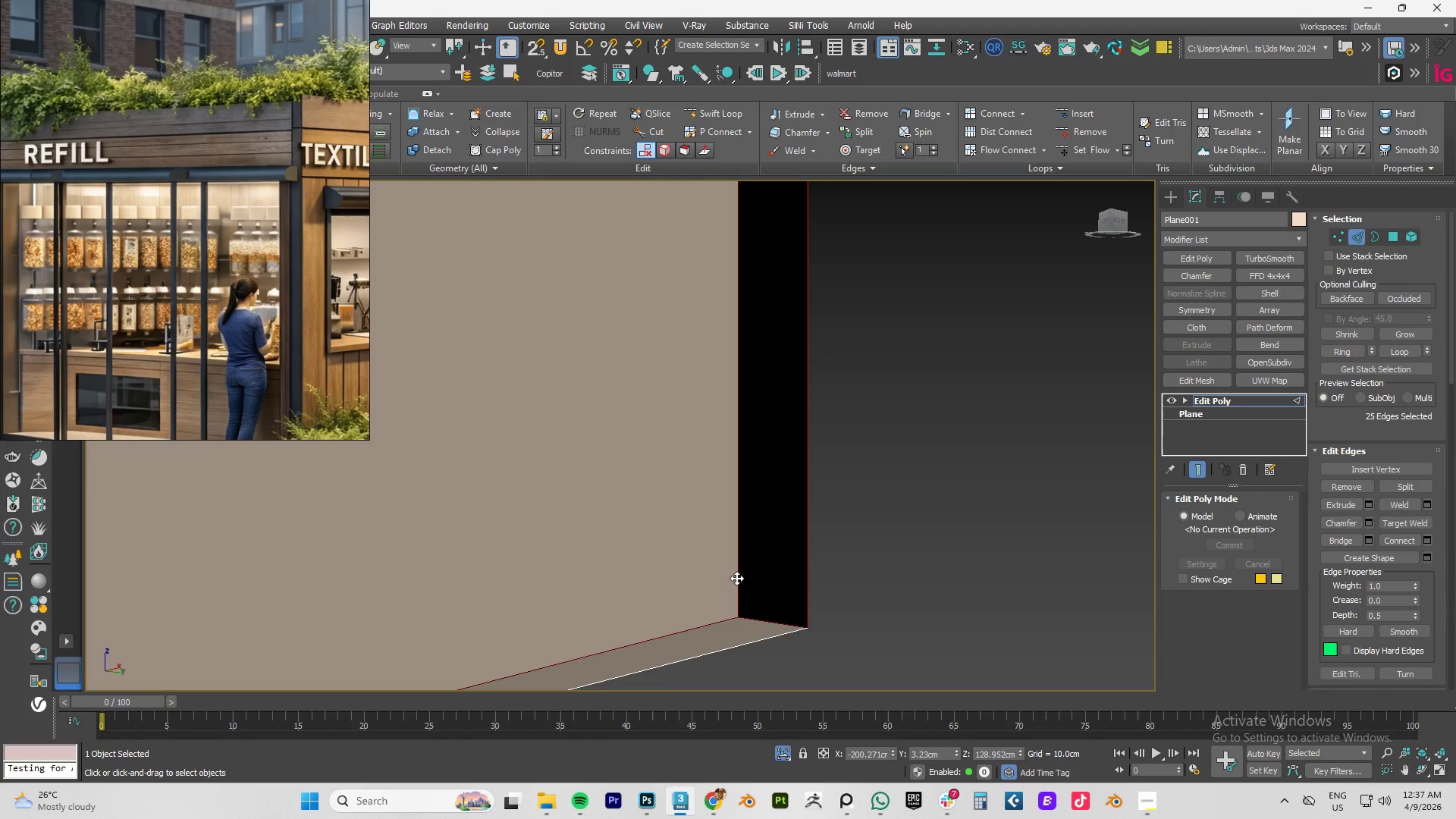 
key(Control+ControlLeft)
 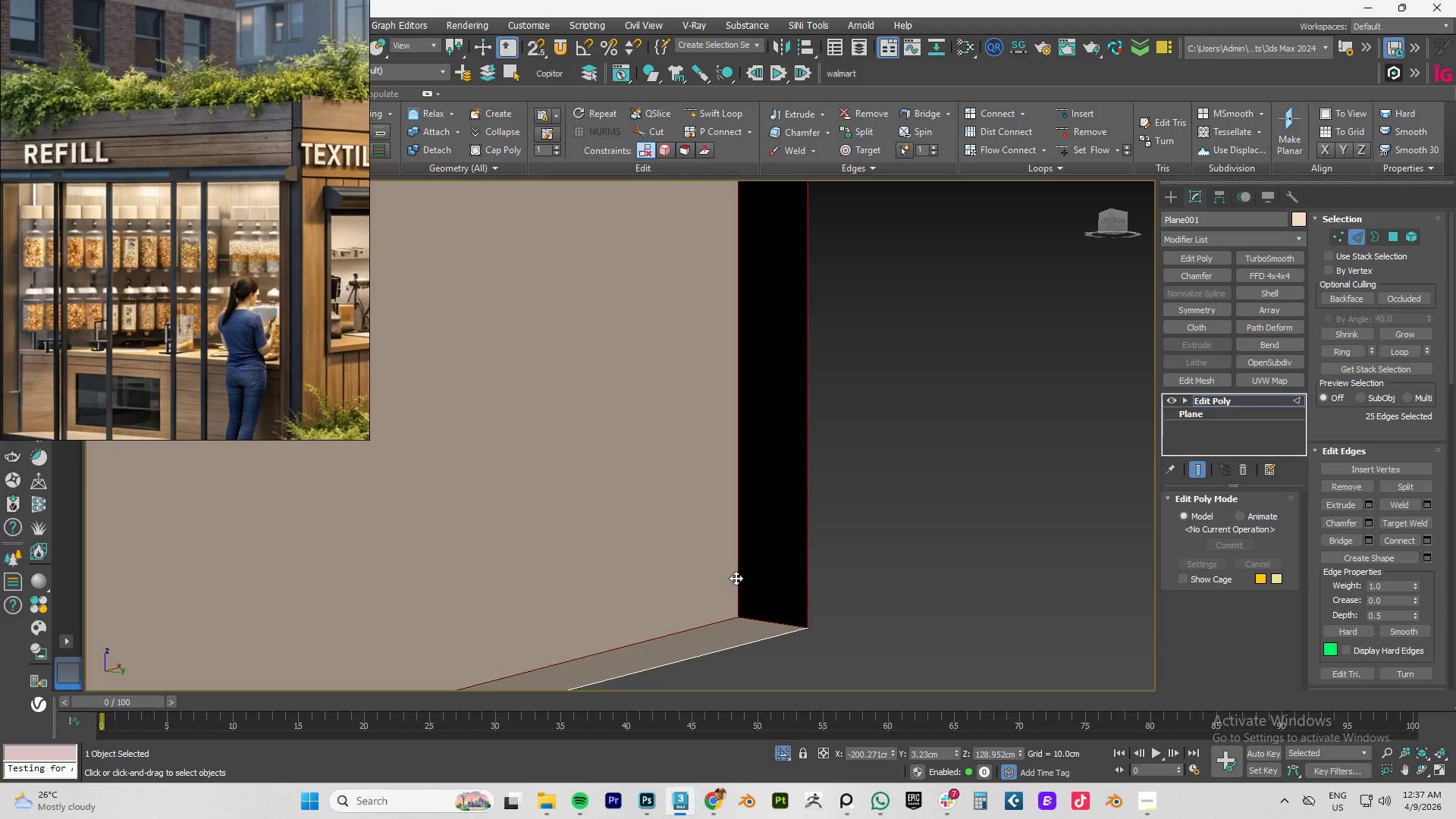 
key(Control+ControlLeft)
 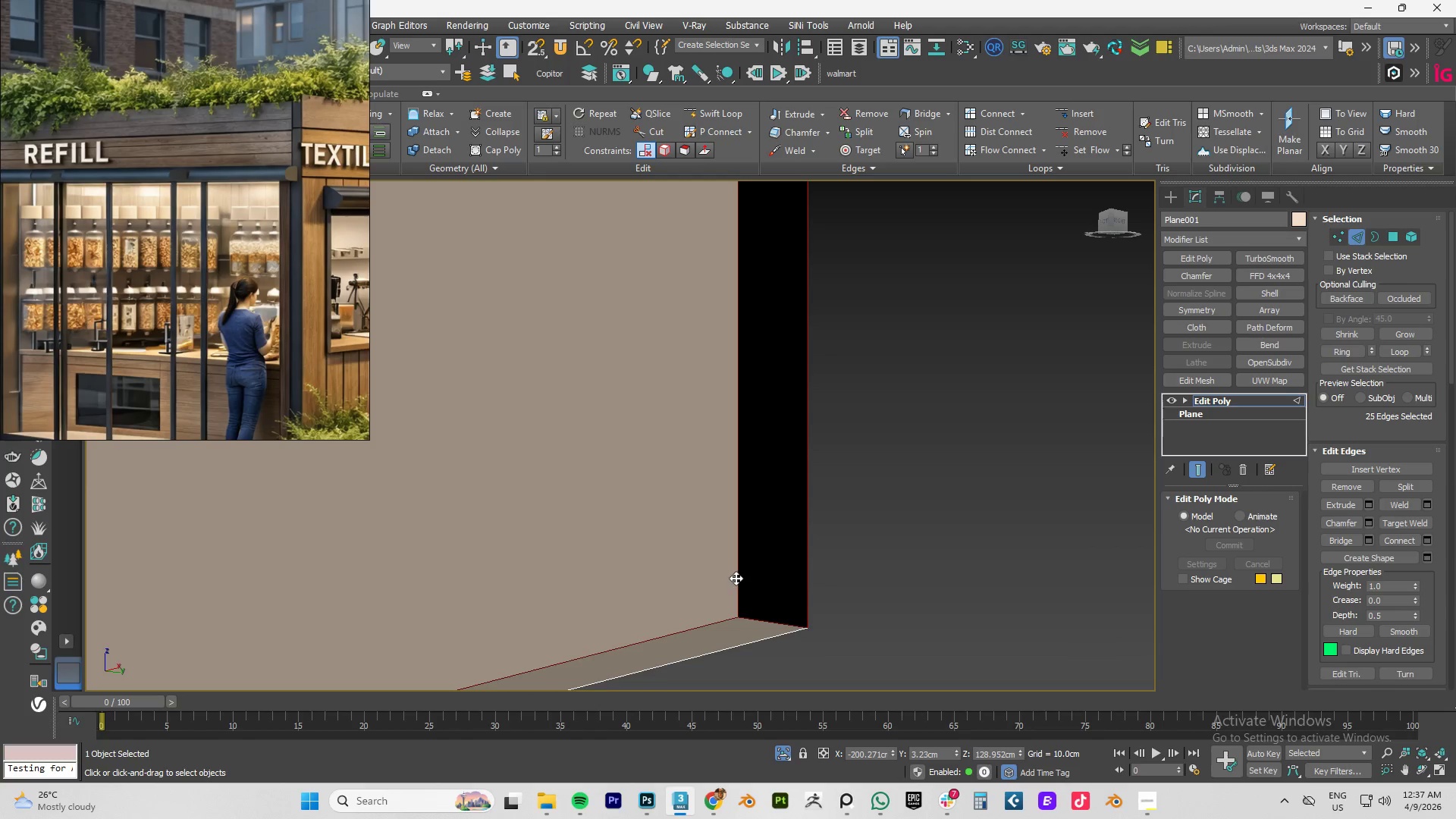 
key(Control+ControlLeft)
 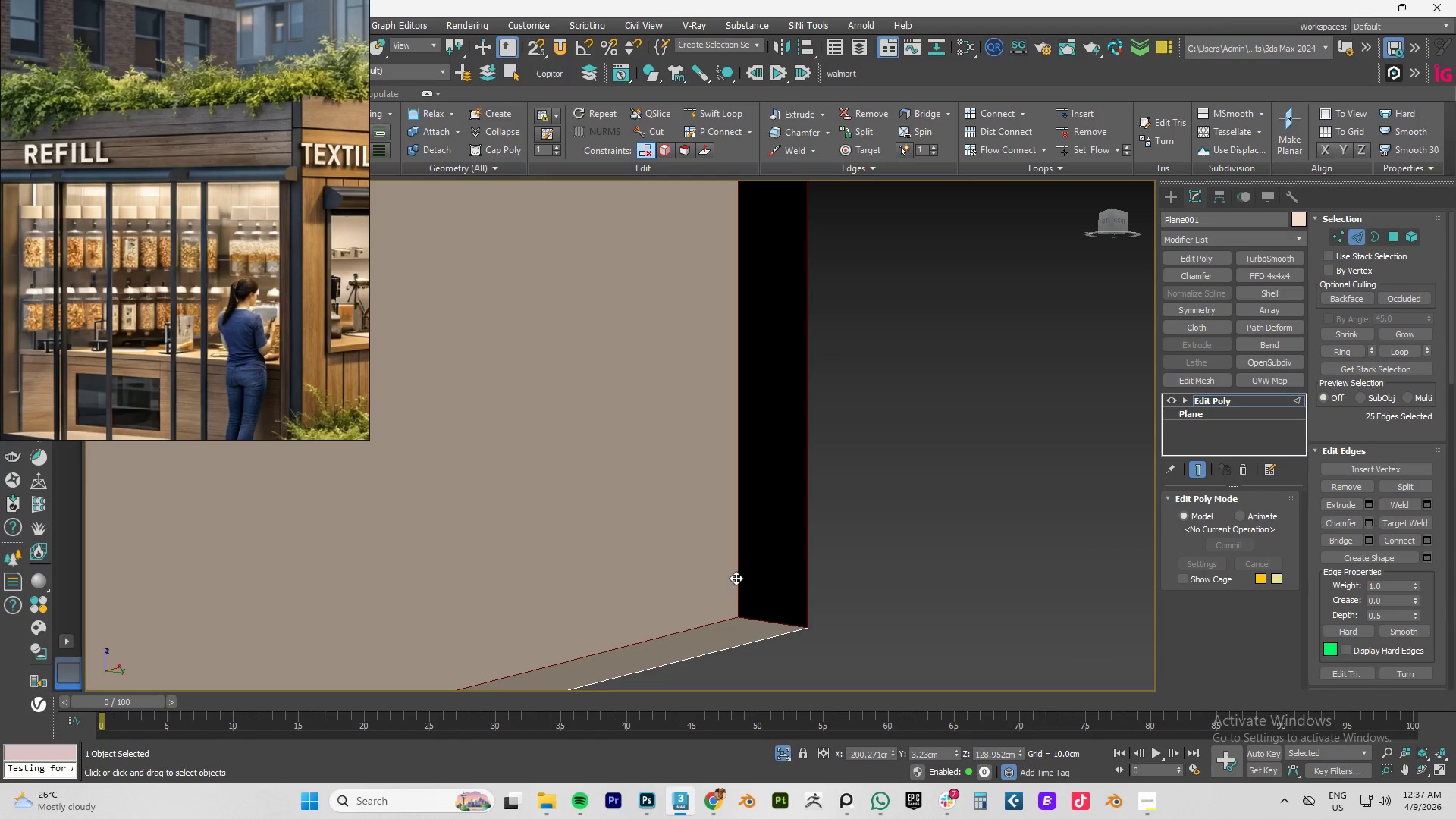 
key(Control+ControlLeft)
 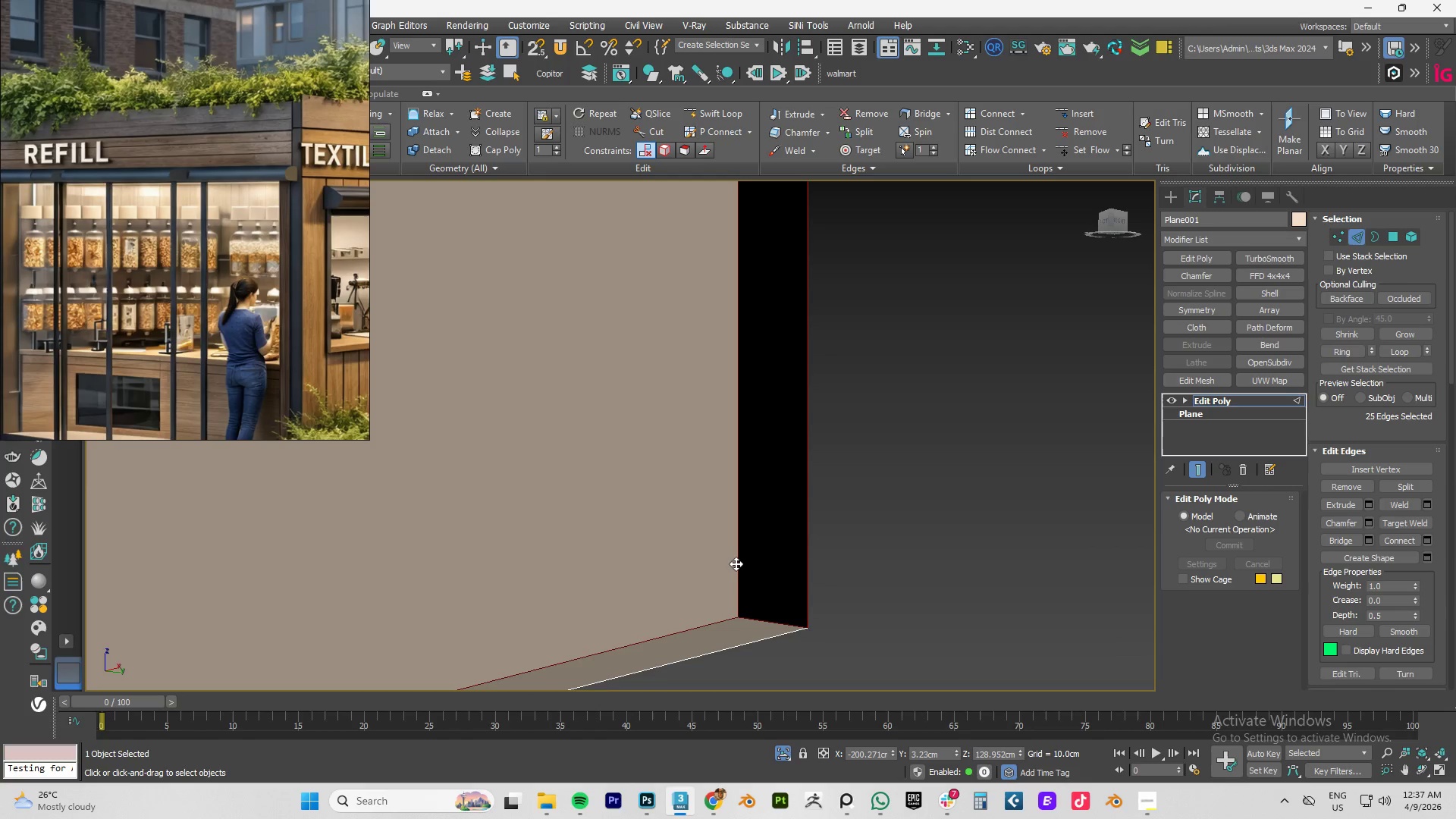 
hold_key(key=AltLeft, duration=0.64)
 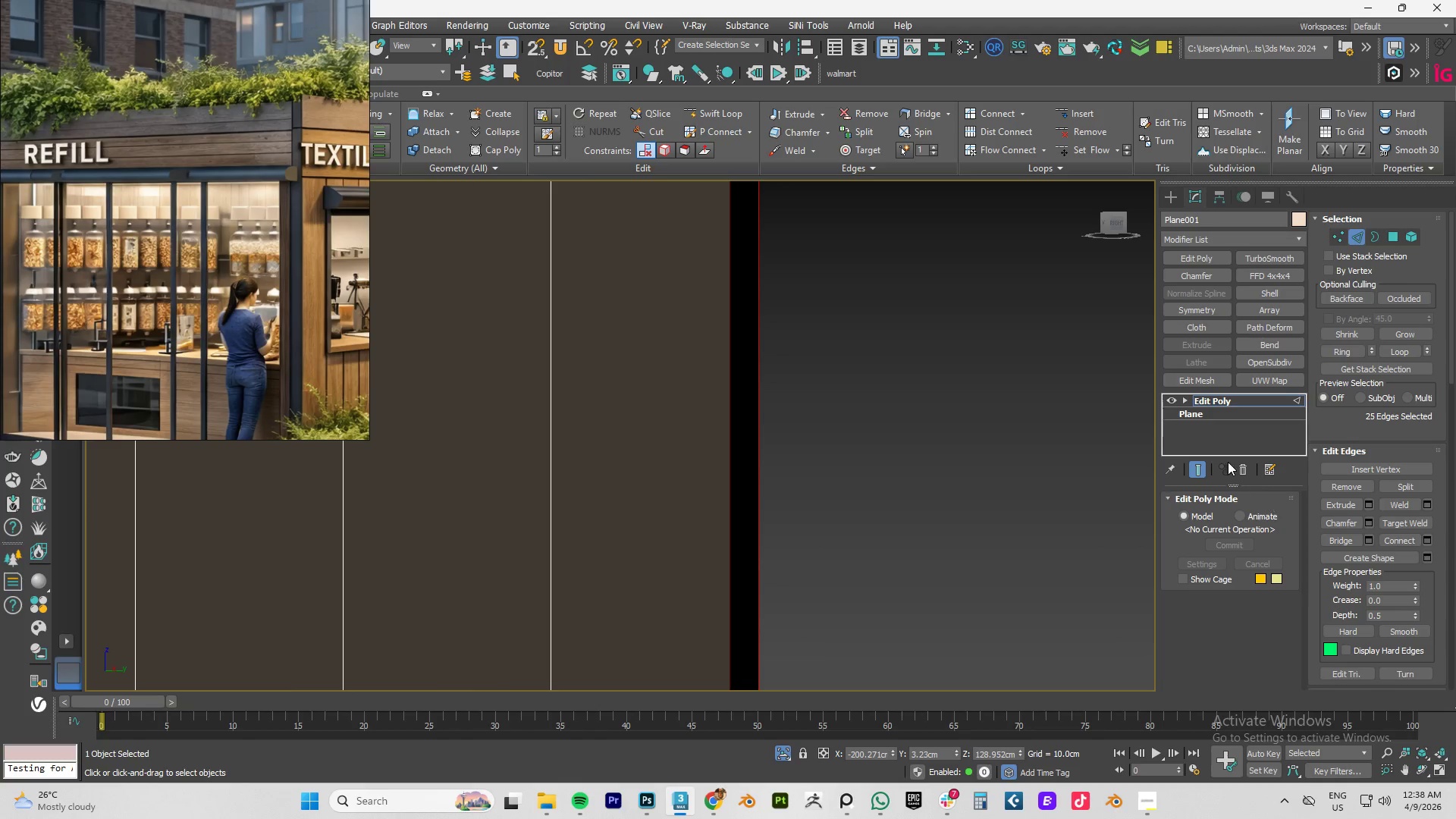 
scroll: coordinate [738, 562], scroll_direction: down, amount: 3.0
 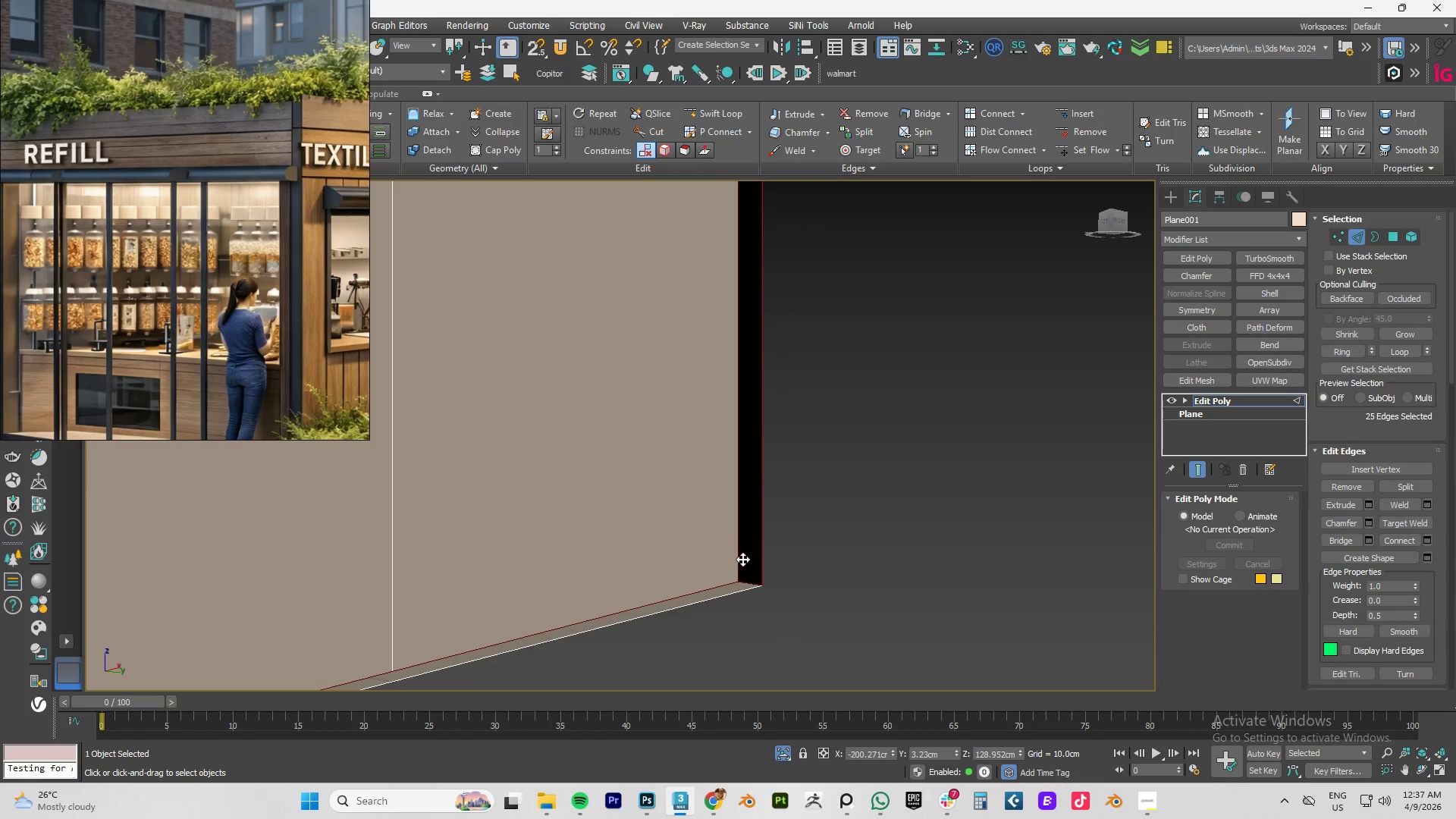 
key(3)
 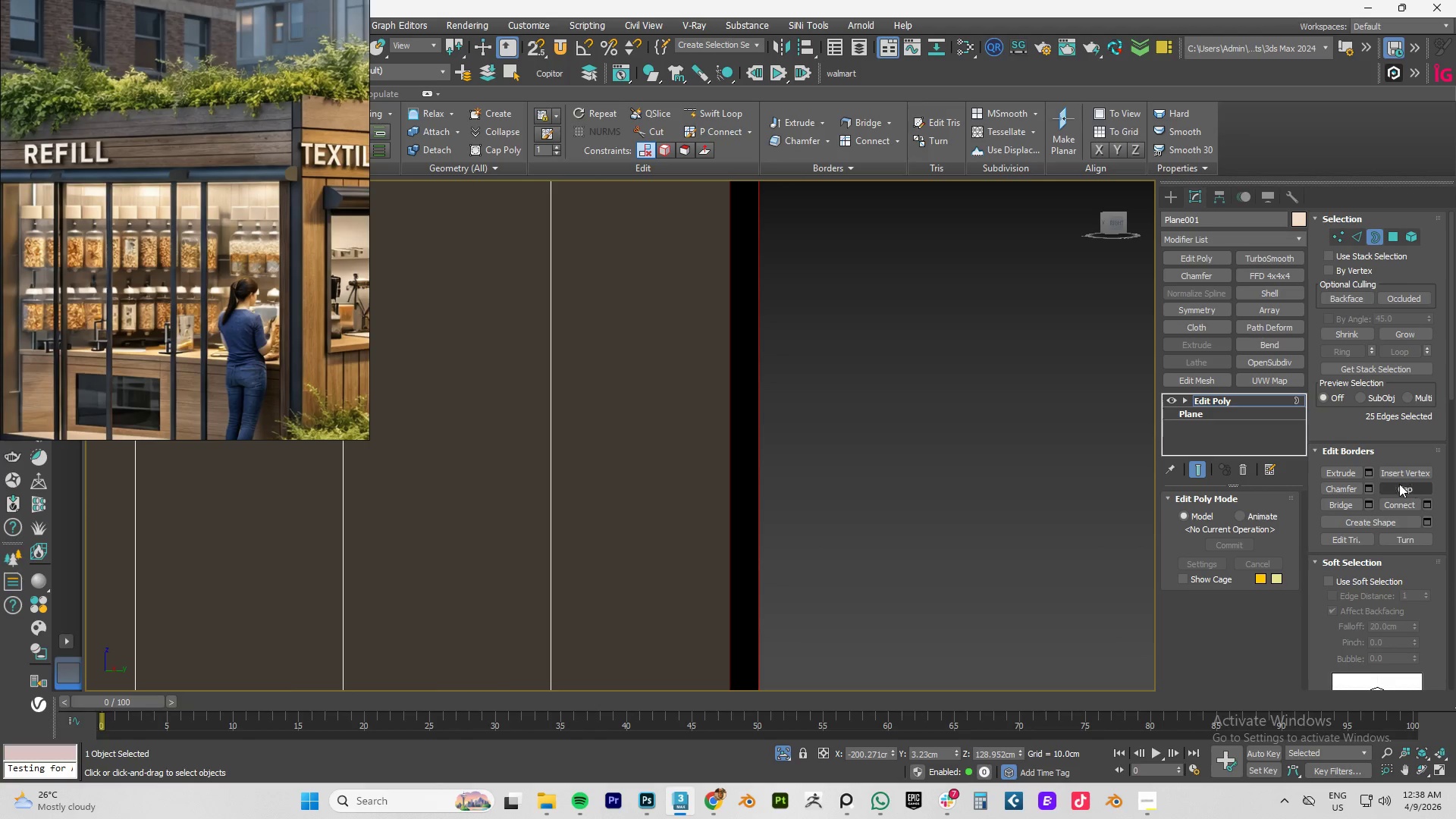 
left_click([1401, 487])
 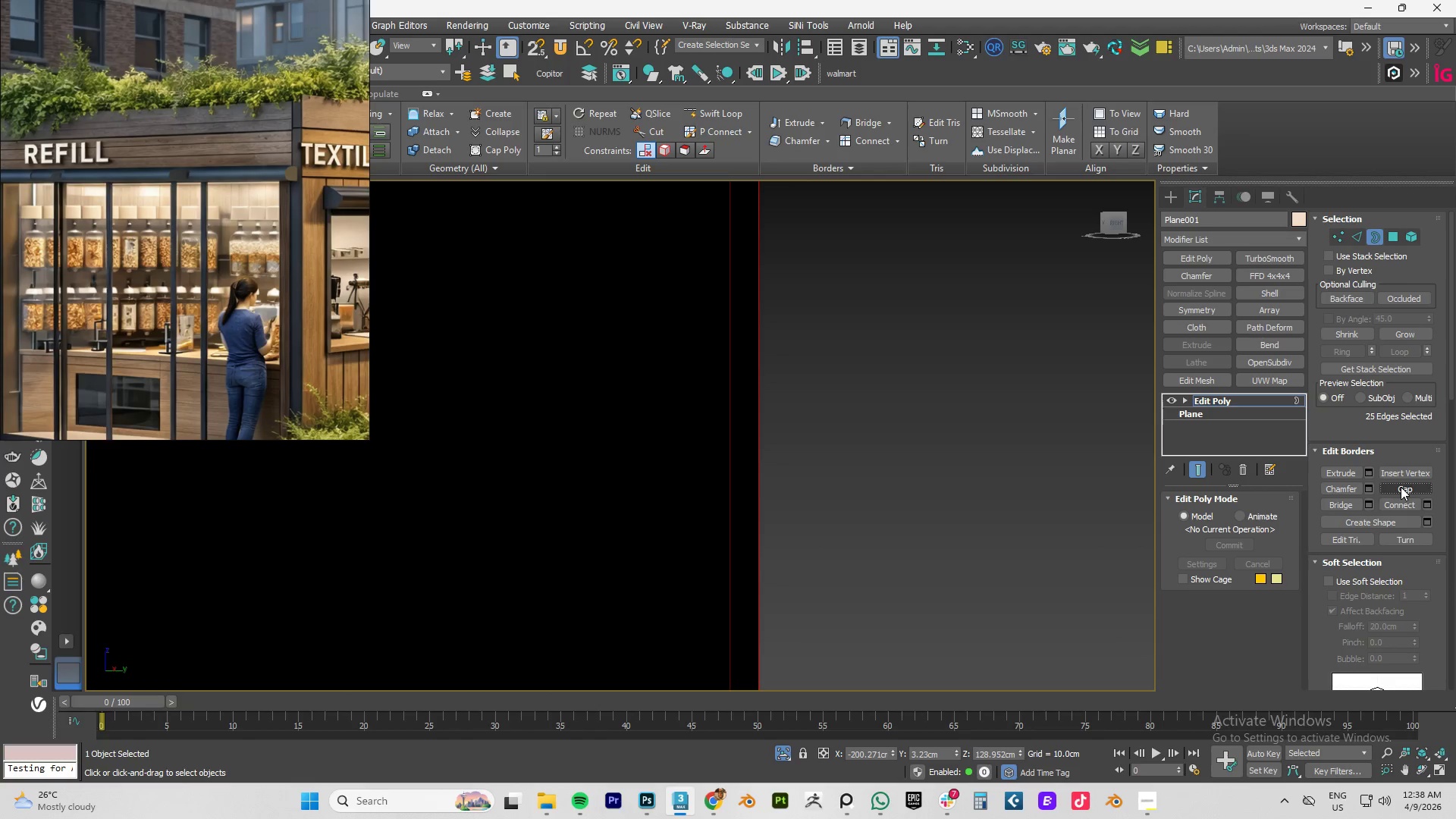 
key(Control+Z)
 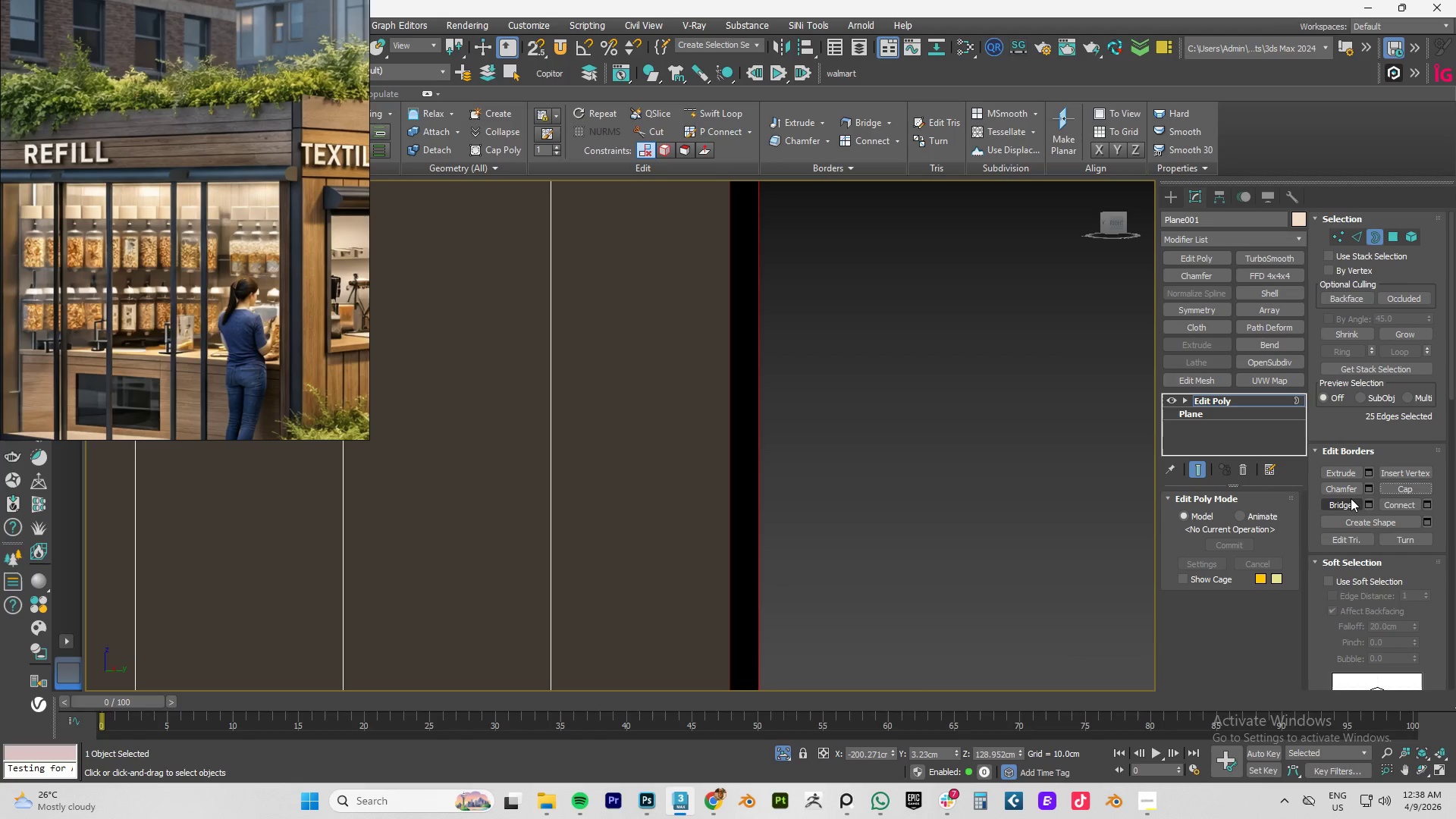 
left_click([1343, 504])
 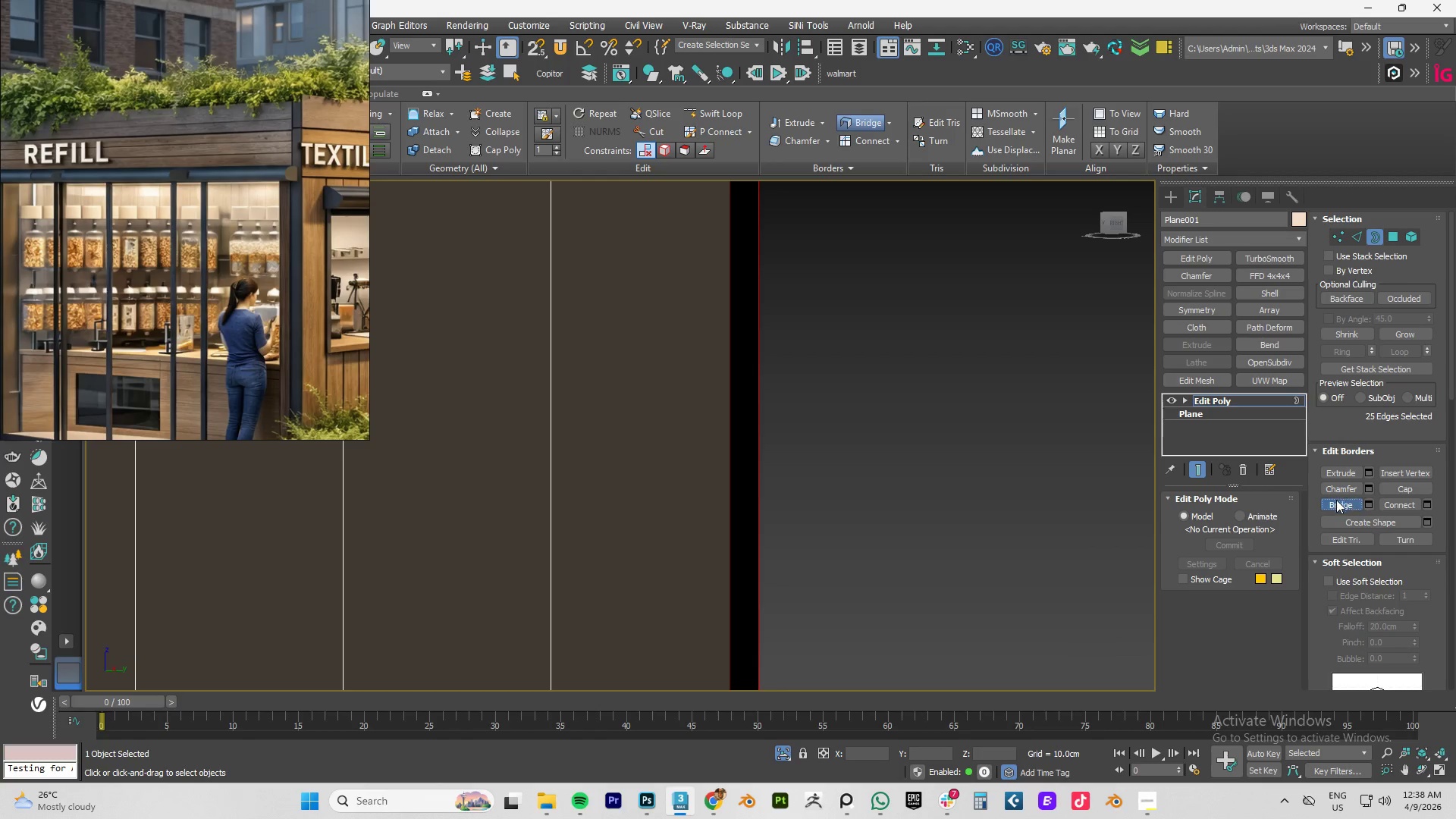 
left_click([1335, 503])
 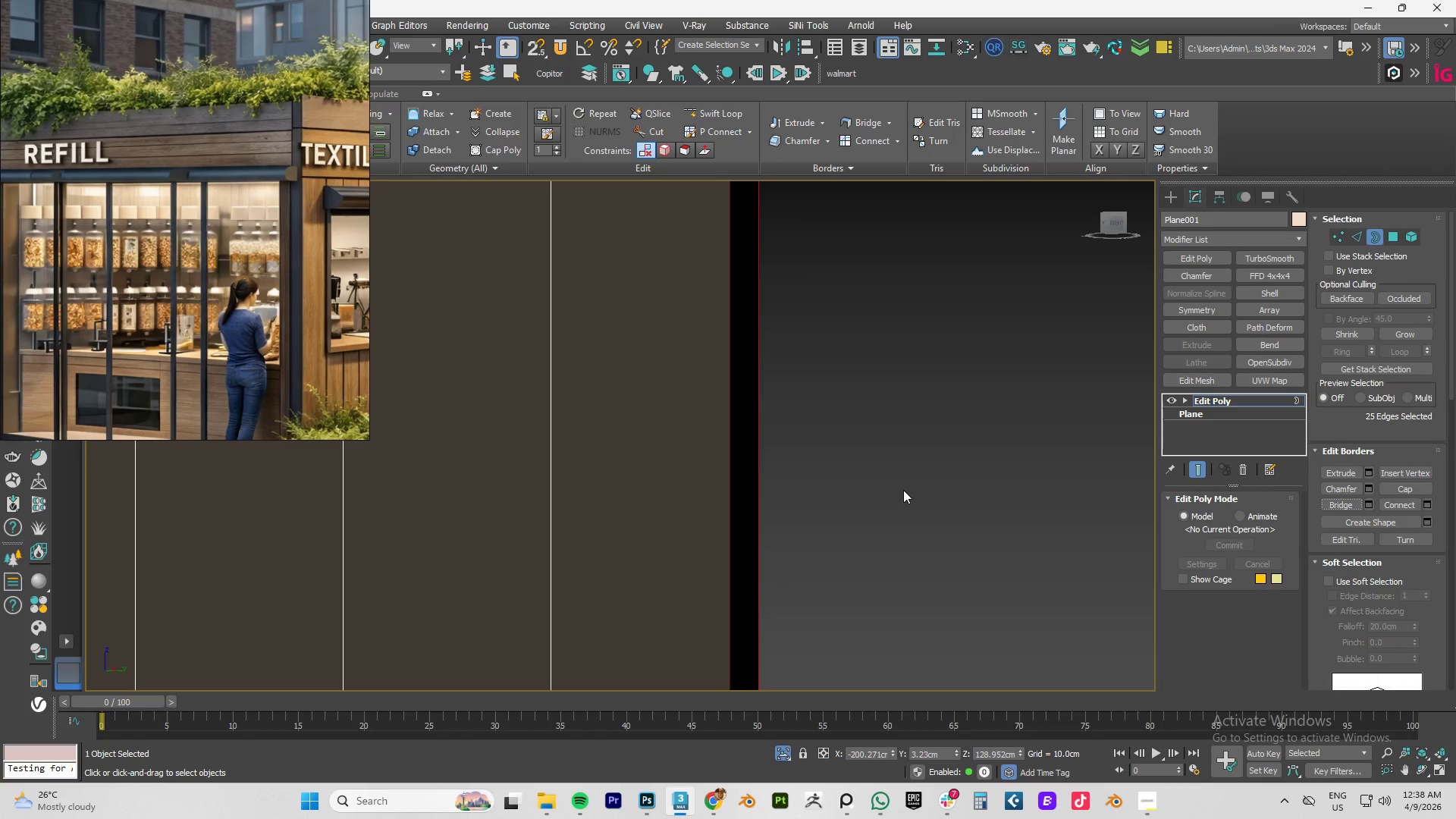 
hold_key(key=AltLeft, duration=1.5)
 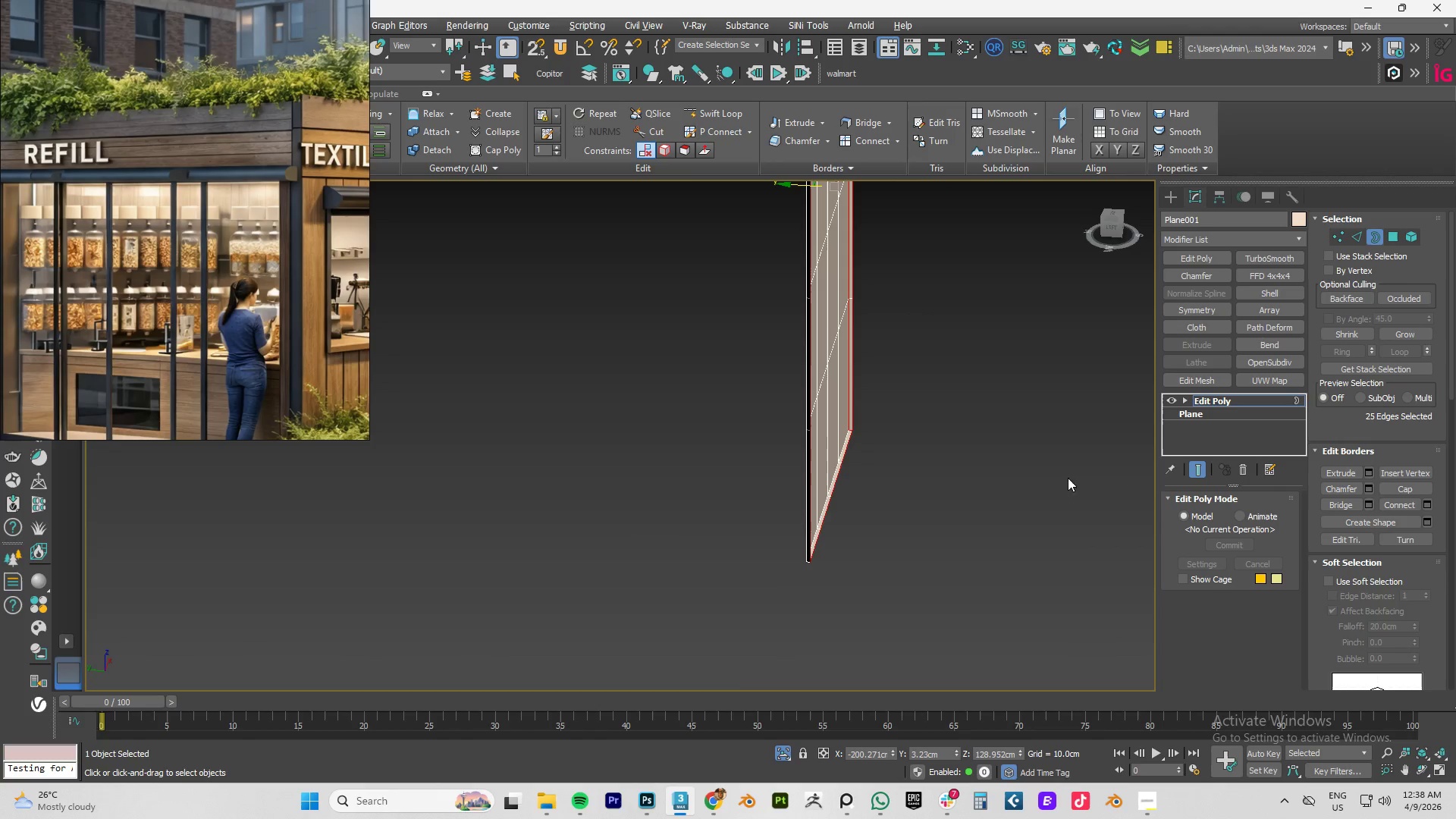 
scroll: coordinate [893, 480], scroll_direction: down, amount: 6.0
 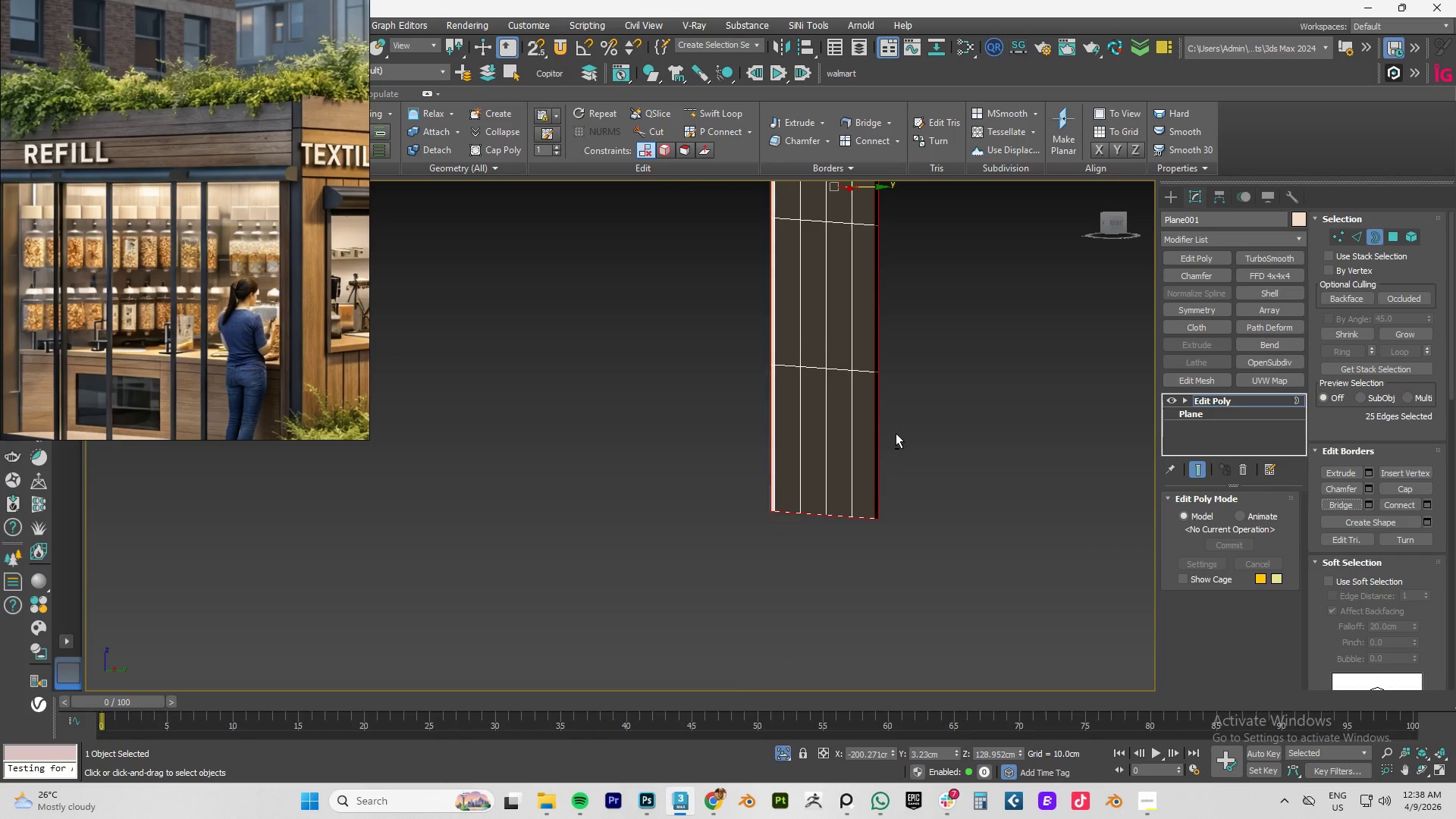 
hold_key(key=AltLeft, duration=0.53)
 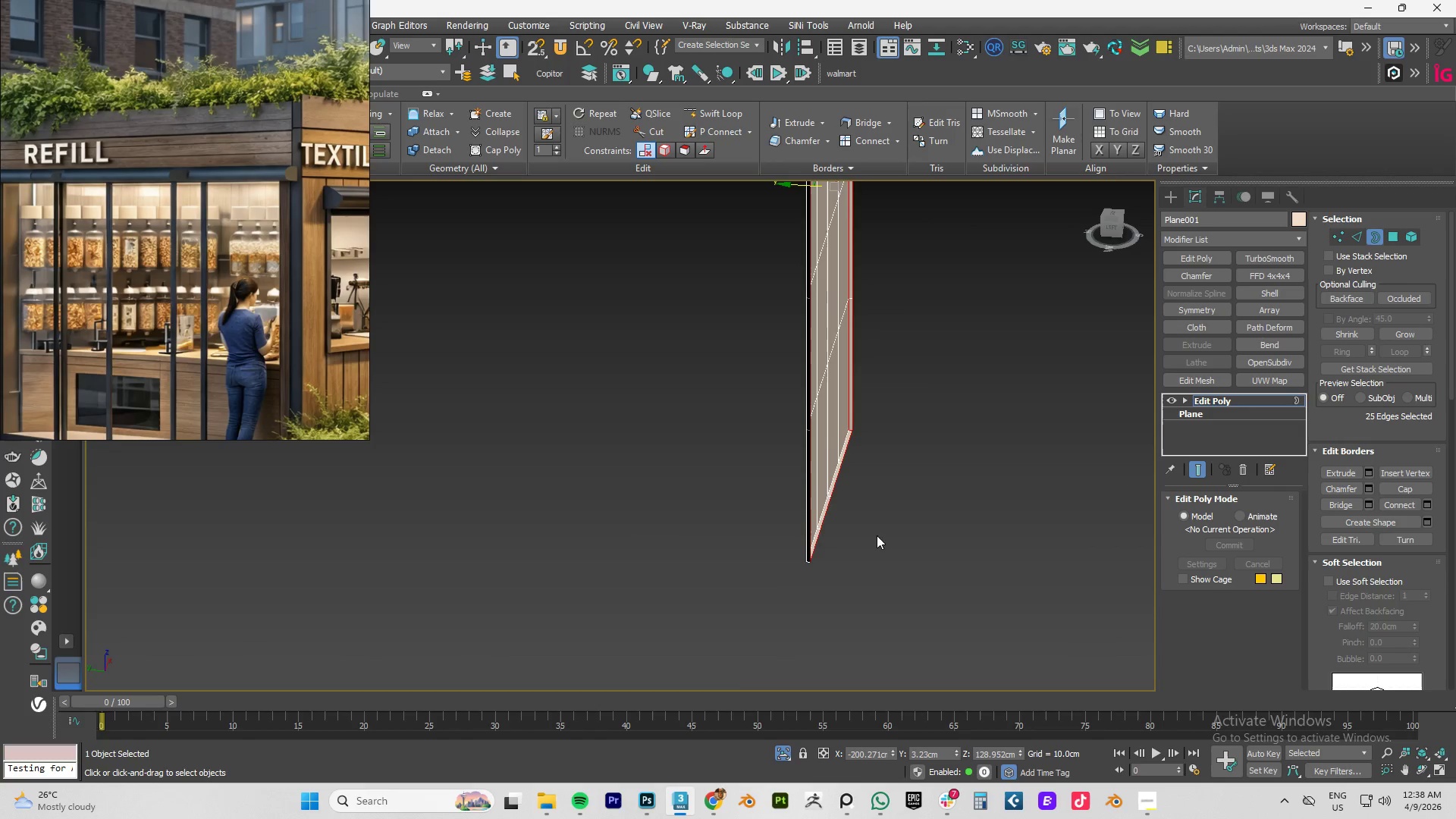 
scroll: coordinate [761, 540], scroll_direction: up, amount: 5.0
 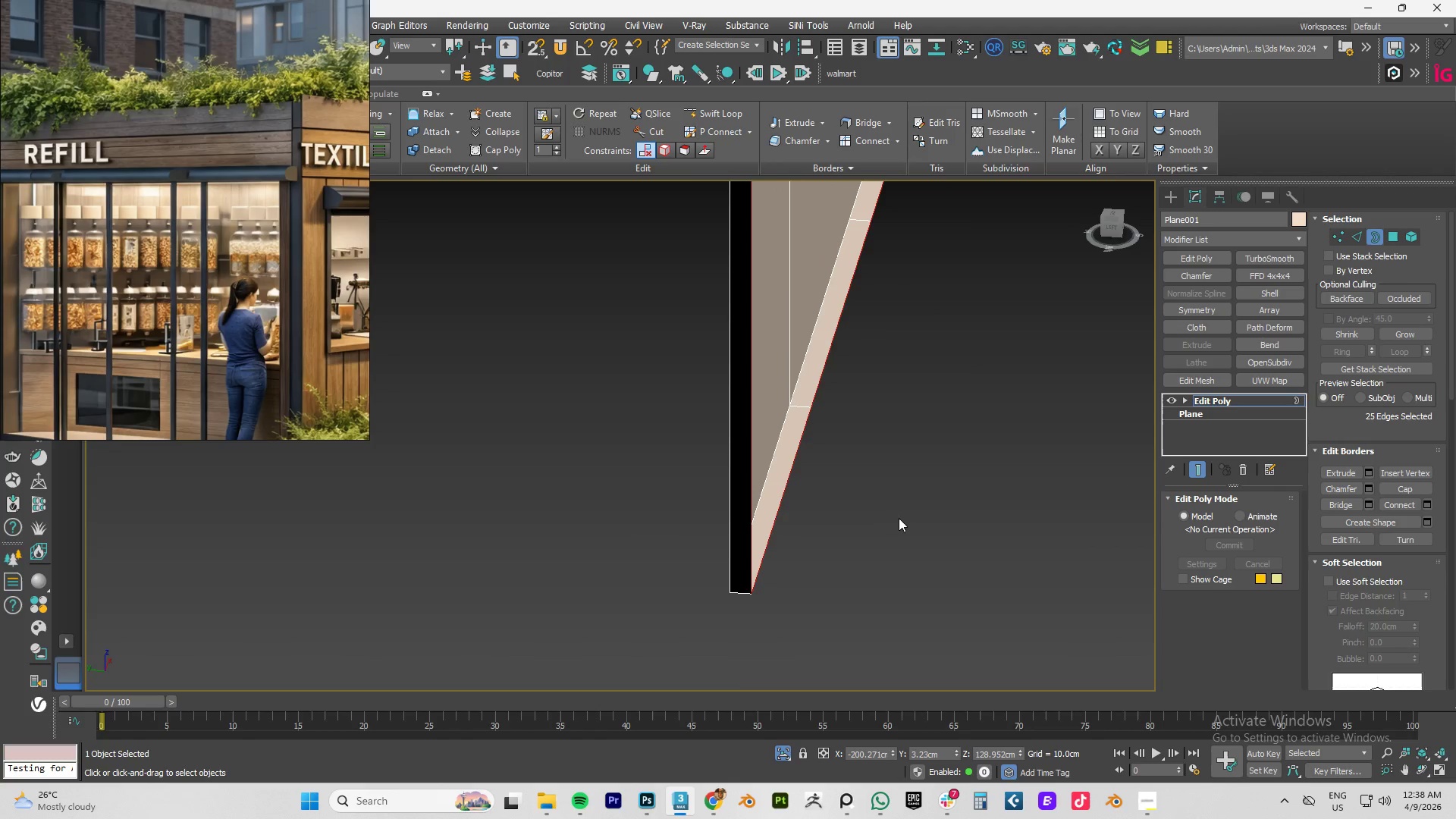 
left_click([896, 511])
 